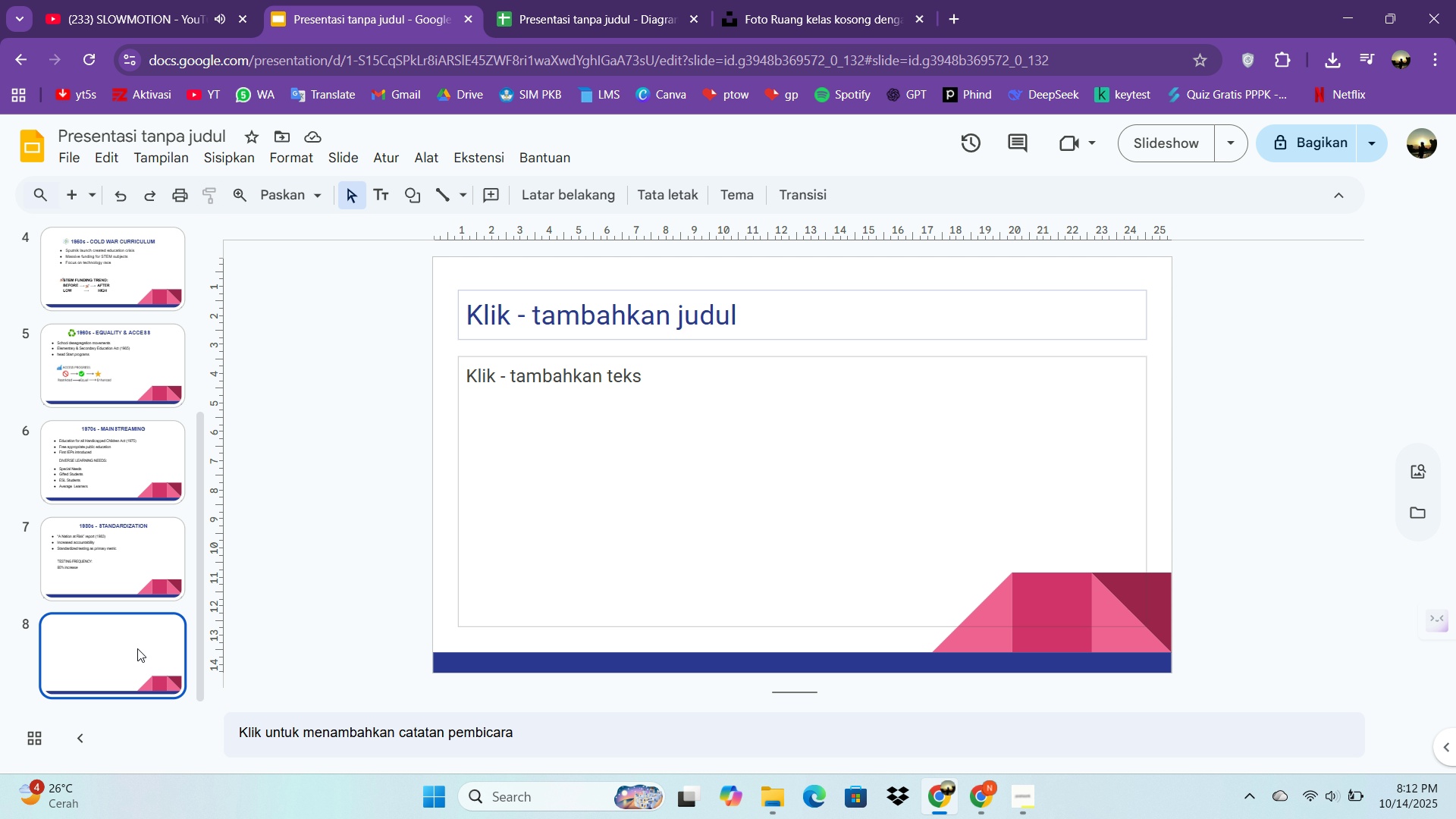 
right_click([137, 648])
 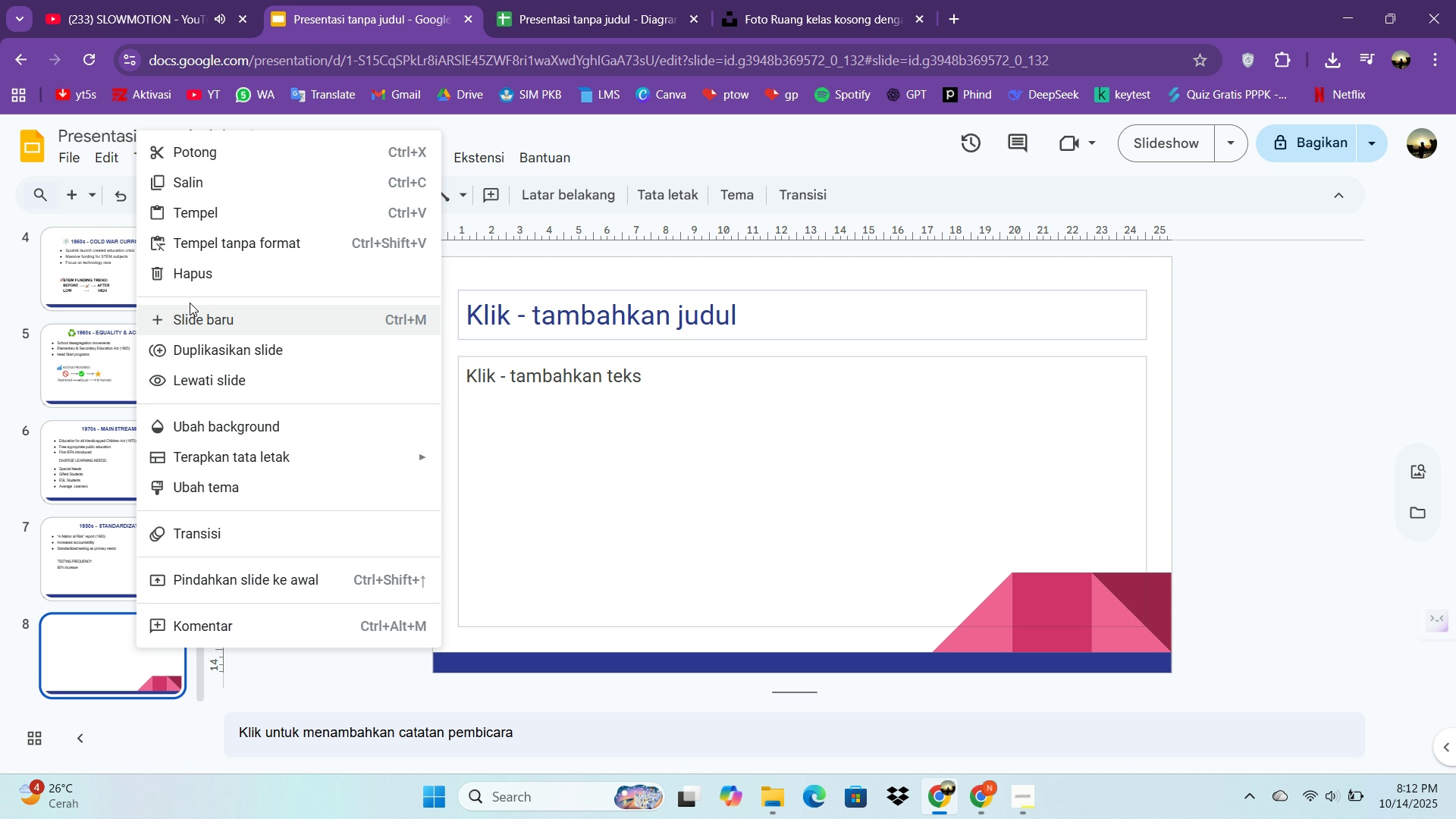 
left_click([188, 284])
 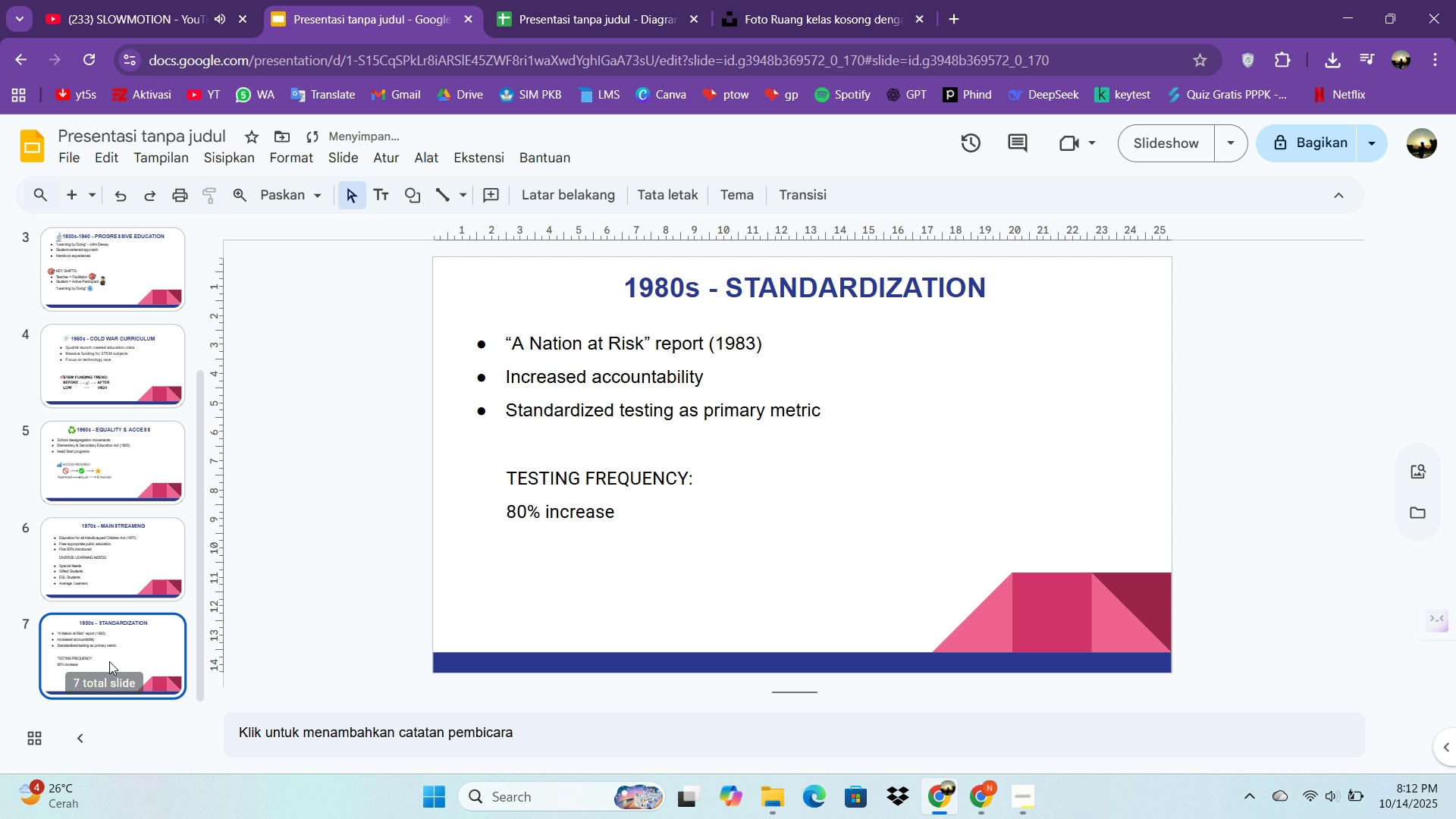 
right_click([109, 661])
 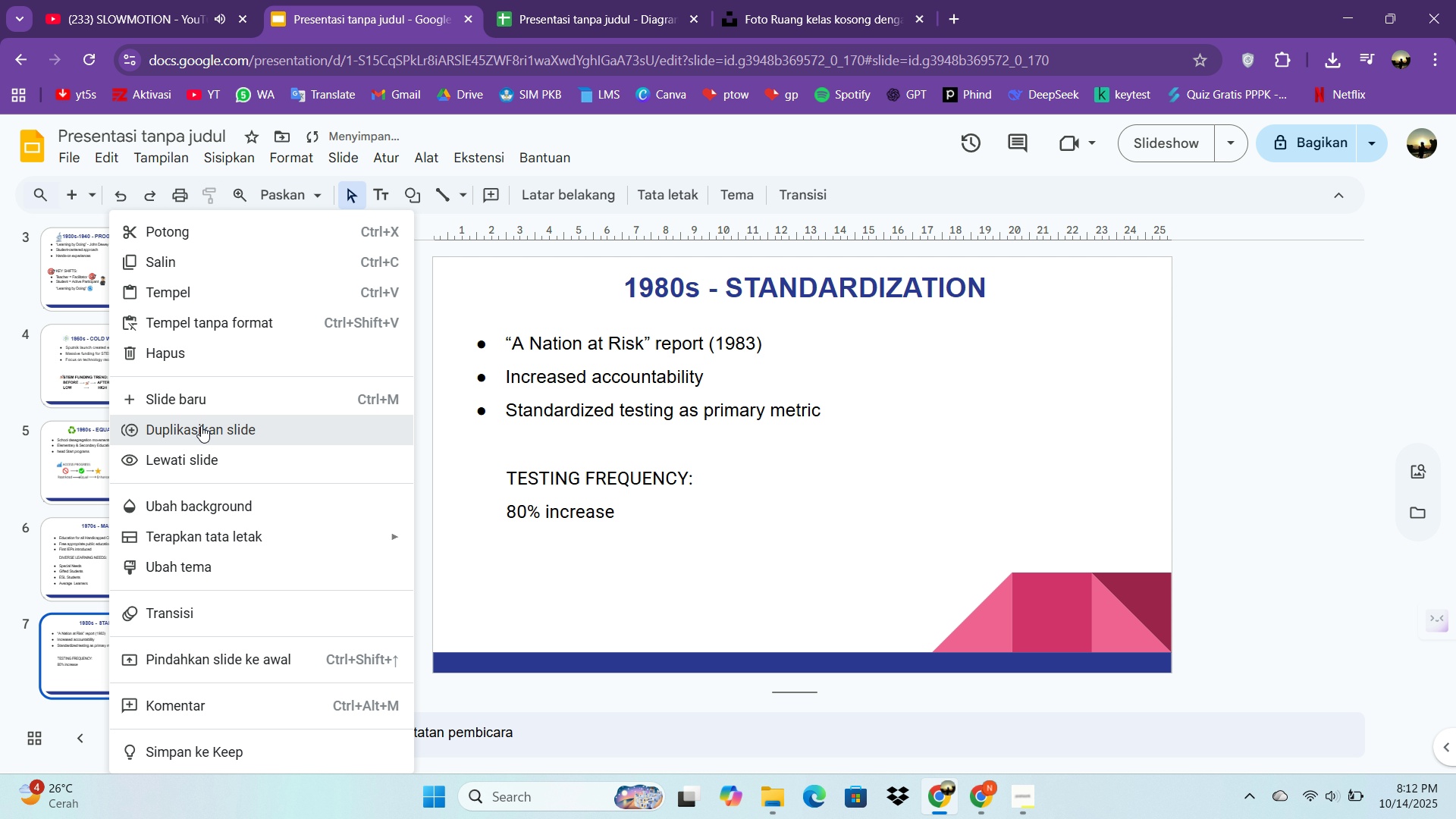 
left_click([201, 425])
 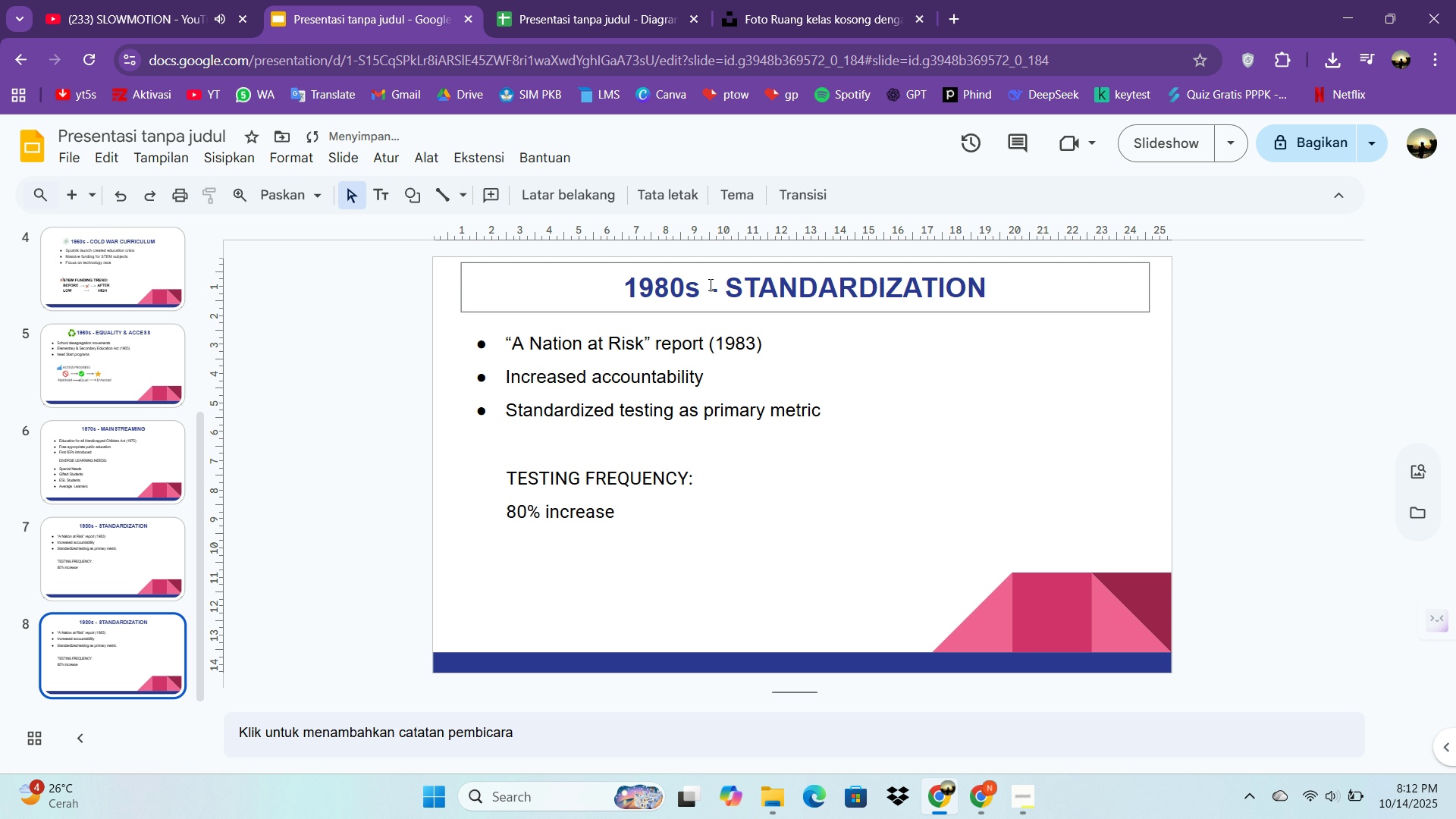 
double_click([709, 284])
 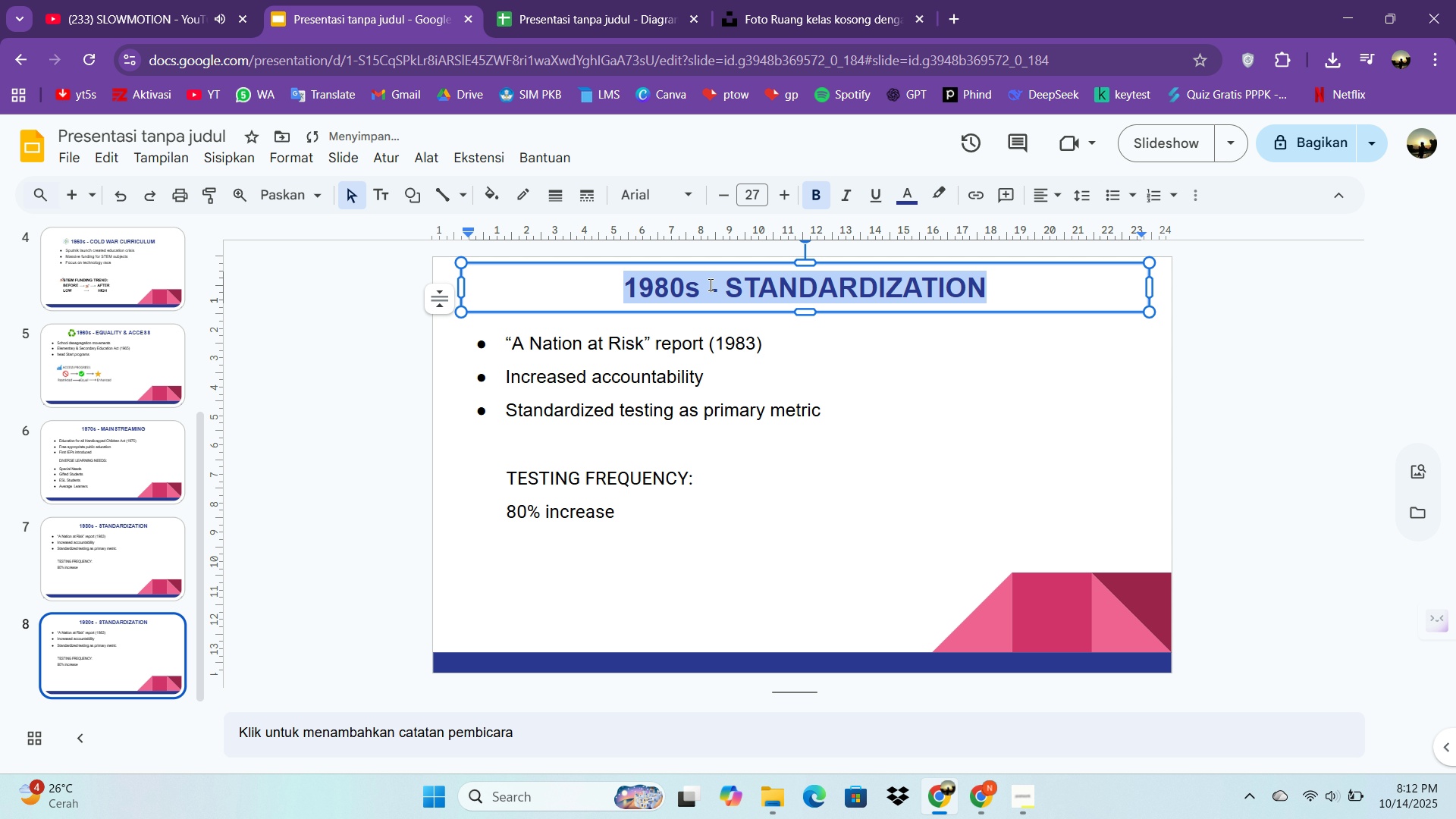 
triple_click([709, 284])
 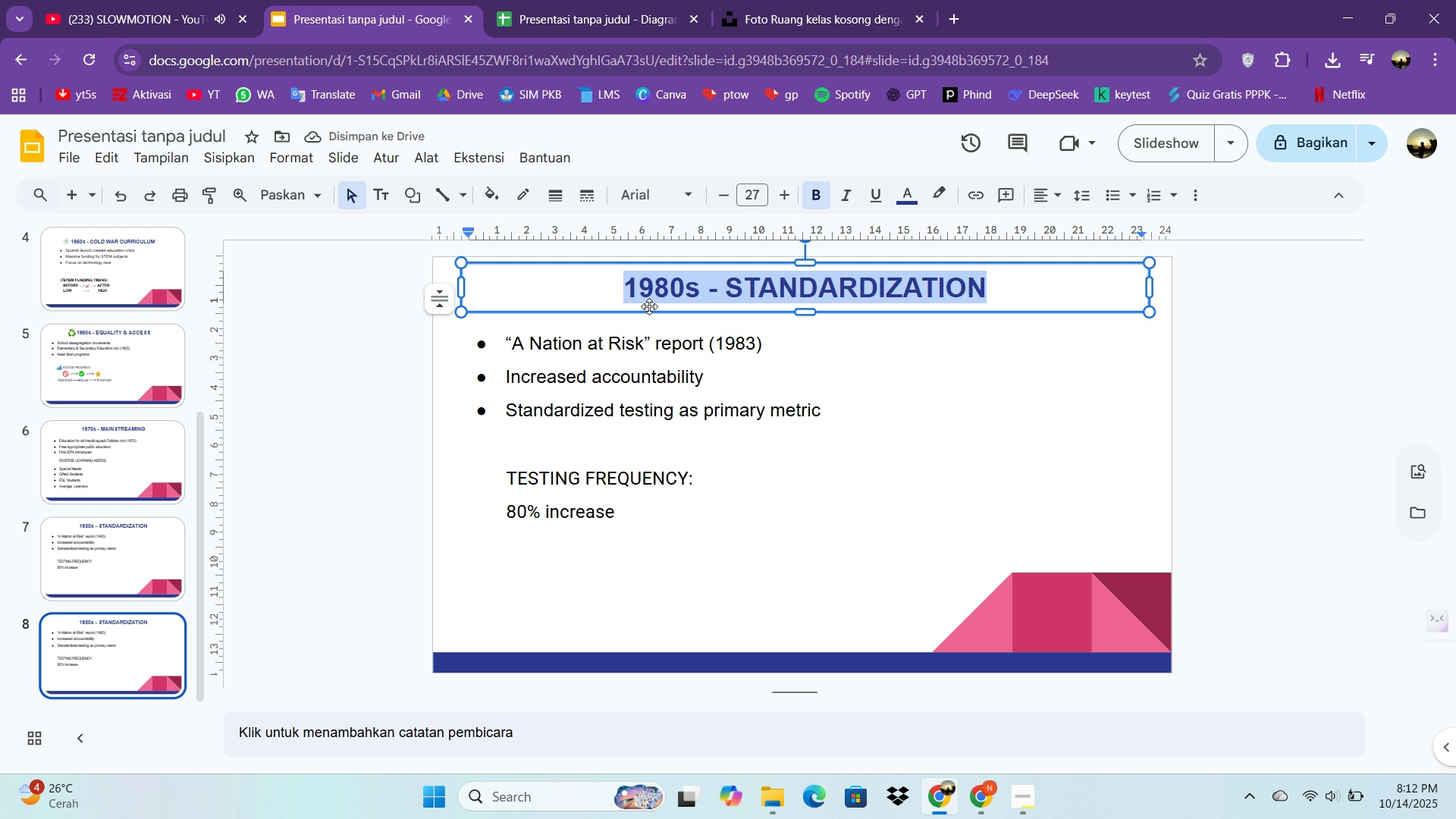 
type(1990s - DIGITAL DAWN)
 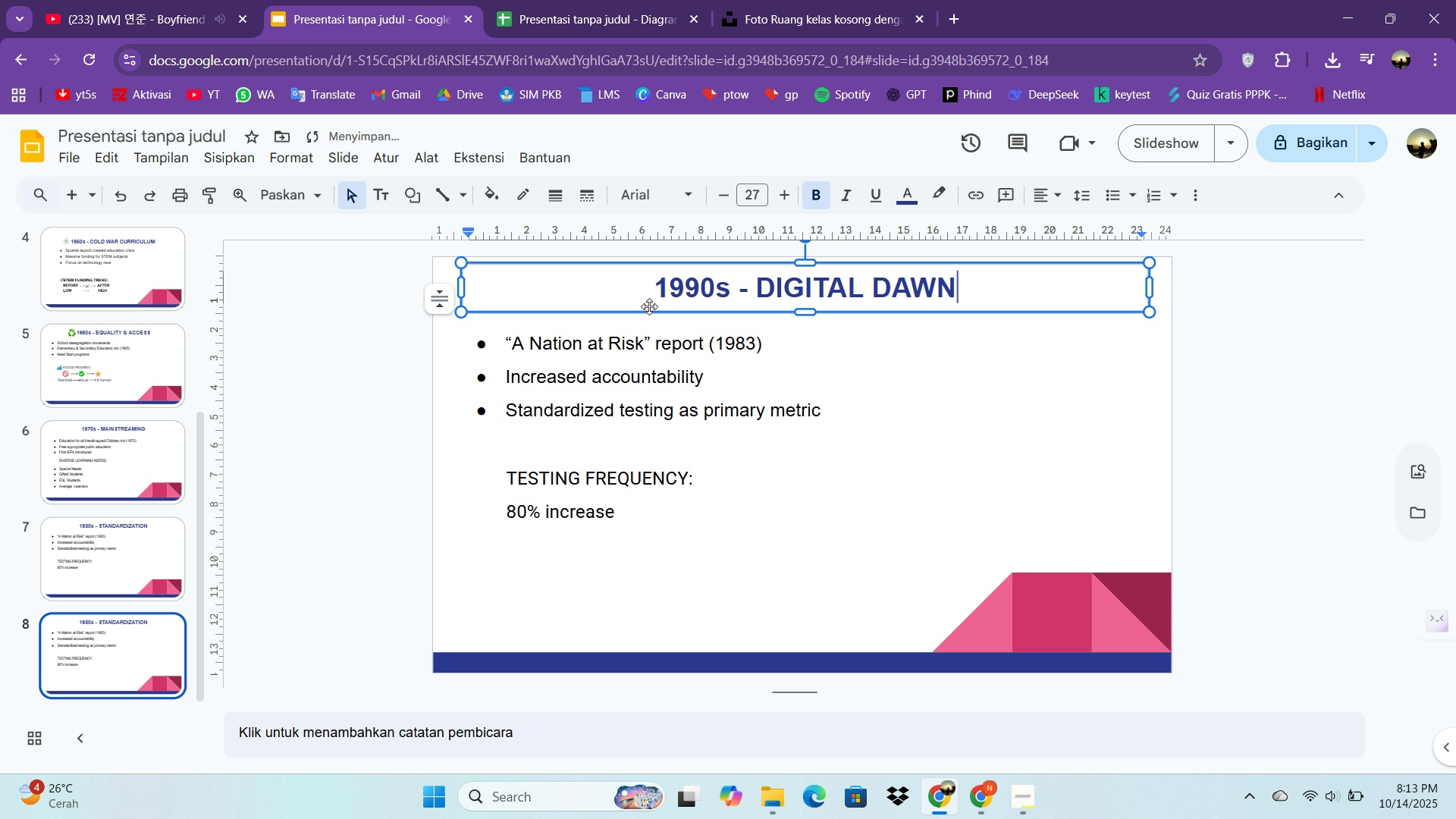 
left_click([746, 413])
 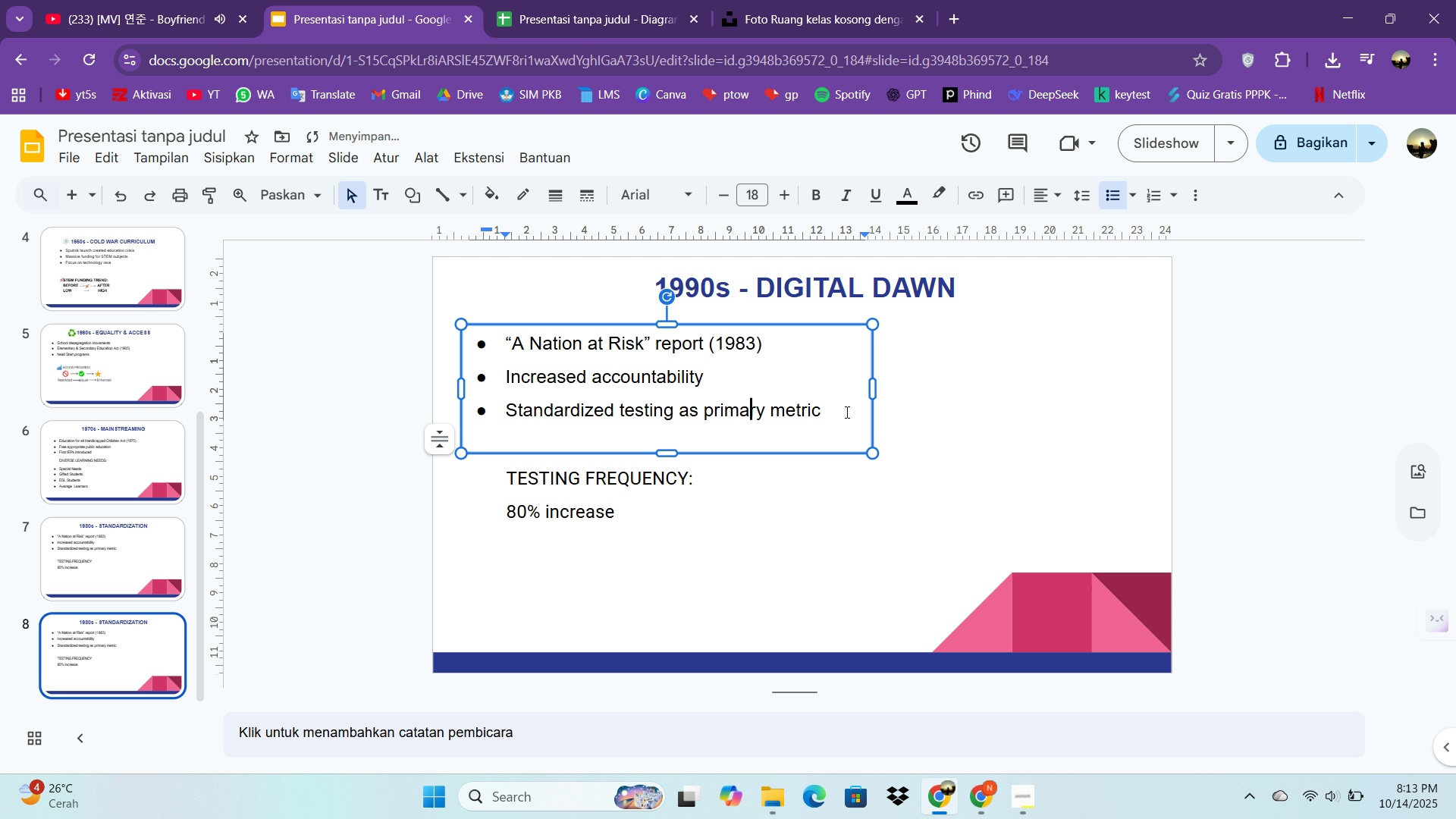 
left_click_drag(start_coordinate=[843, 412], to_coordinate=[522, 354])
 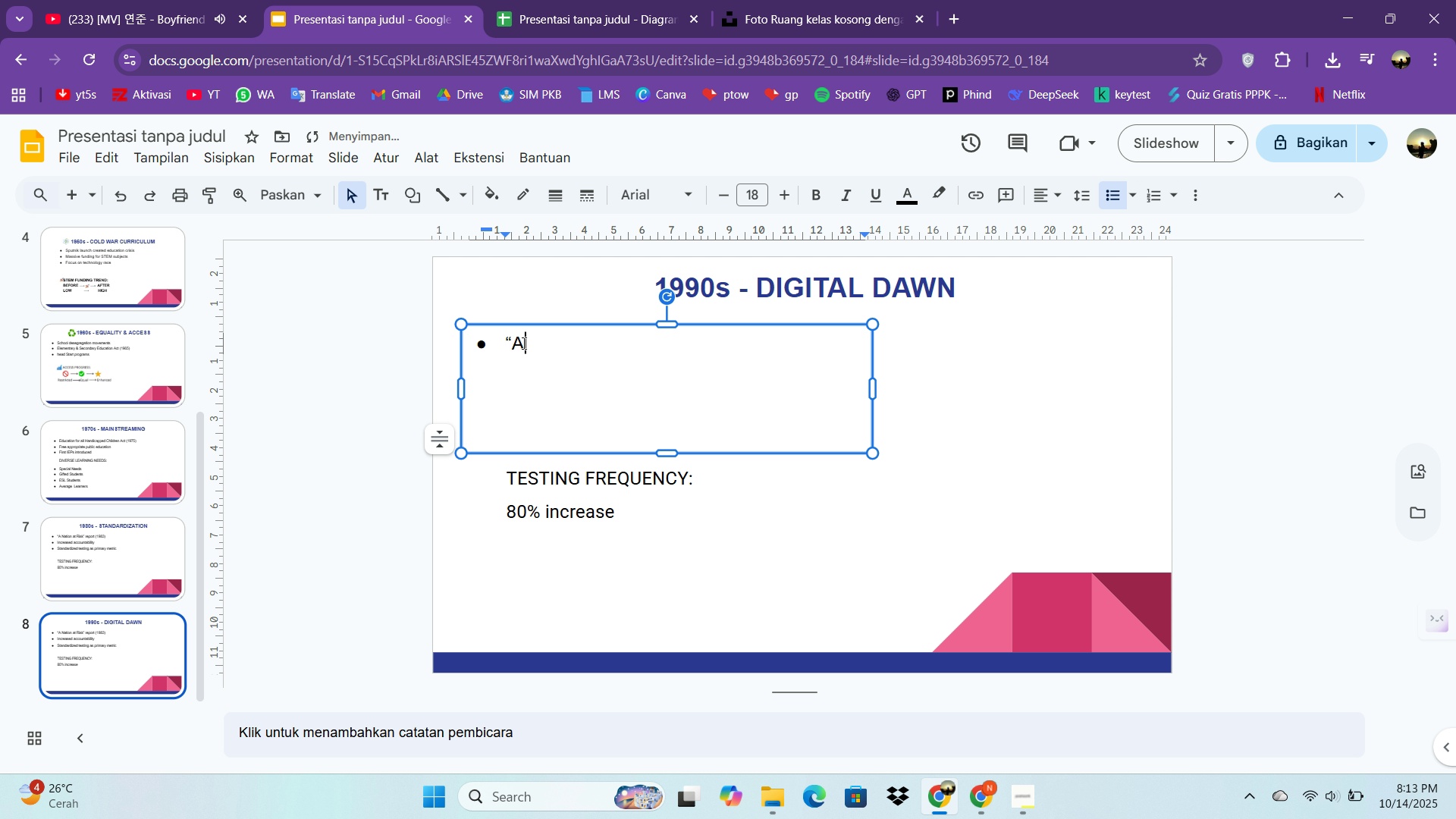 
key(Backspace)
key(Backspace)
key(Backspace)
type(First computer )
key(Backspace)
type(s in classrooms)
 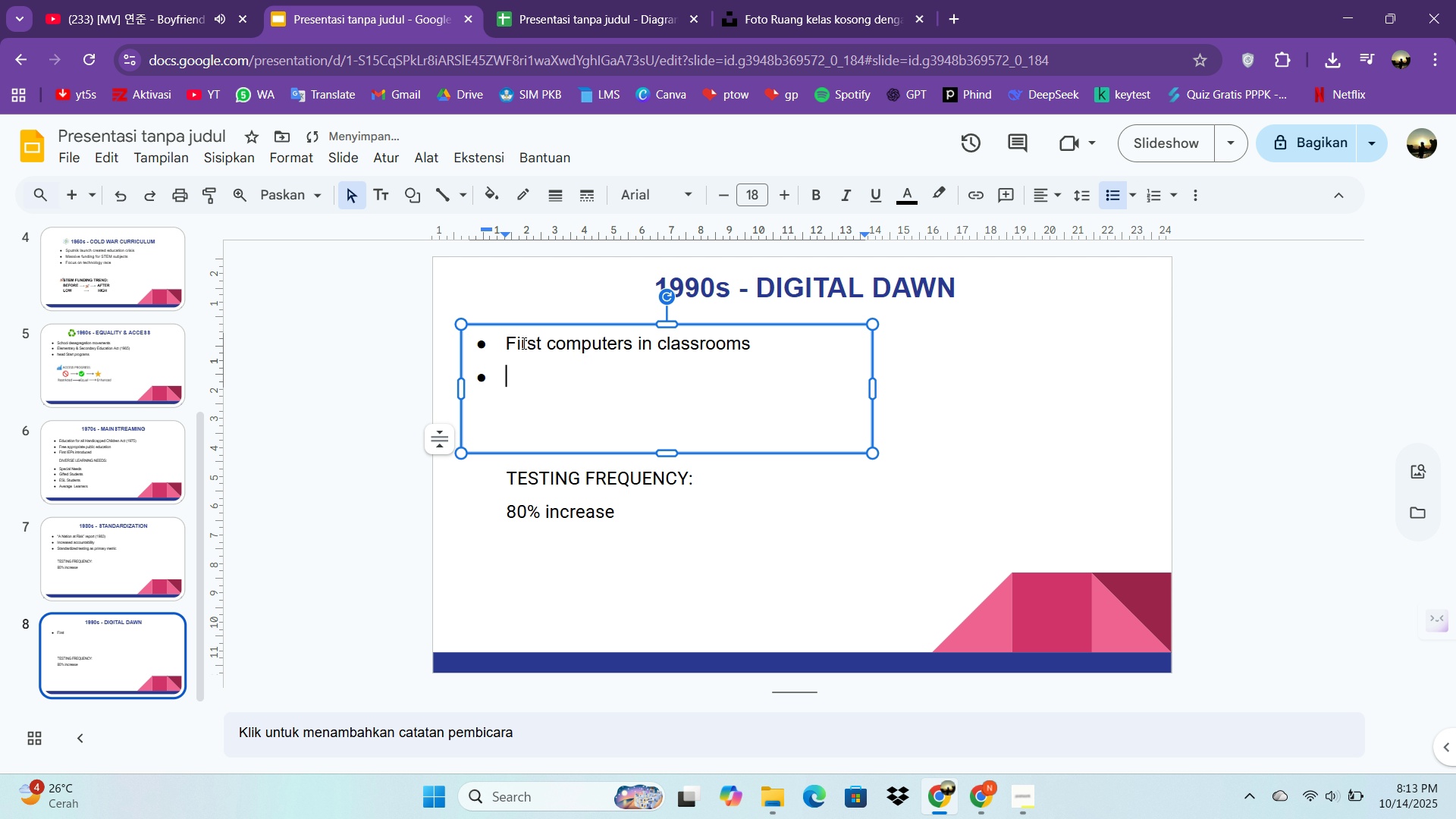 
key(Enter)
 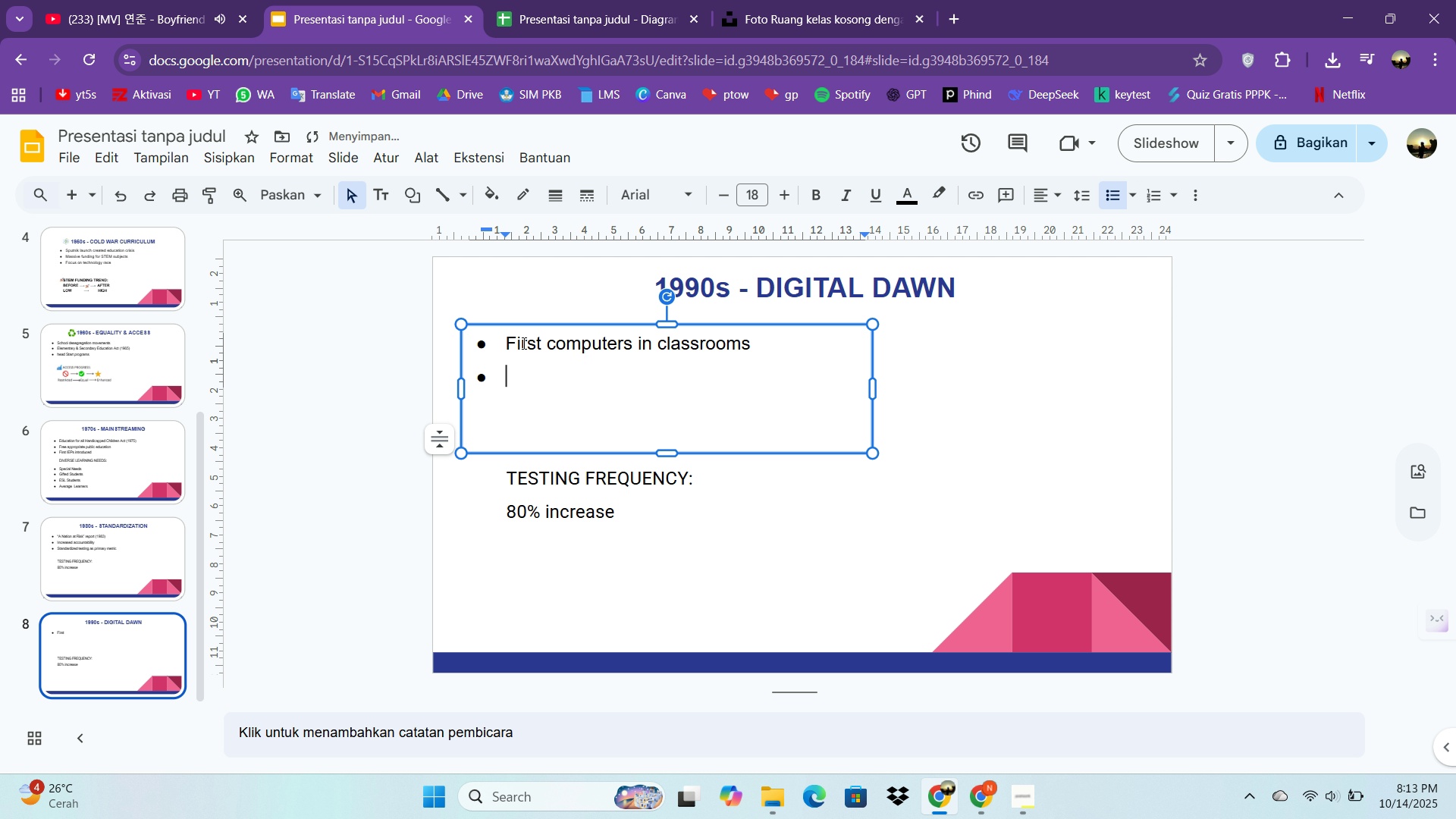 
type(Internet tranf)
key(Backspace)
type(sforms information access)
 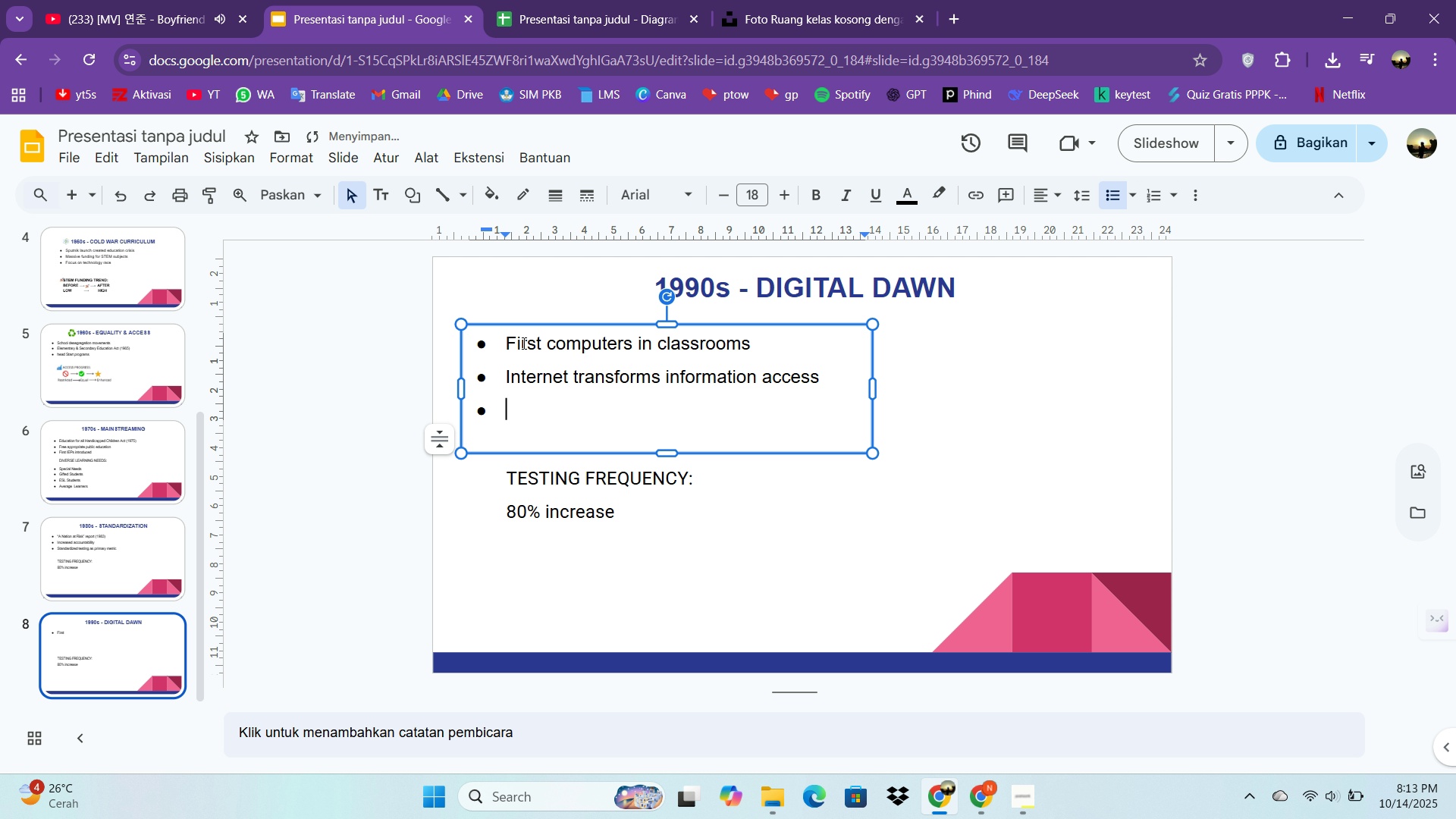 
key(Enter)
 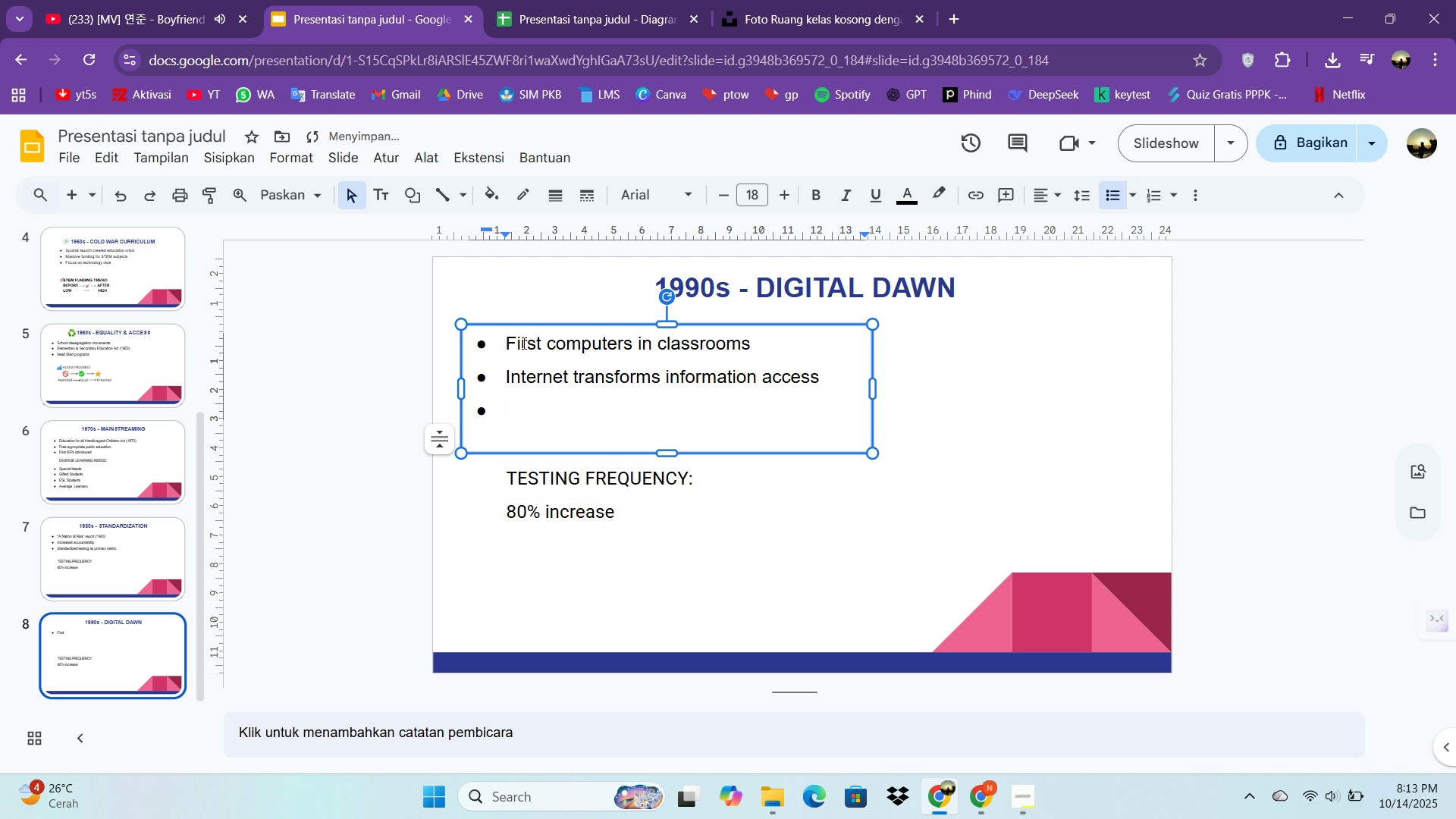 
type(d)
key(Backspace)
type(Digital skli)
key(Backspace)
key(Backspace)
type(ills in curriculum)
 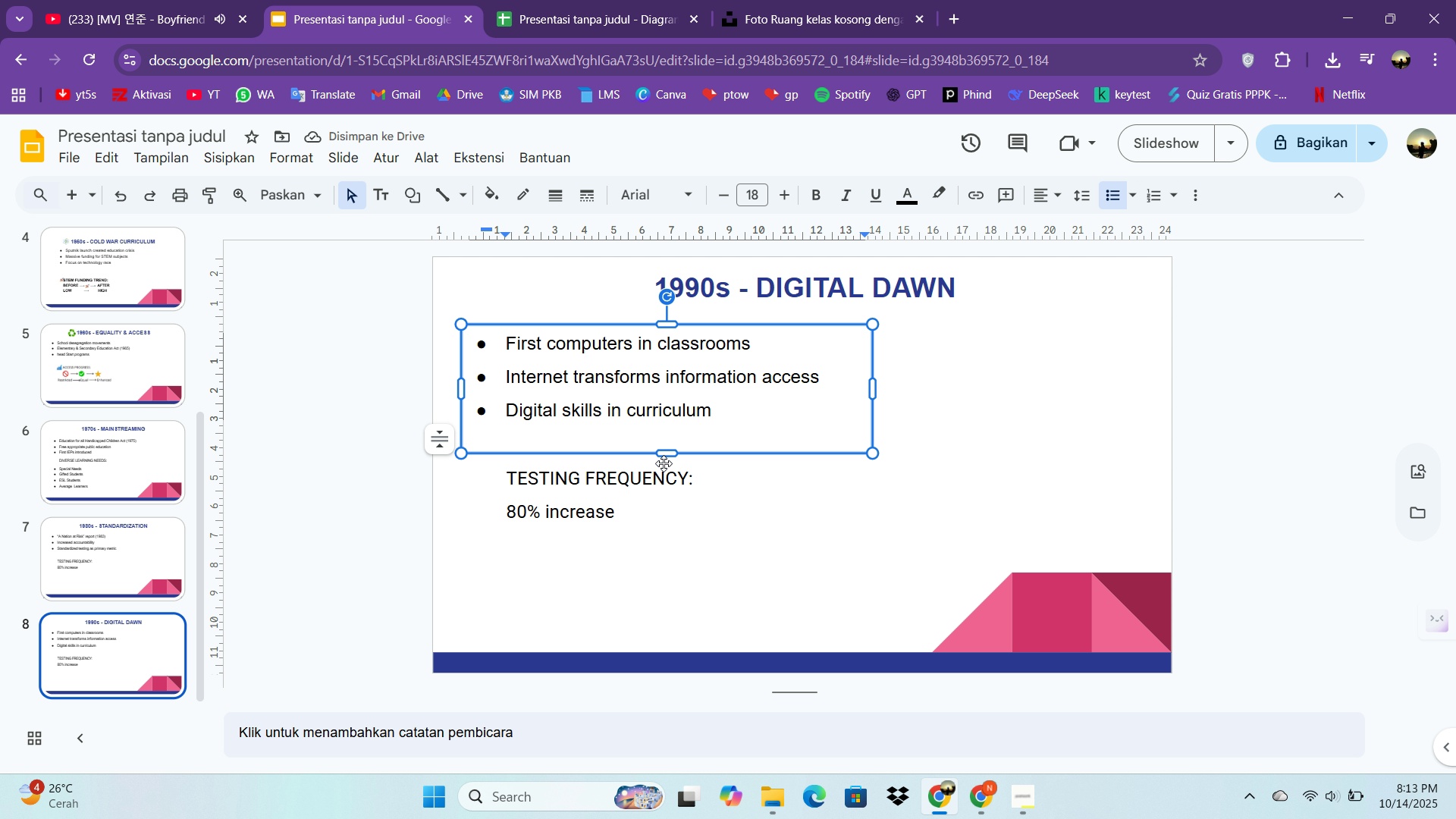 
left_click([585, 490])
 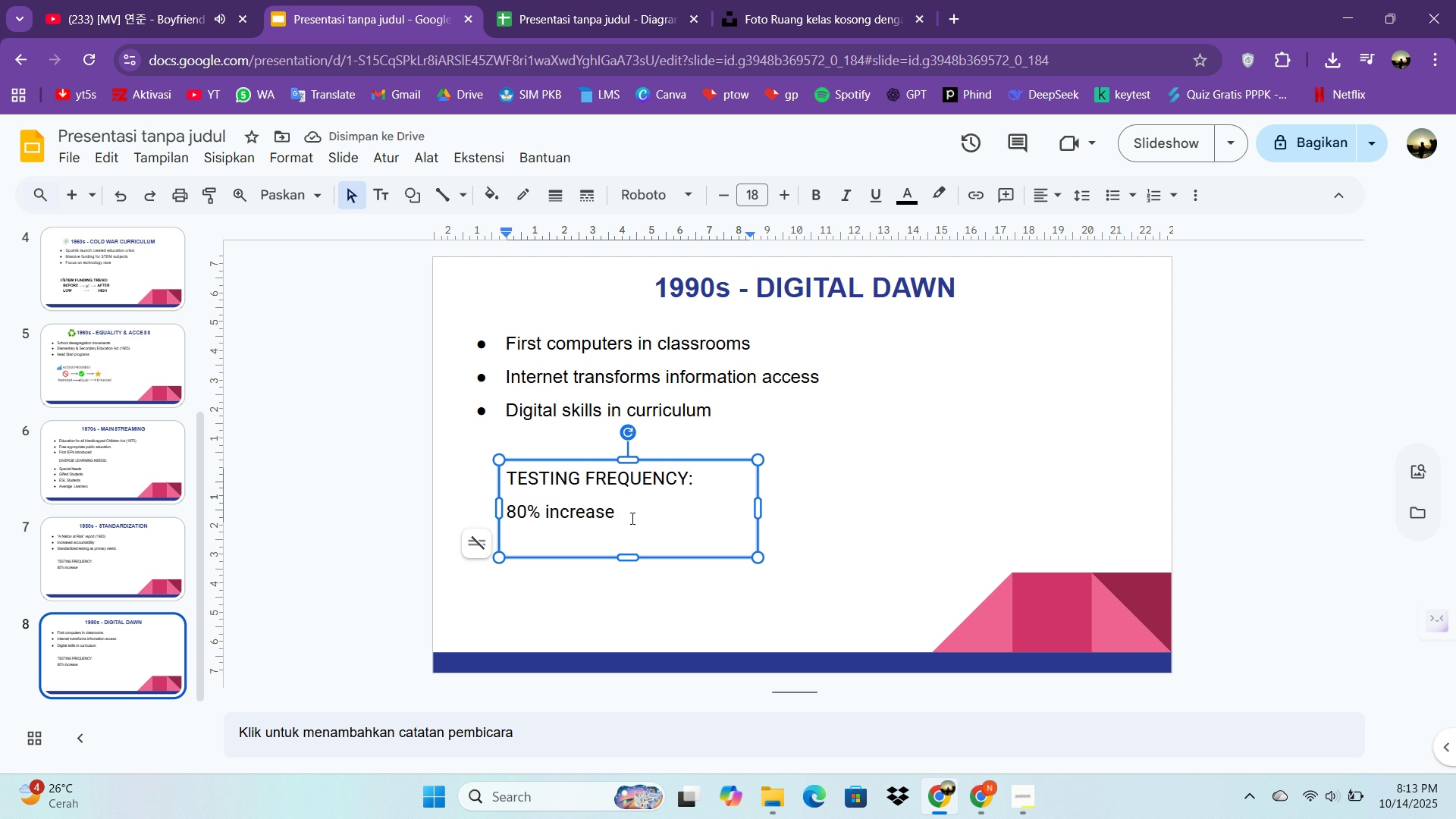 
left_click_drag(start_coordinate=[639, 520], to_coordinate=[502, 488])
 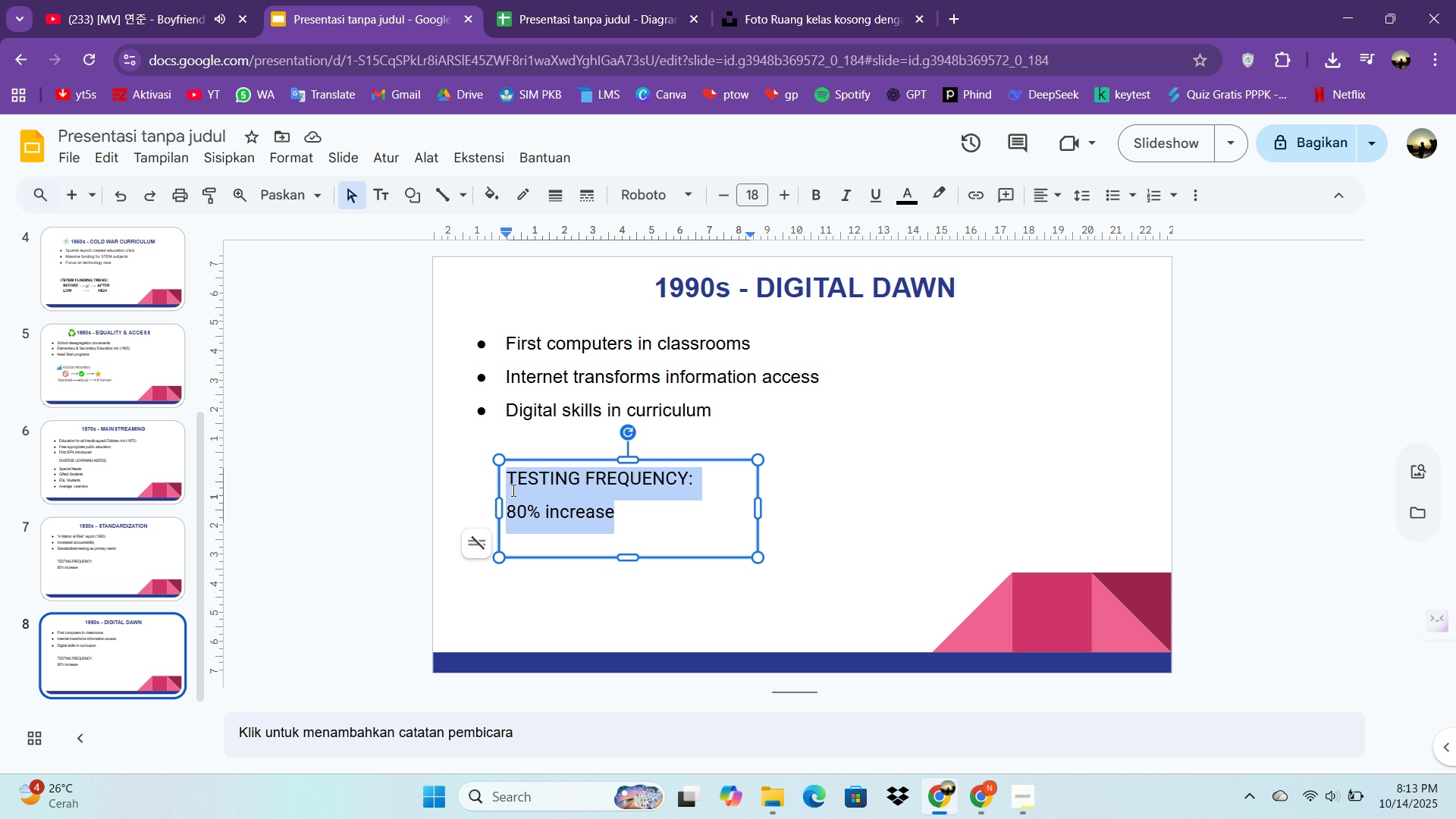 
type(INTERNET GROWTH:)
 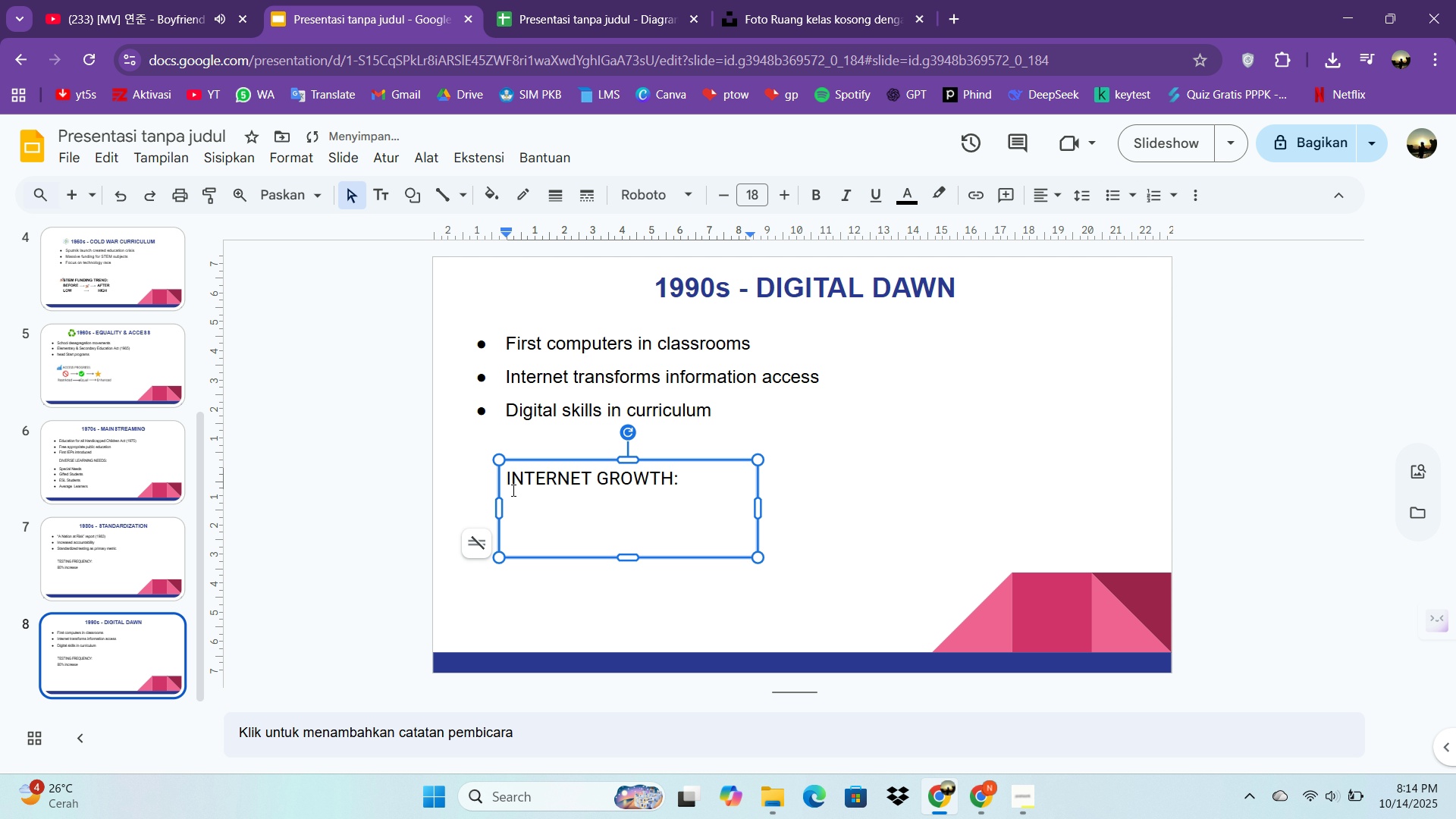 
key(Enter)
 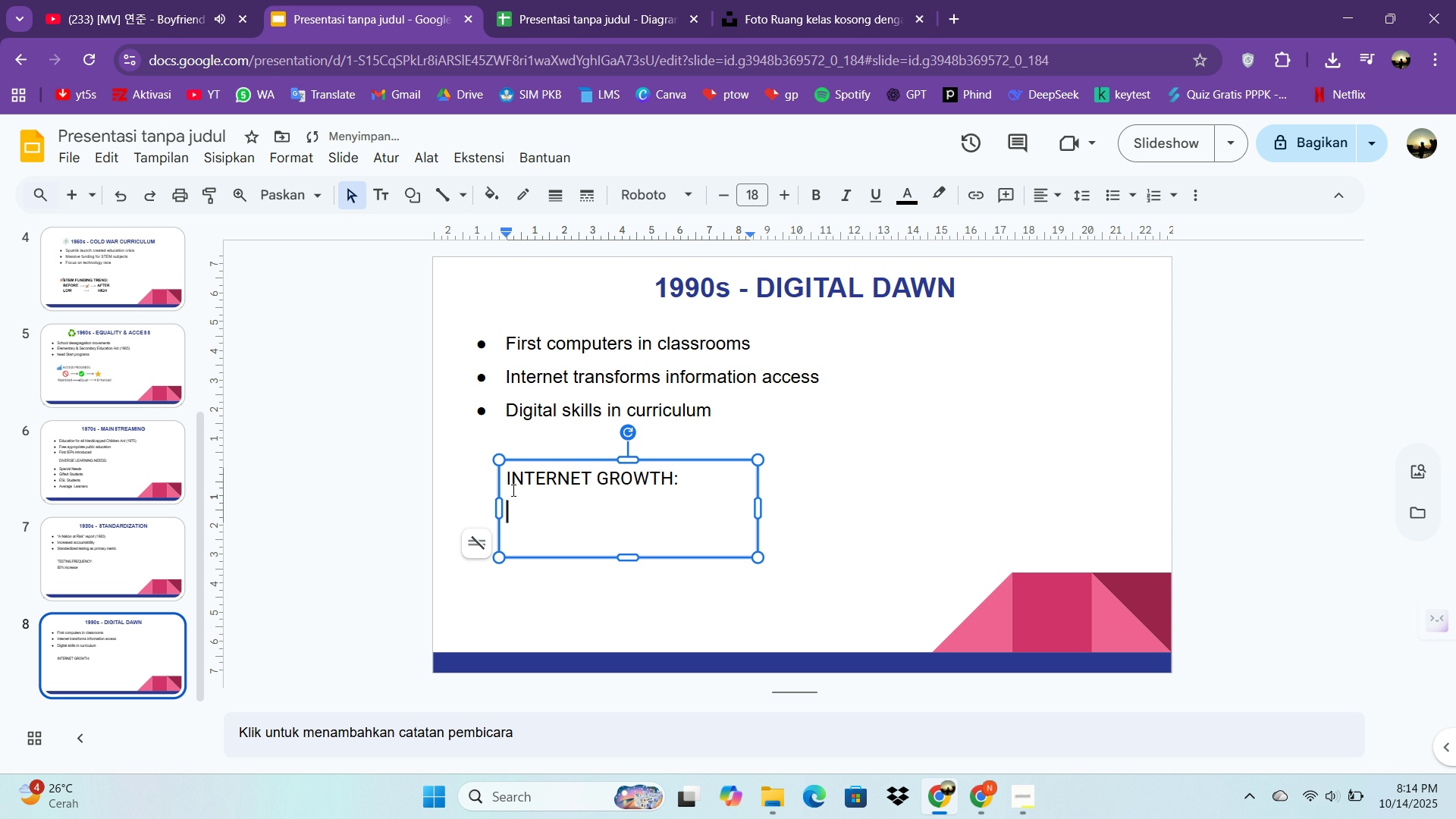 
key(Tab)
key(Tab)
type(Rapid Increase)
 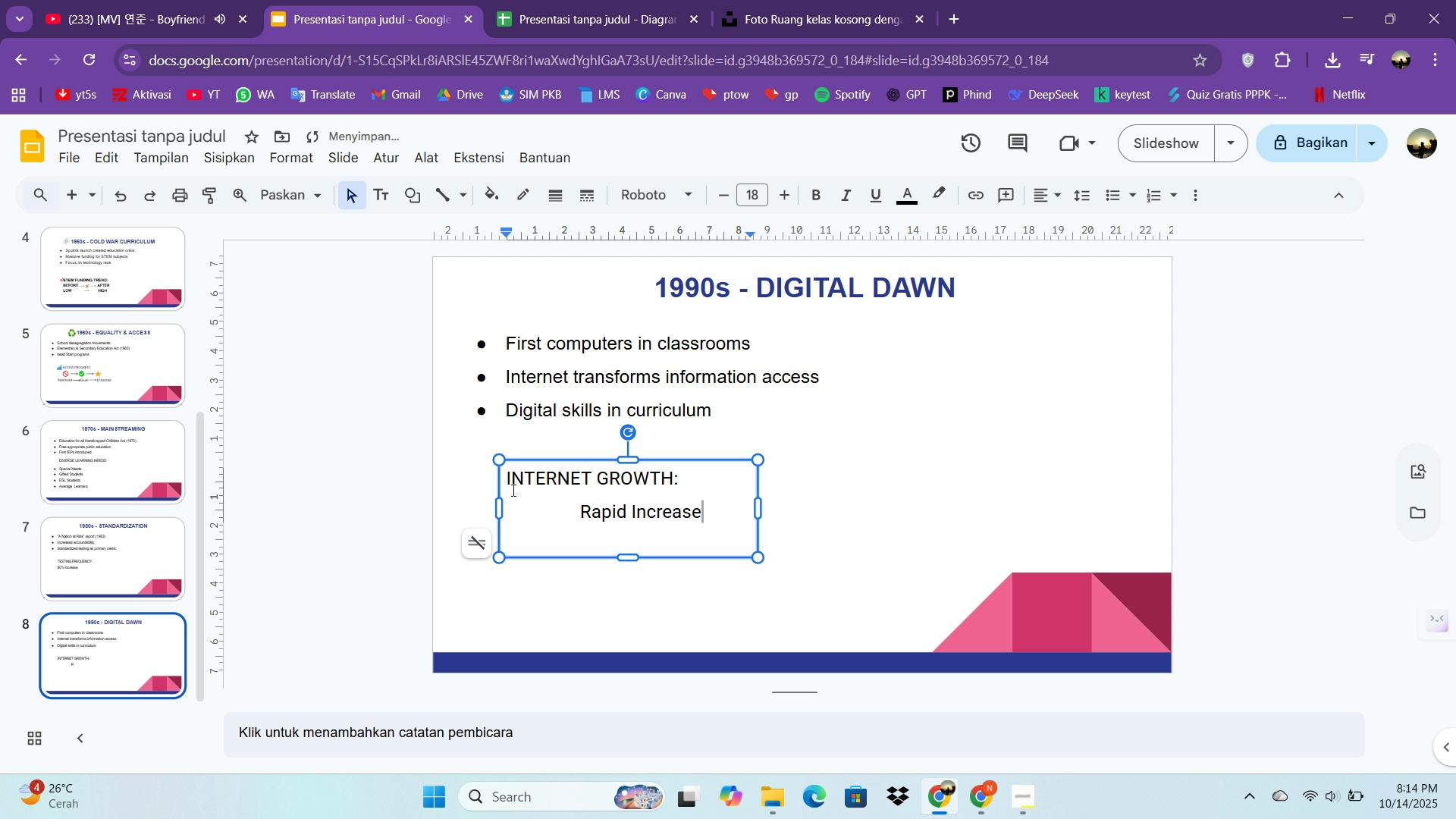 
wait(5.41)
 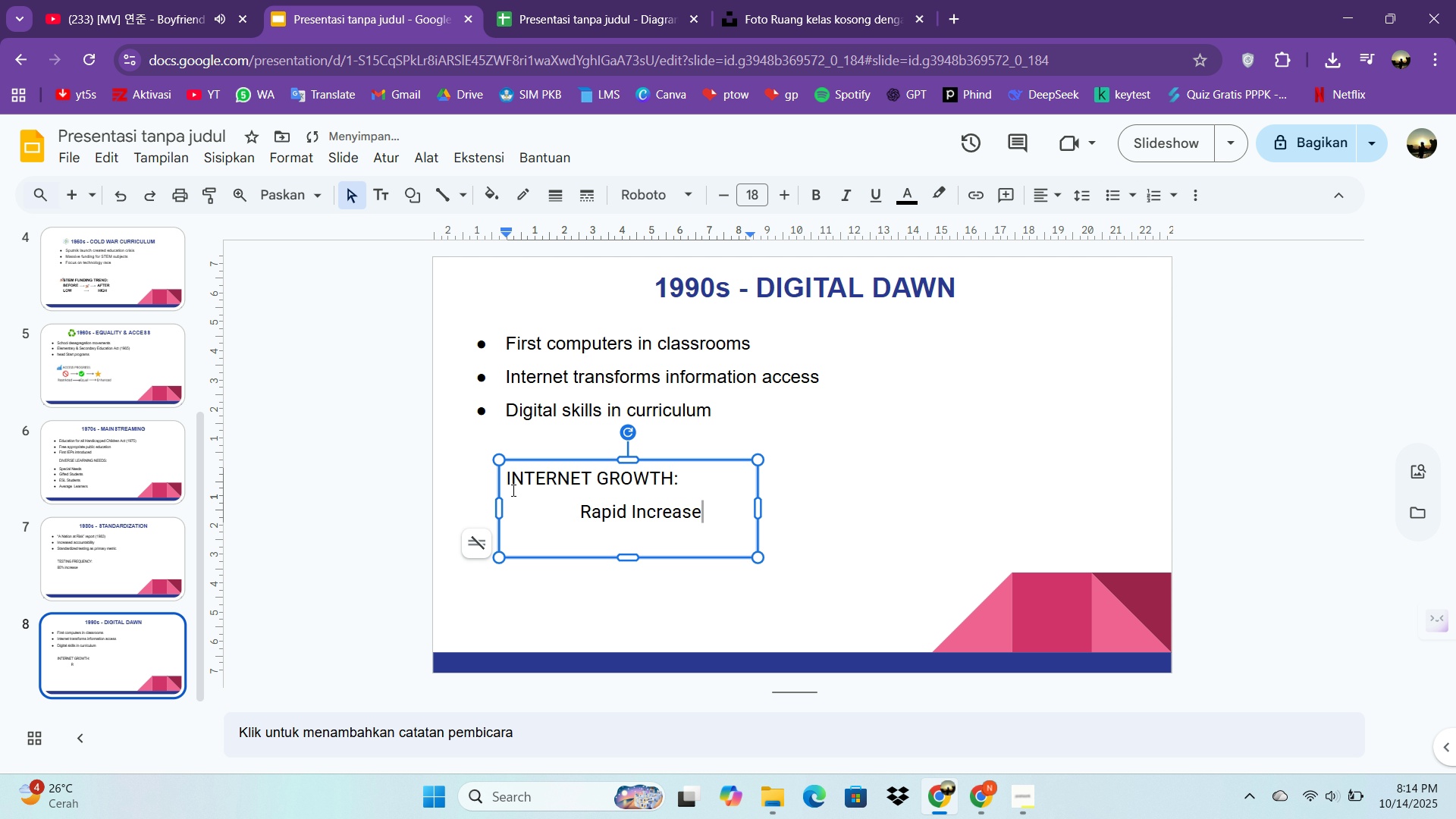 
left_click([609, 630])
 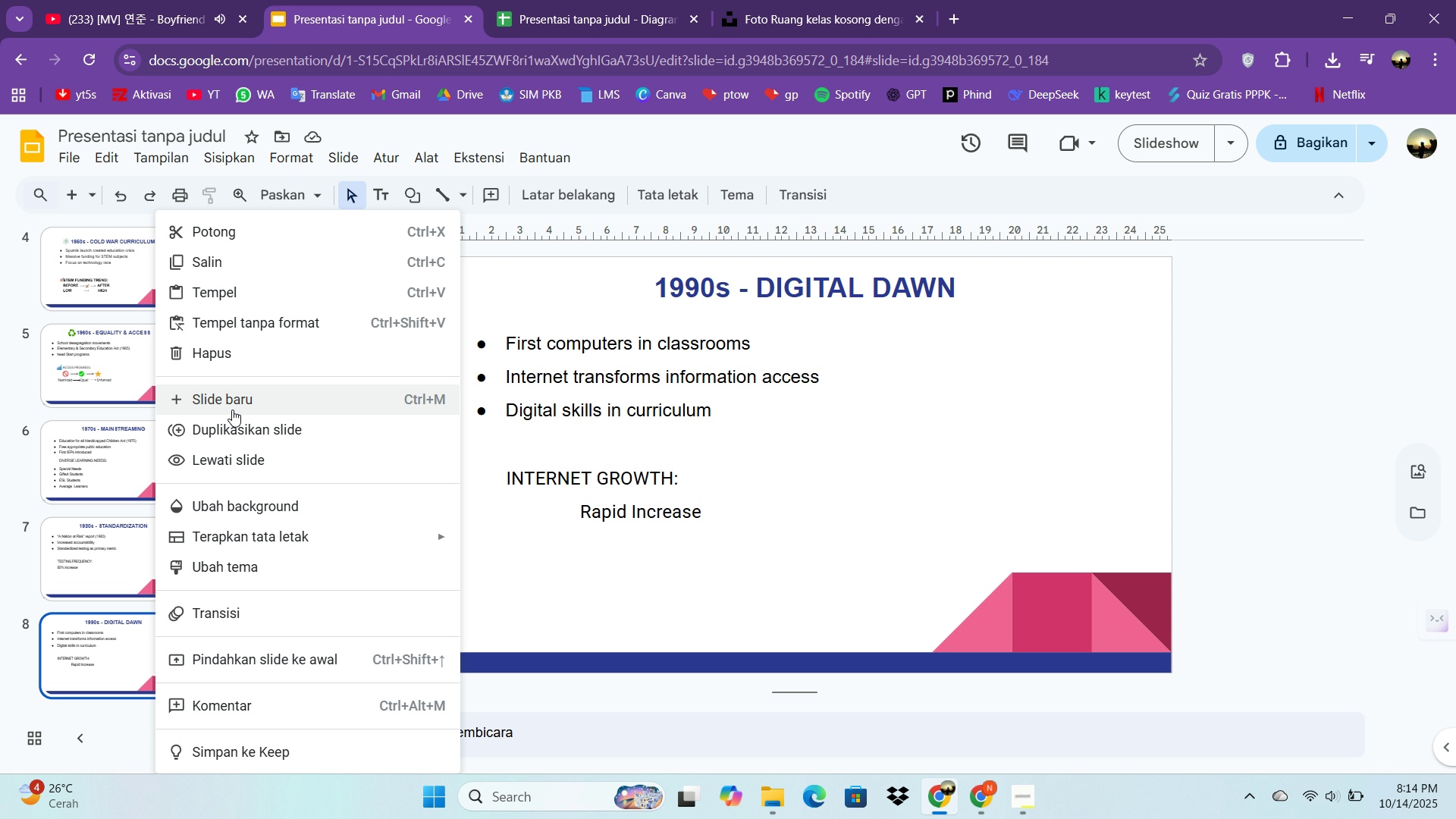 
left_click([236, 426])
 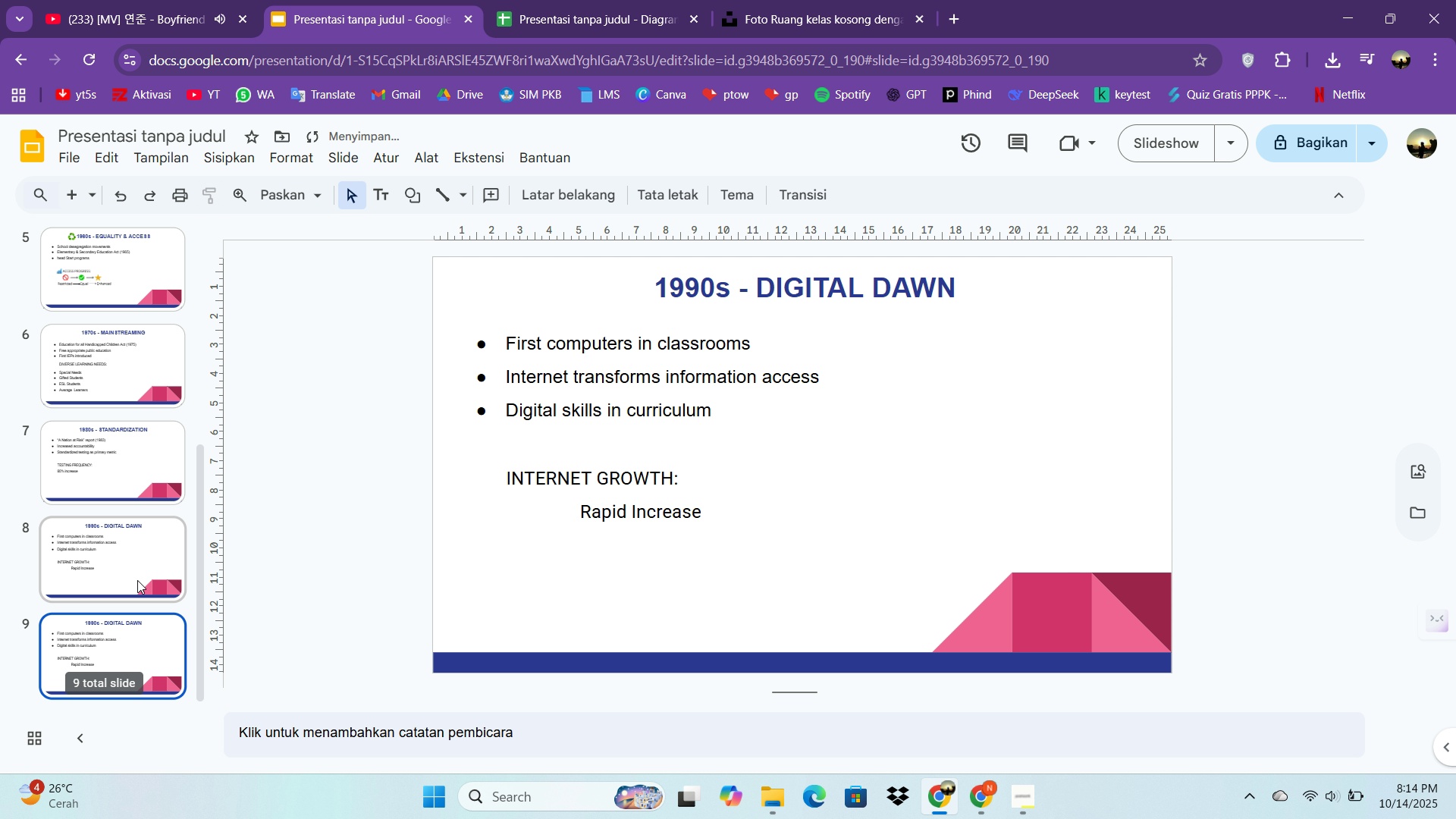 
scroll: coordinate [130, 592], scroll_direction: down, amount: 2.0
 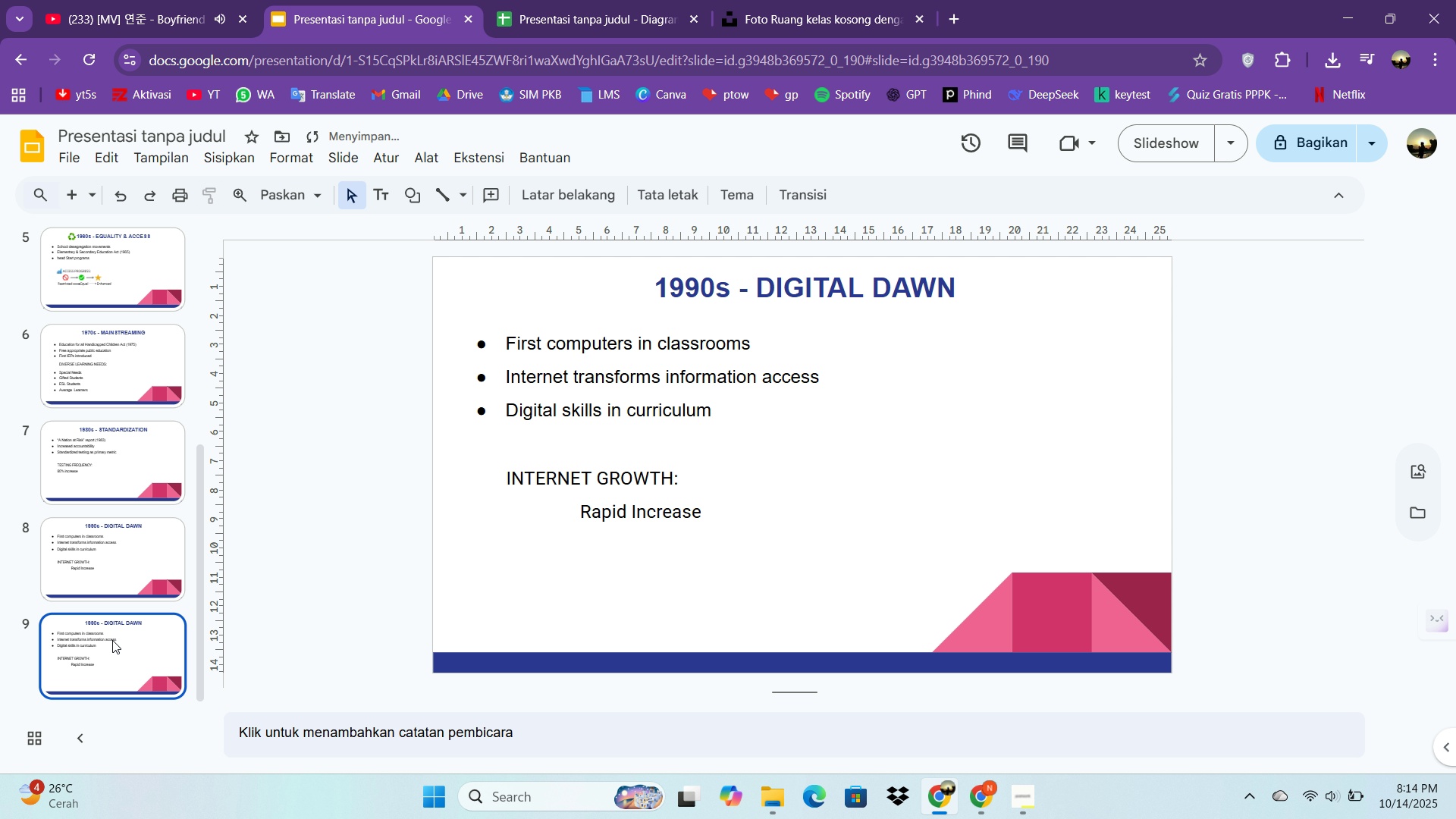 
left_click([112, 639])
 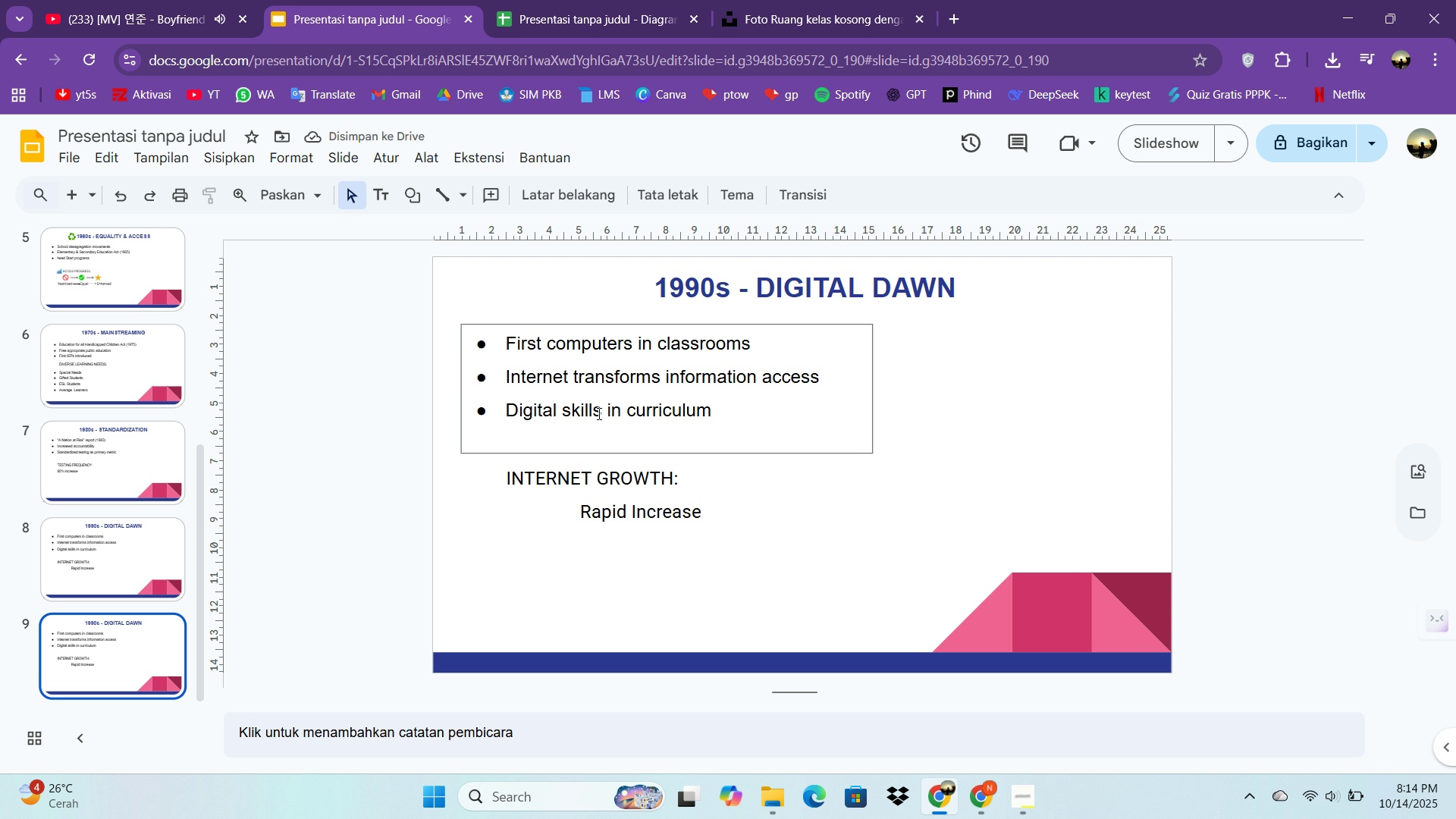 
double_click([701, 298])
 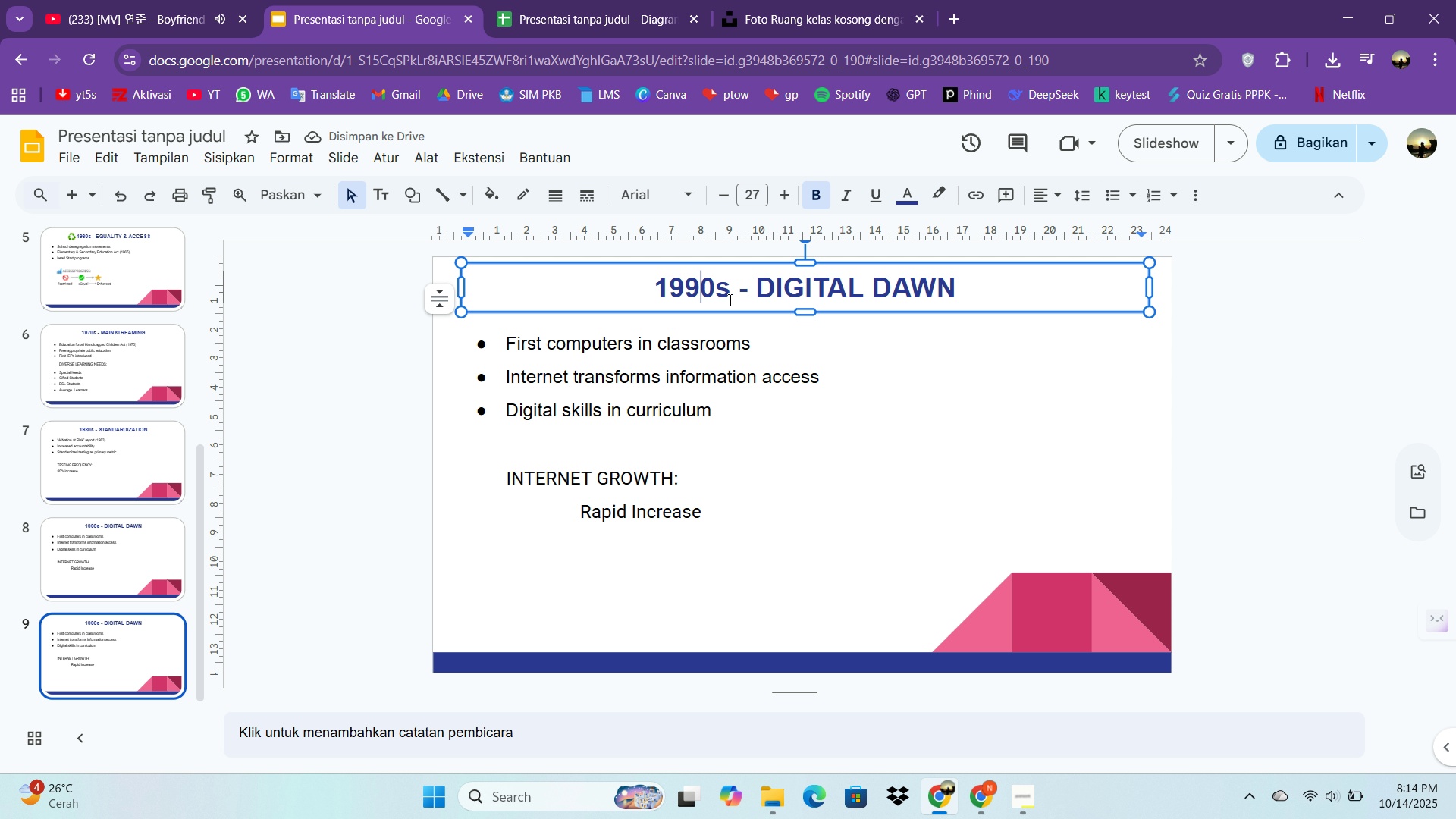 
key(Control+ControlLeft)
 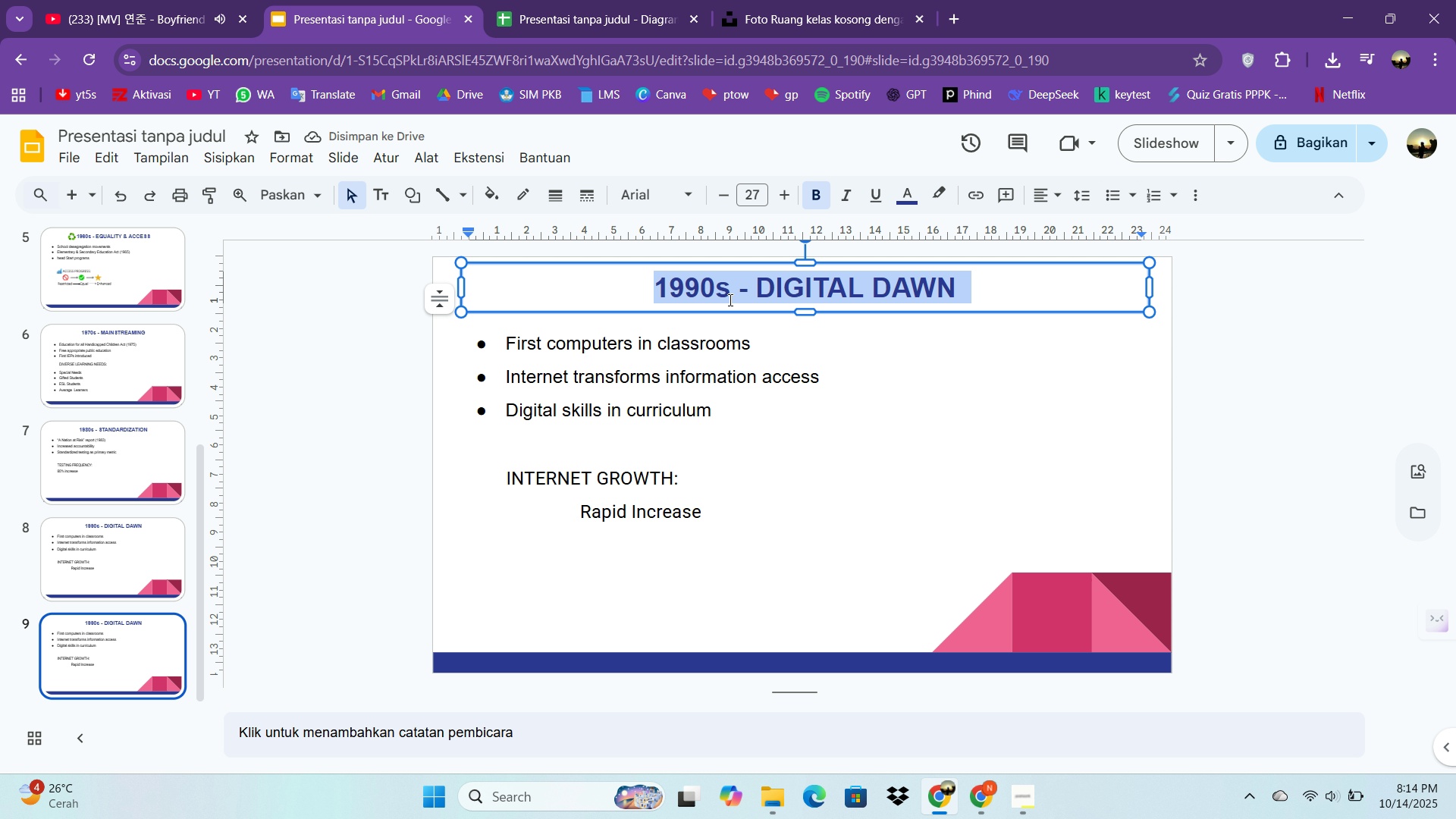 
key(Control+A)
 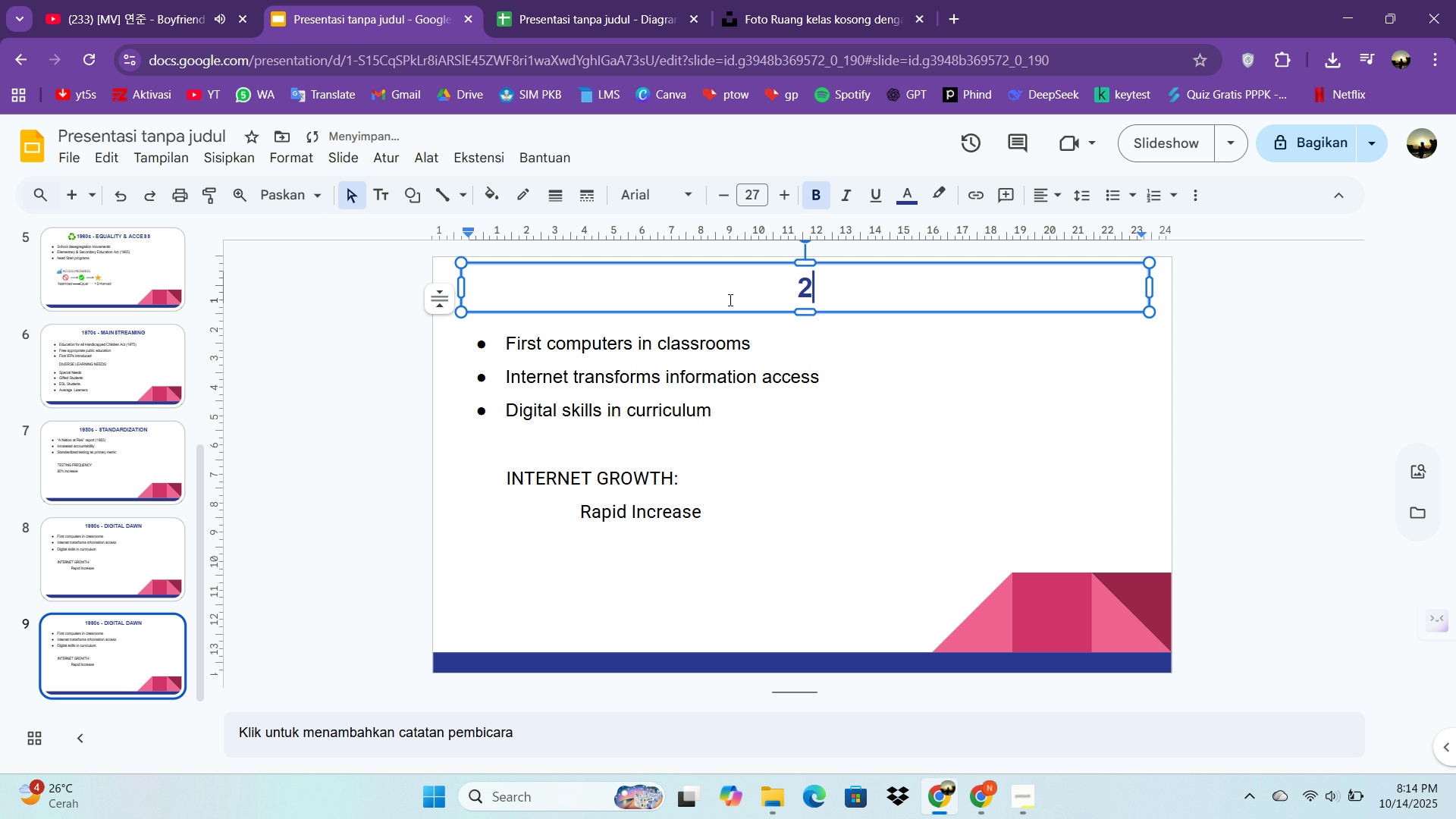 
type(2000s - NO CHILD LEFT BEHIND)
 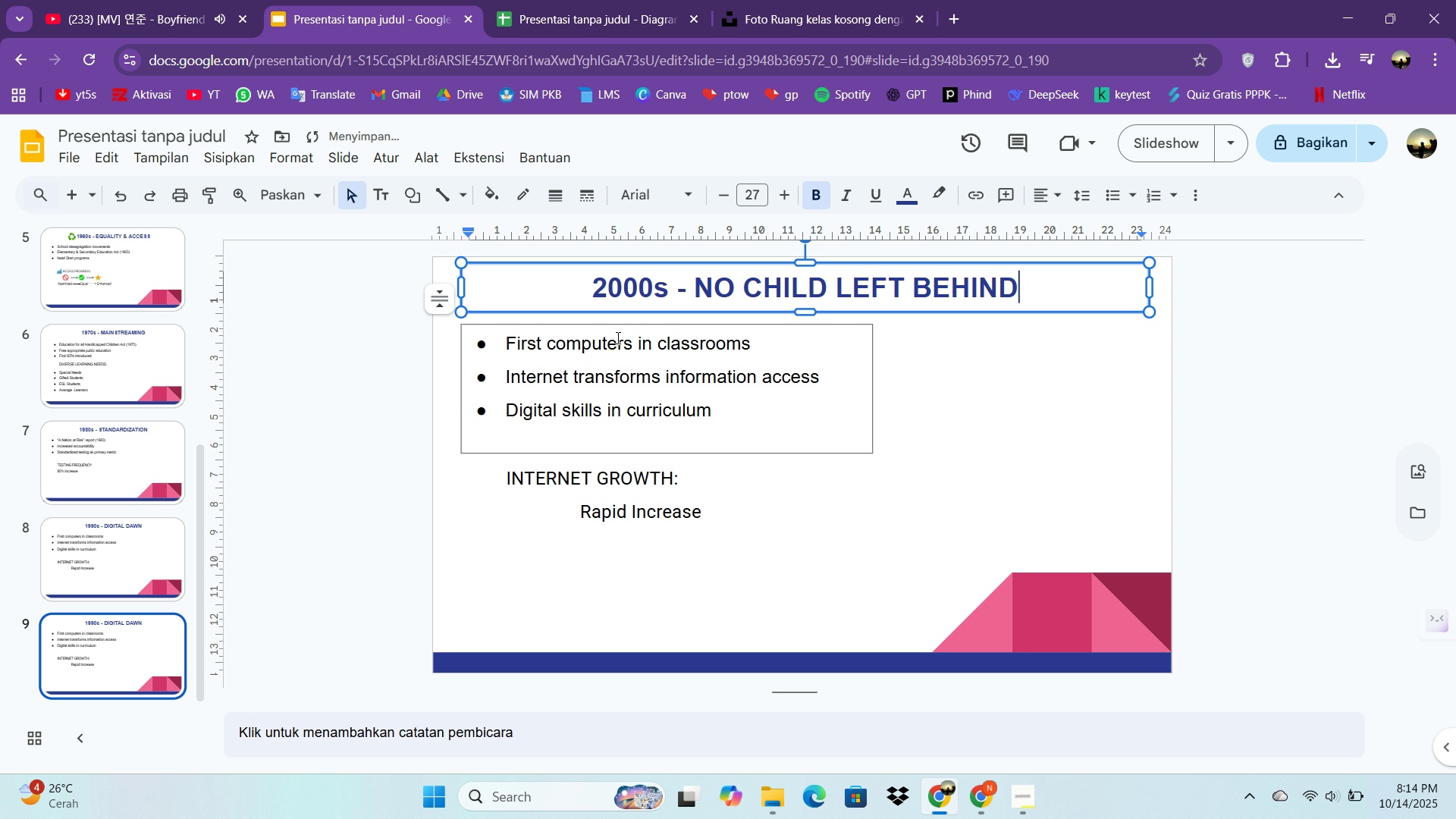 
left_click([631, 397])
 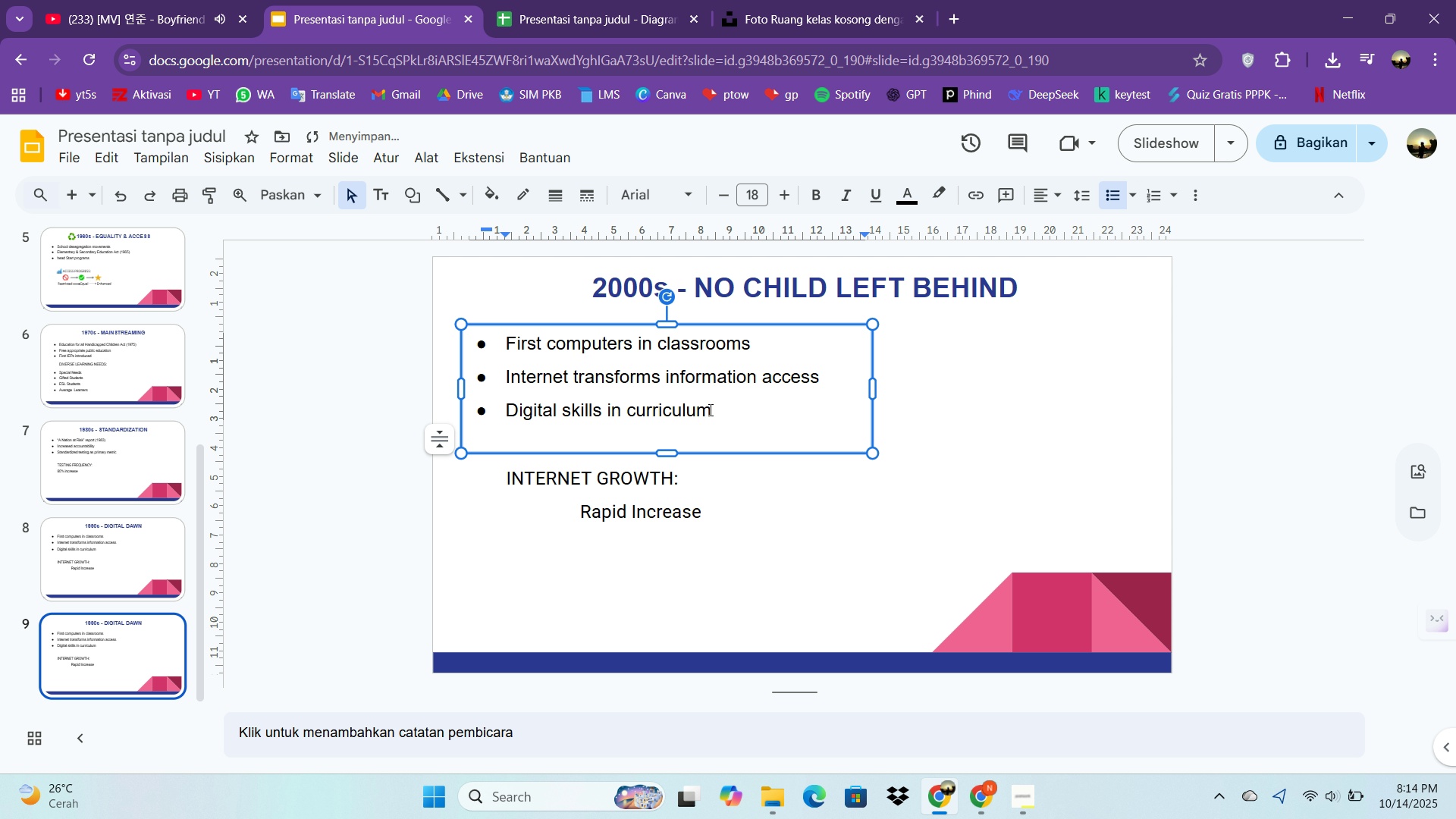 
left_click_drag(start_coordinate=[711, 410], to_coordinate=[548, 347])
 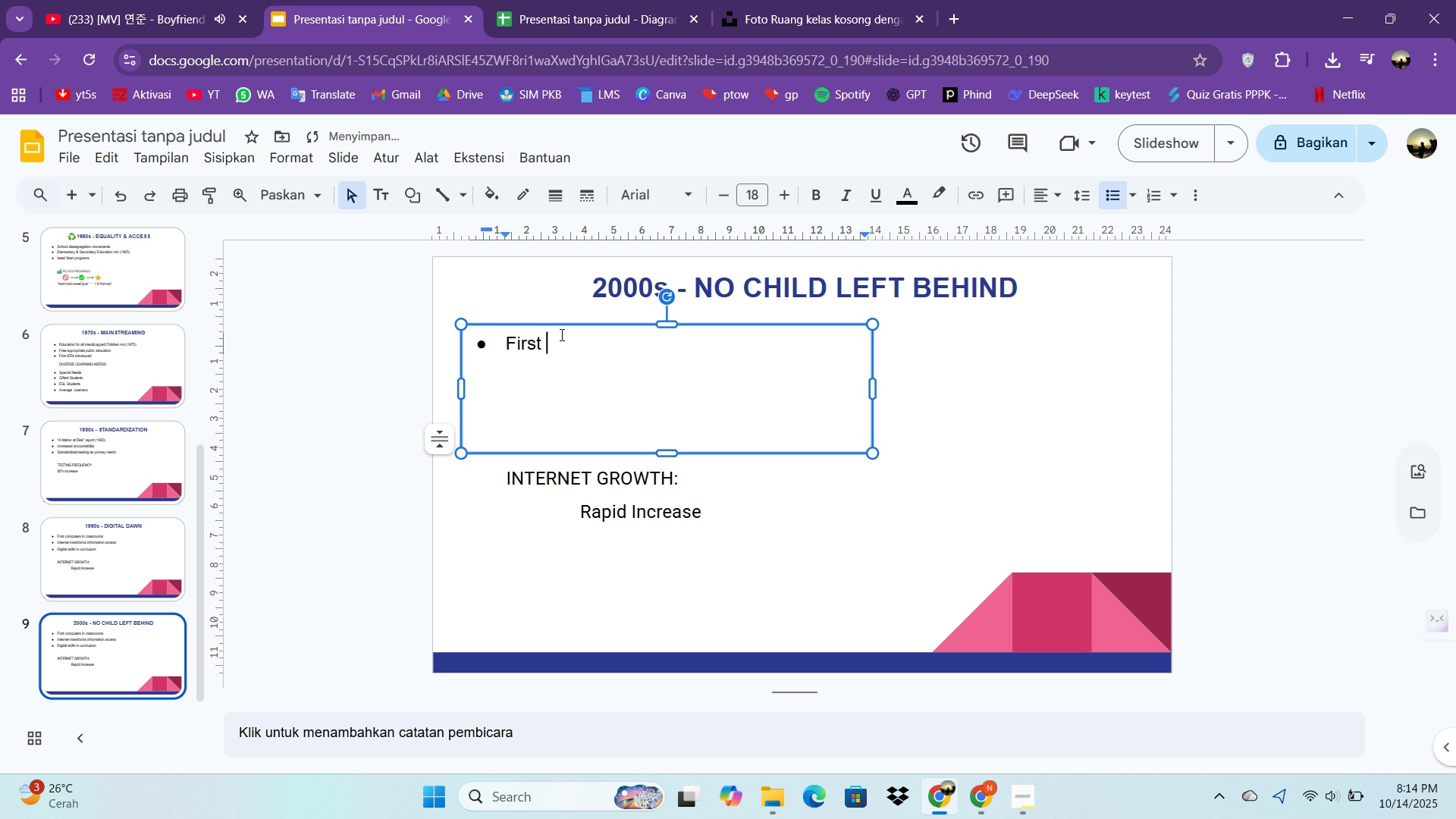 
key(Backspace)
key(Backspace)
key(Backspace)
key(Backspace)
key(Backspace)
key(Backspace)
key(Backspace)
type(NCLB Act (2001))
 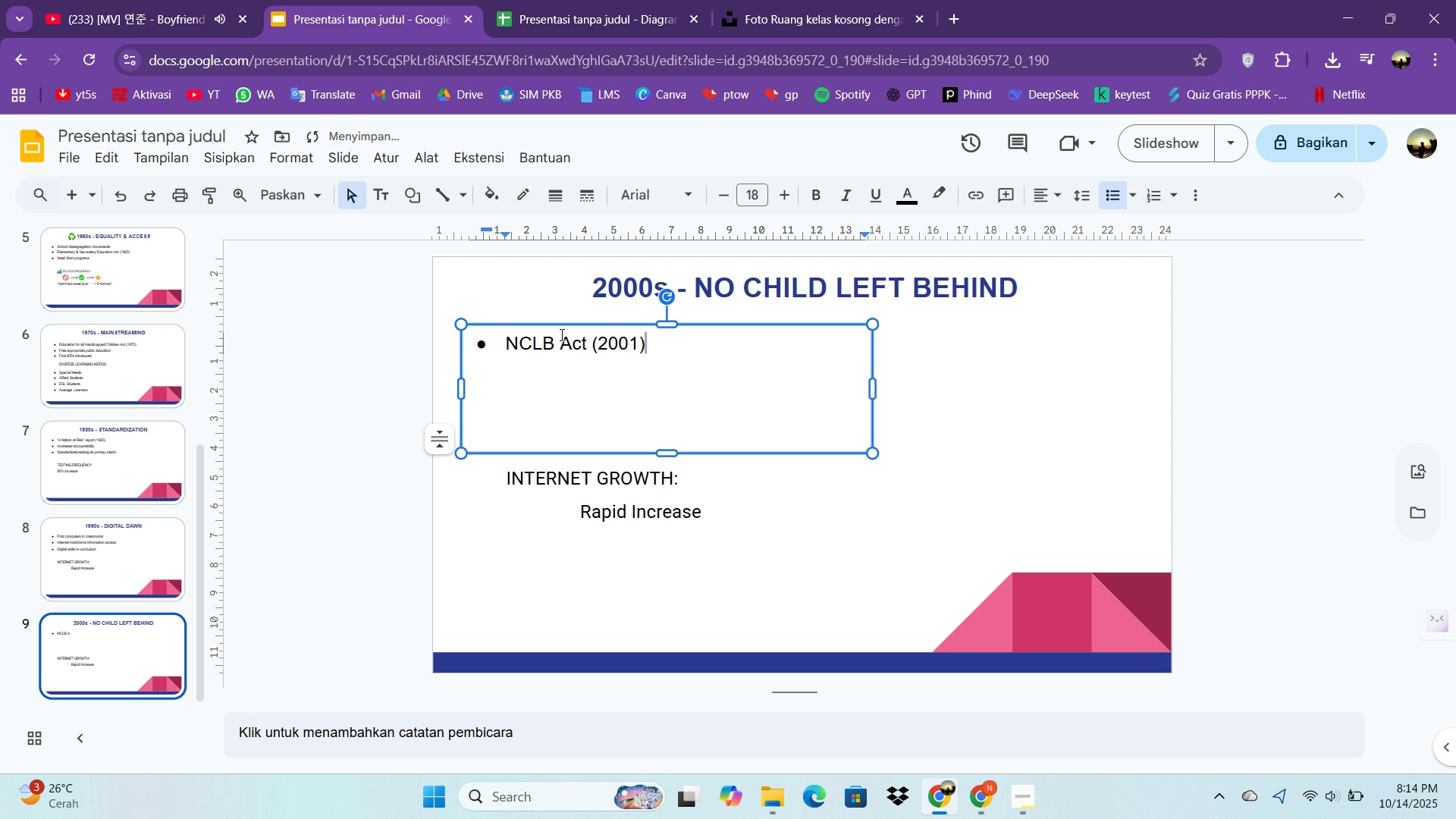 
key(Enter)
 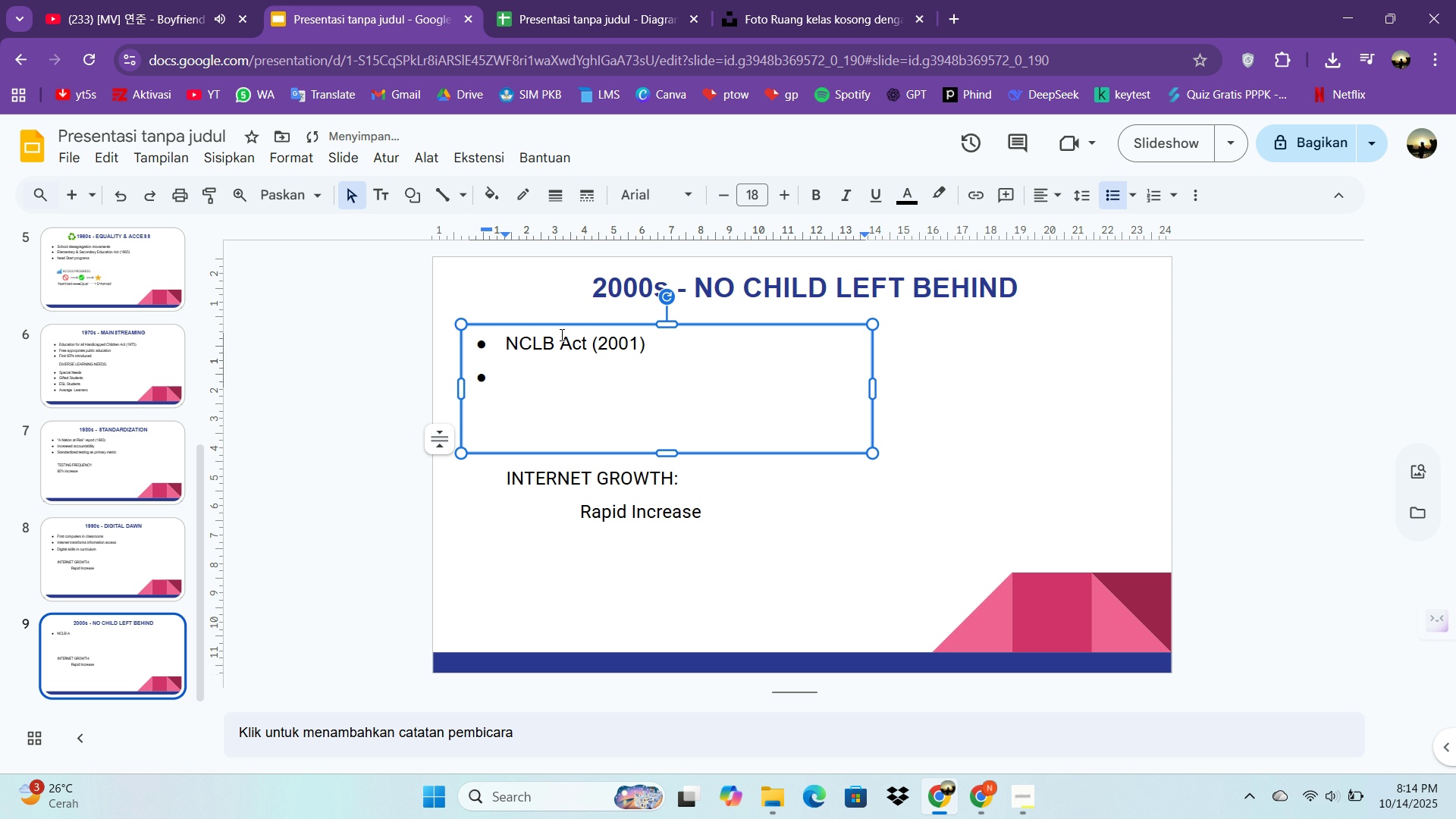 
type(Standardix)
key(Backspace)
type(zed testing as national poliv)
key(Backspace)
type(cy)
 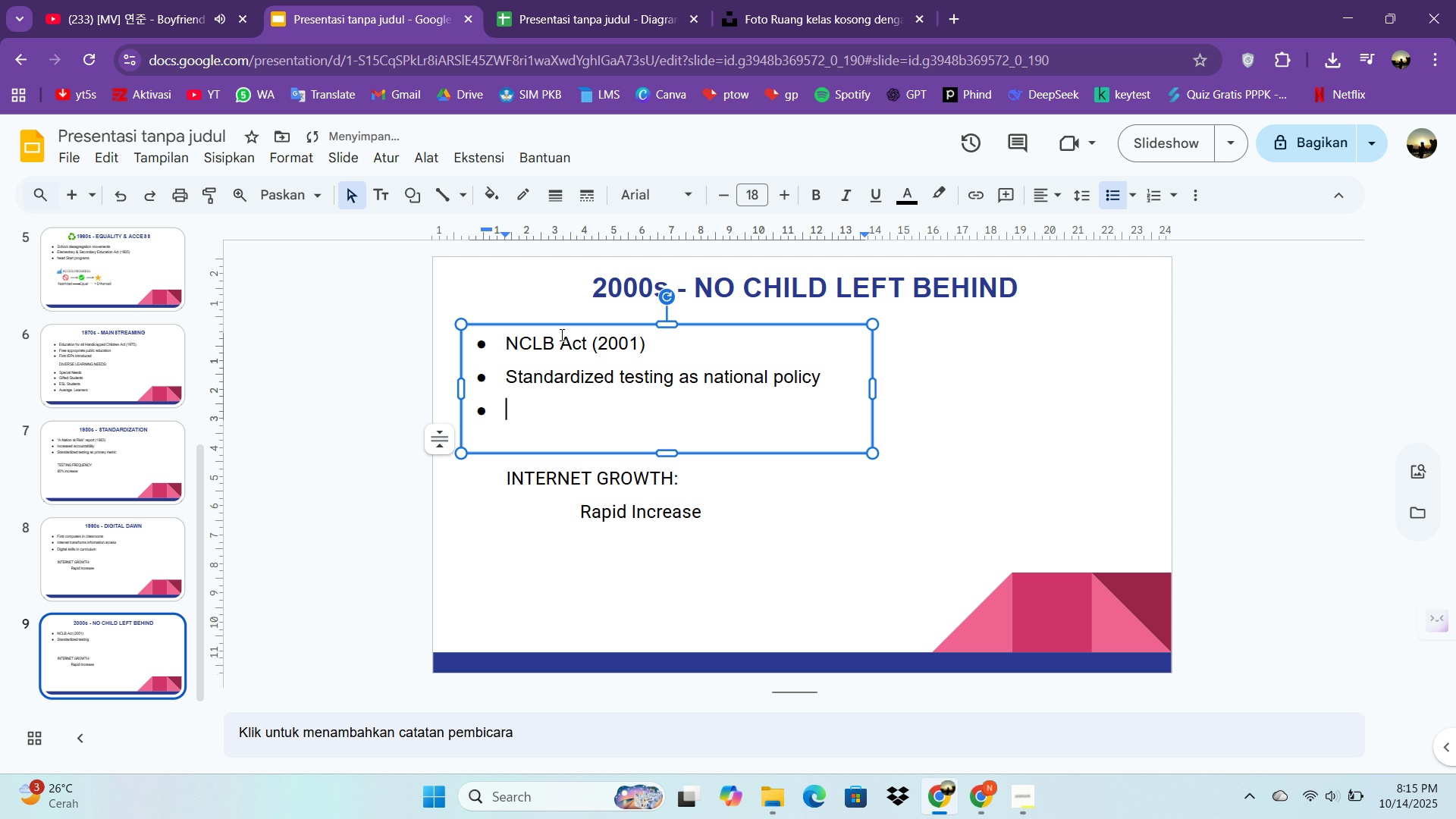 
key(Enter)
 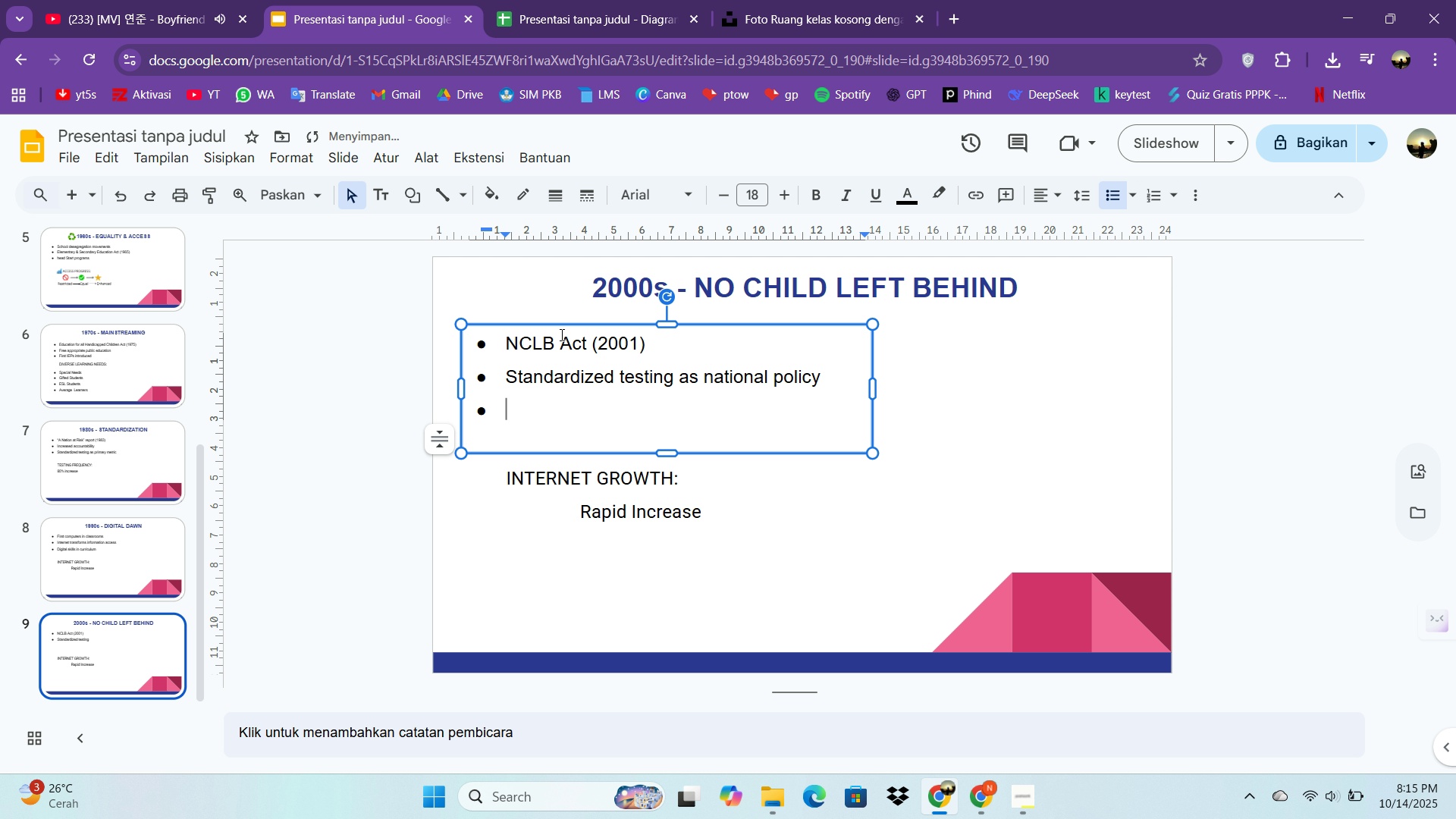 
type(Schools judged\s)
key(Backspace)
key(Backspace)
type(  by test scores)
 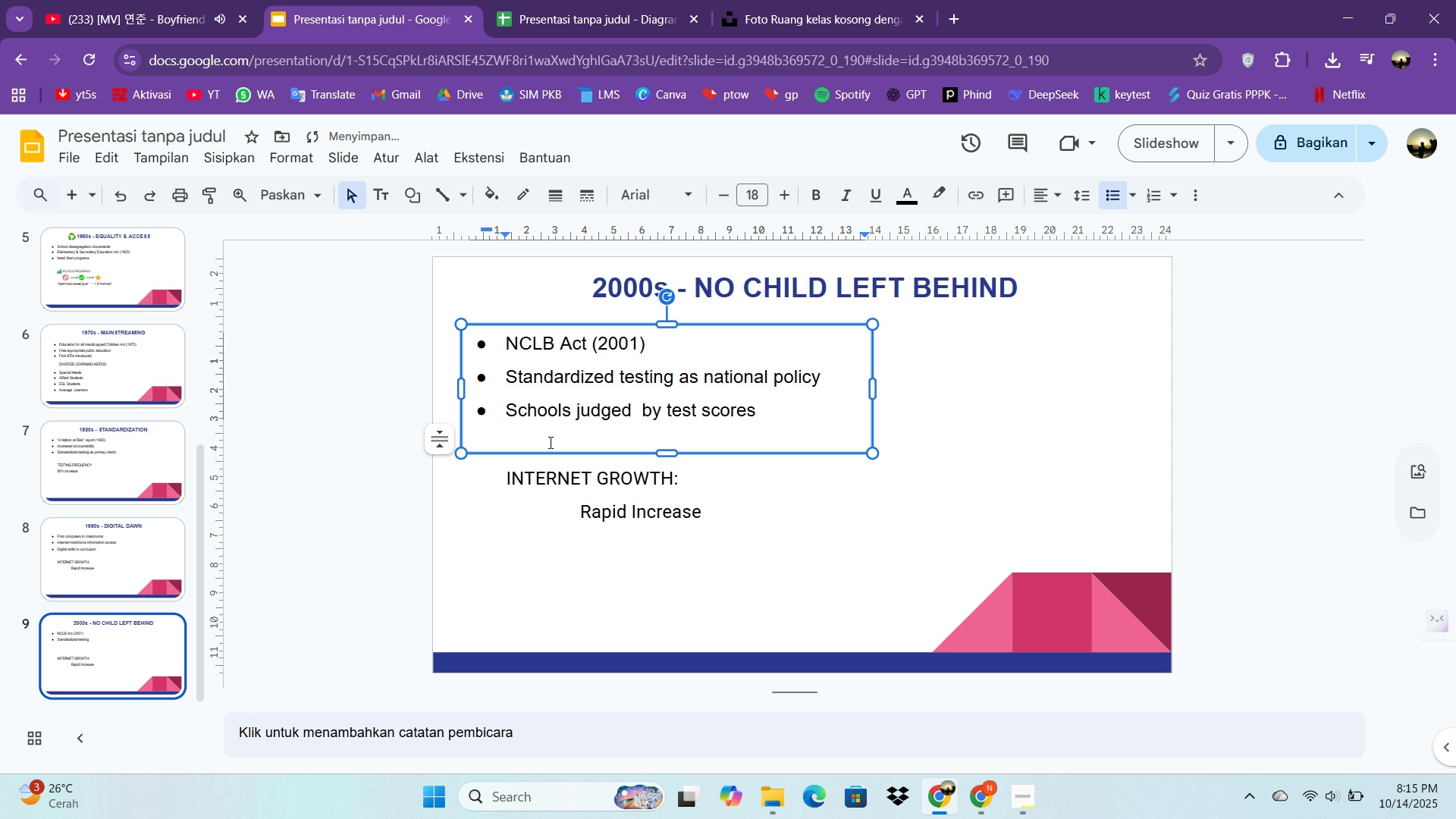 
double_click([561, 487])
 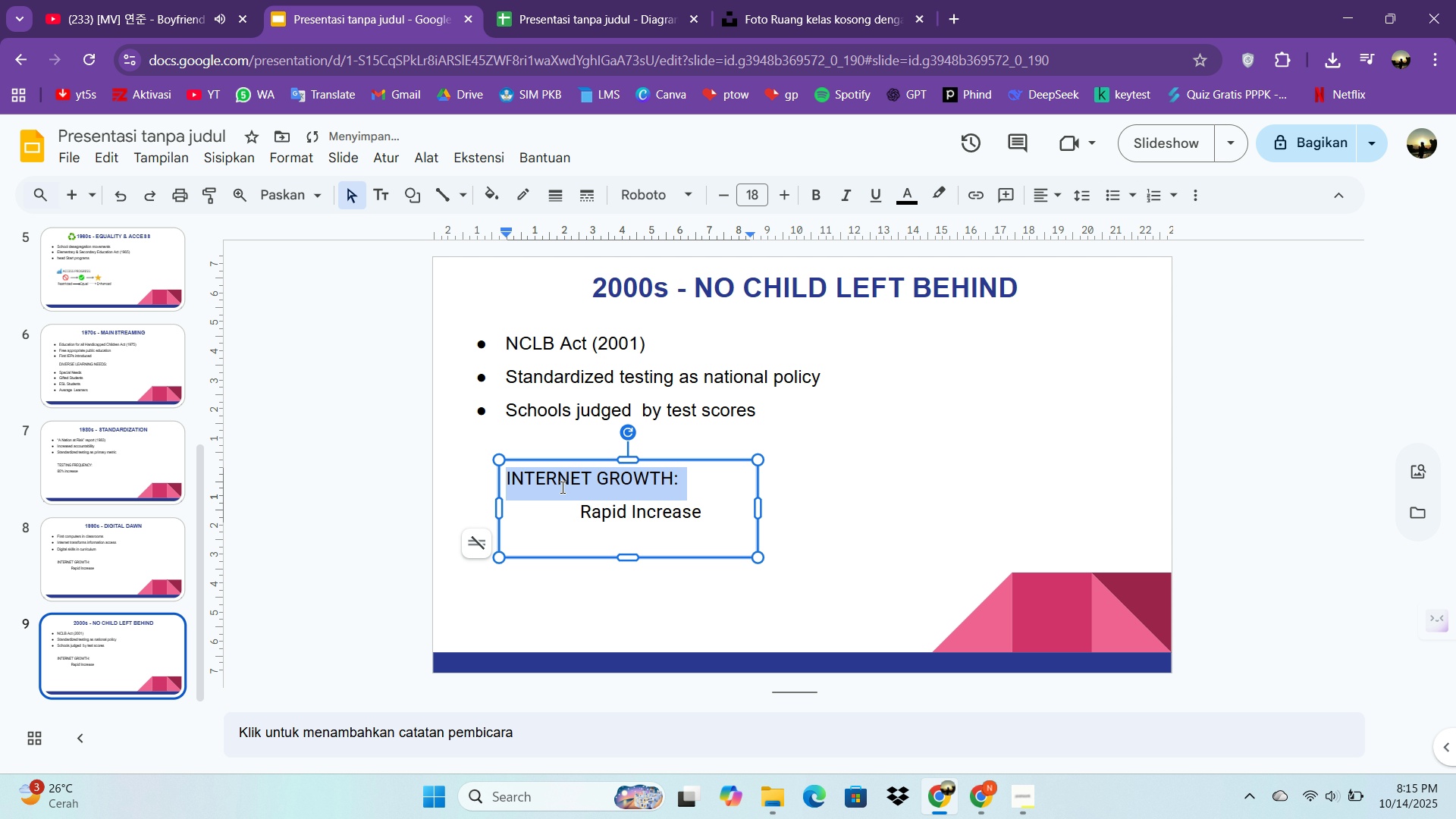 
triple_click([561, 487])
 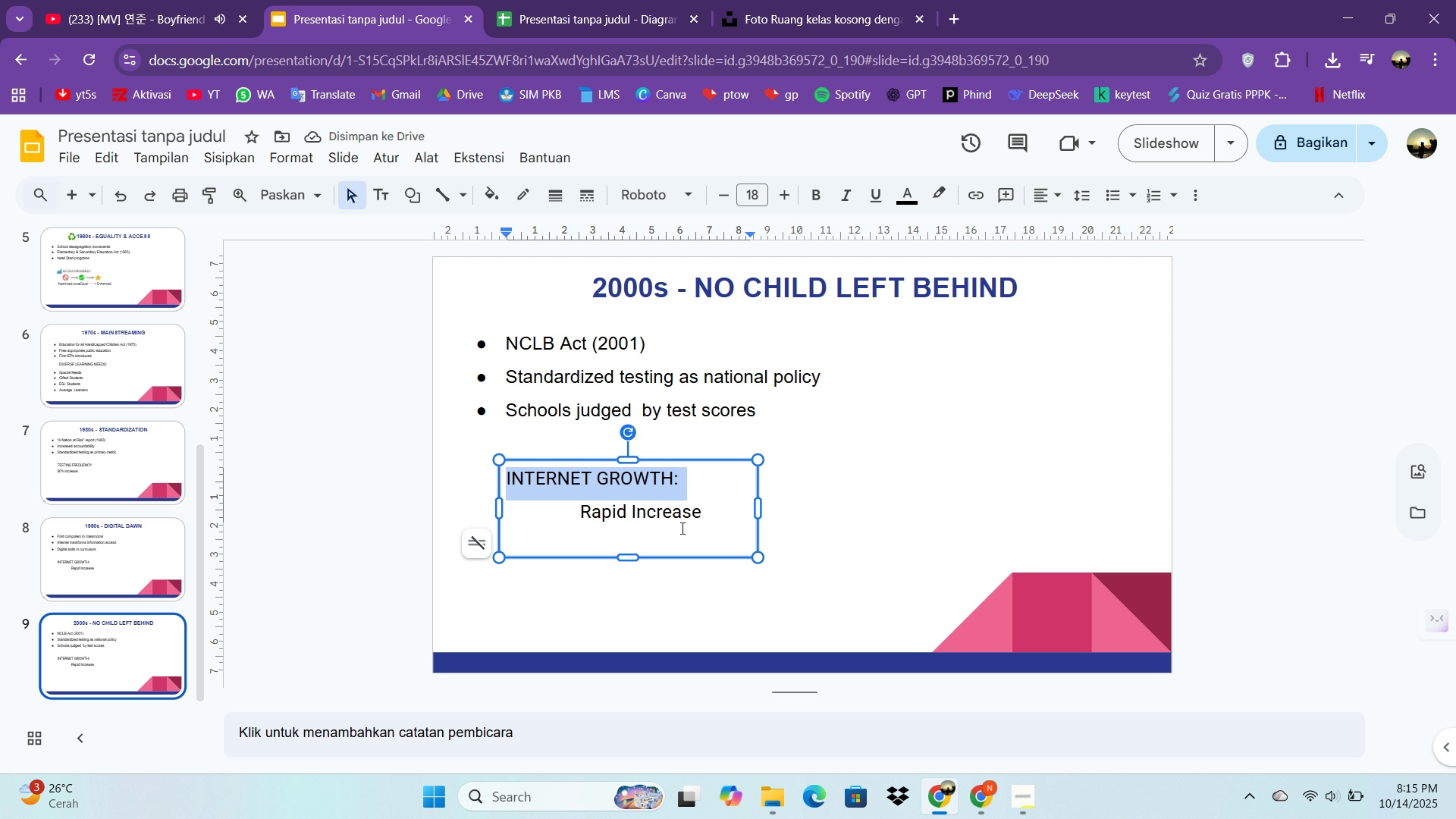 
key(Control+ControlLeft)
 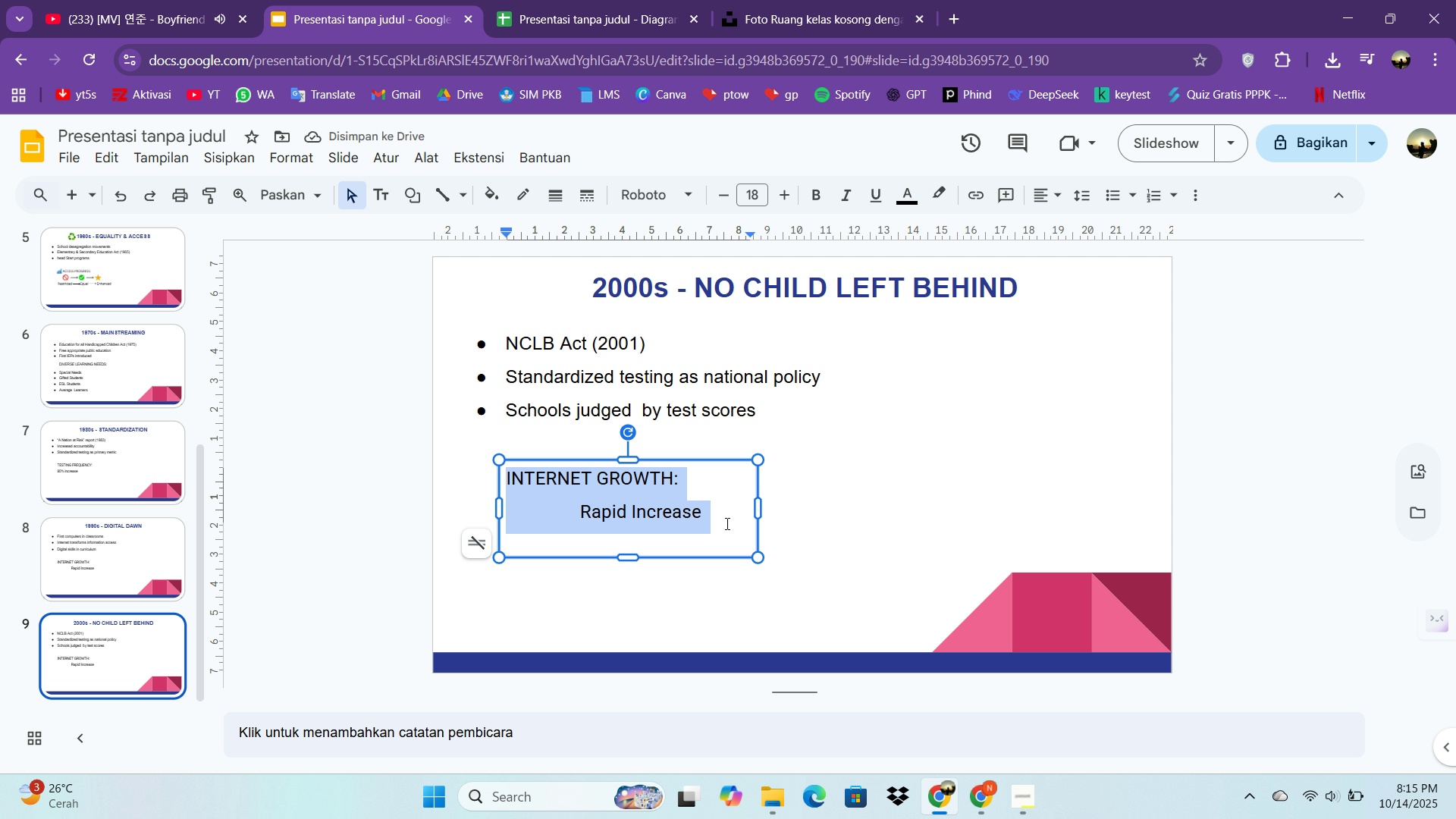 
key(Control+A)
 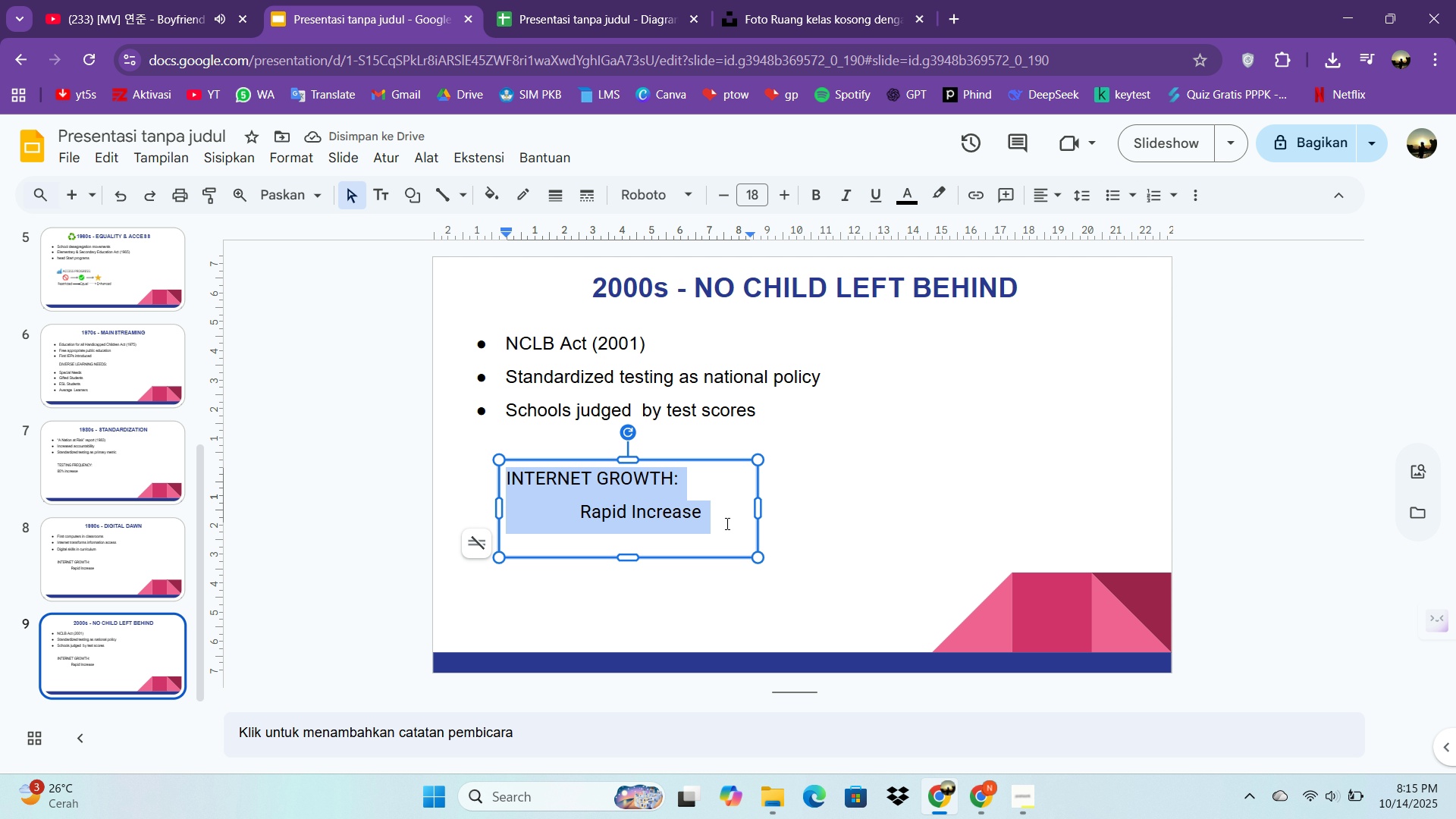 
type(IMPACT COMPARISON:)
 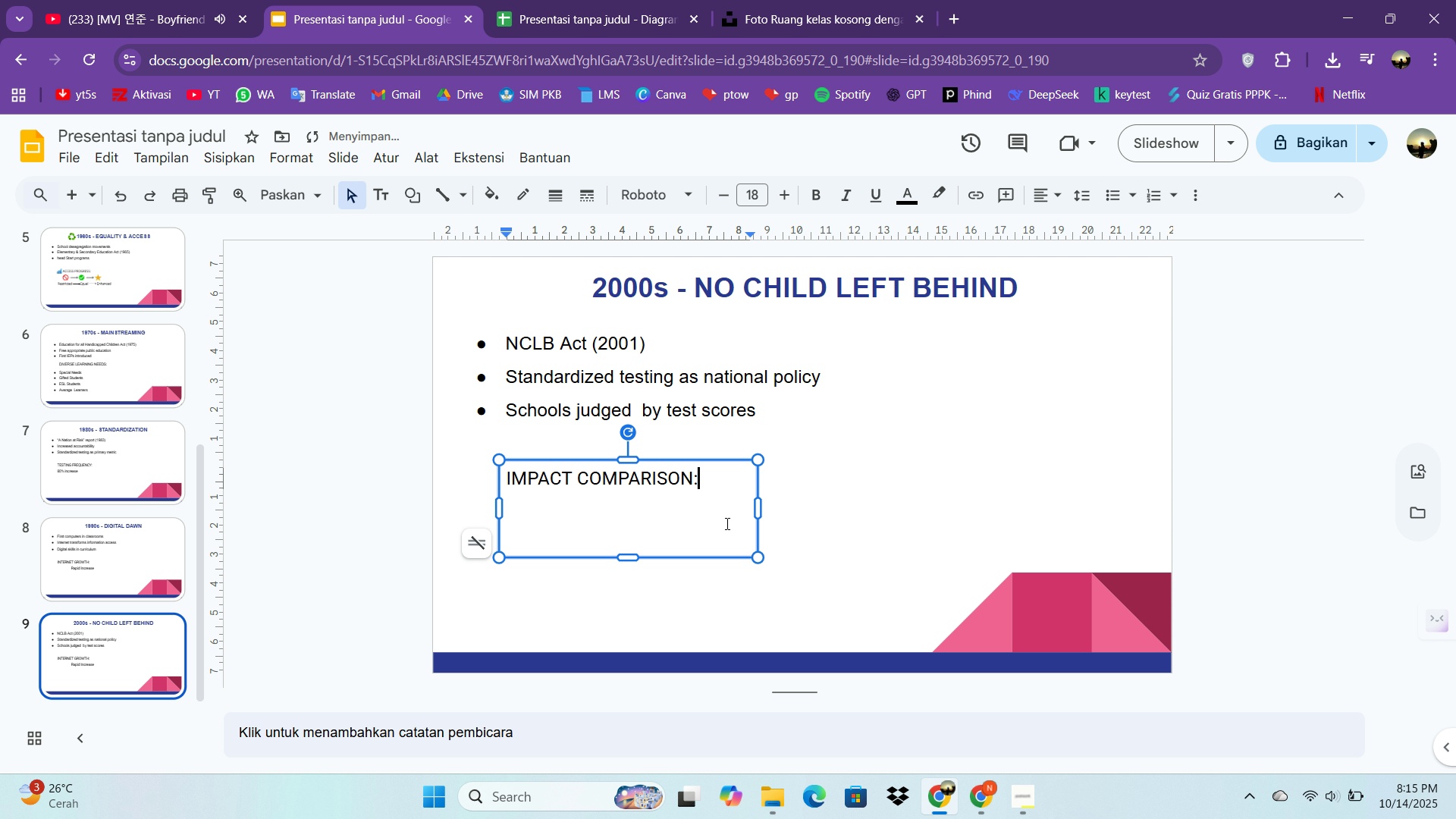 
key(Enter)
 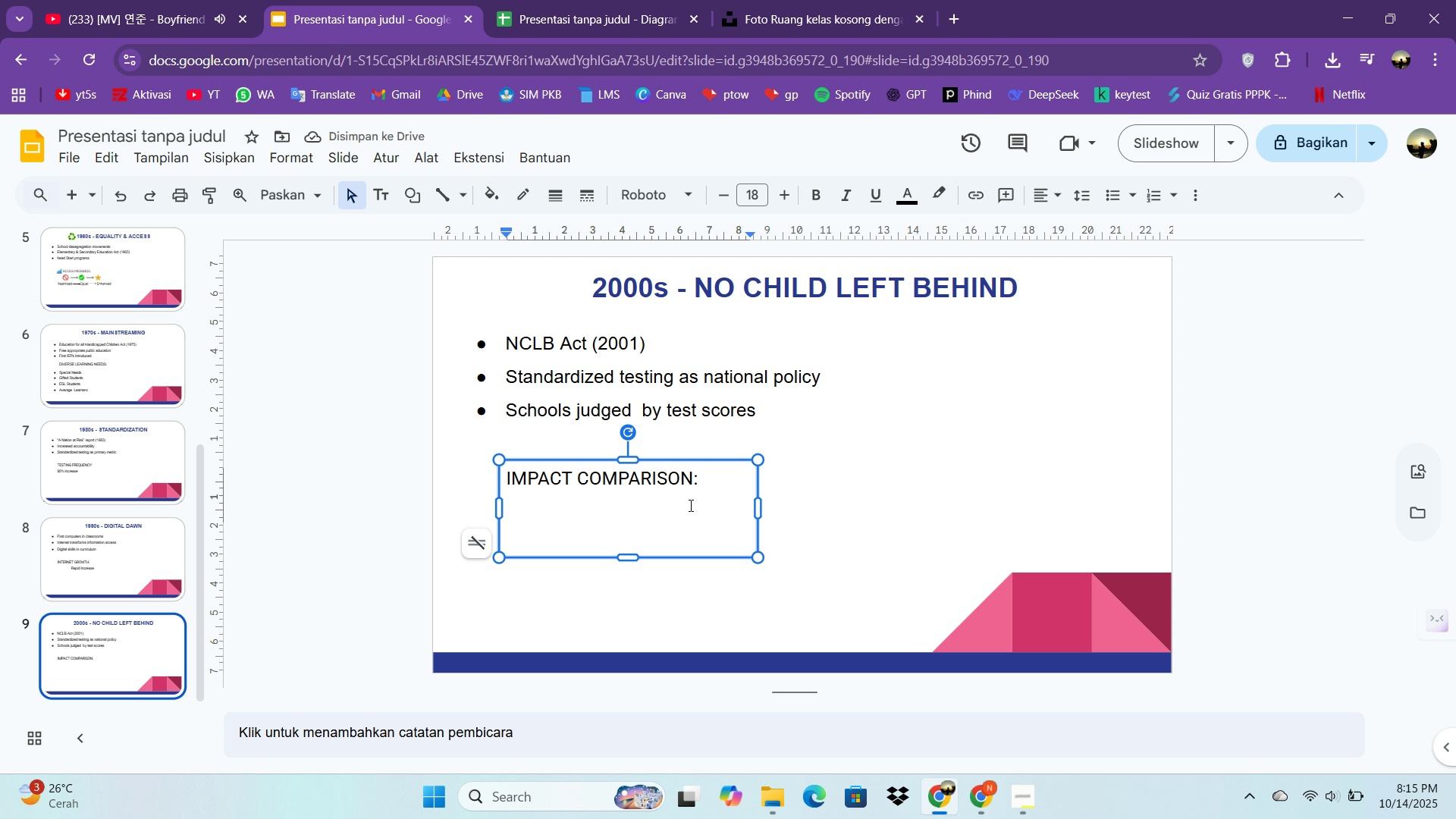 
left_click([851, 513])
 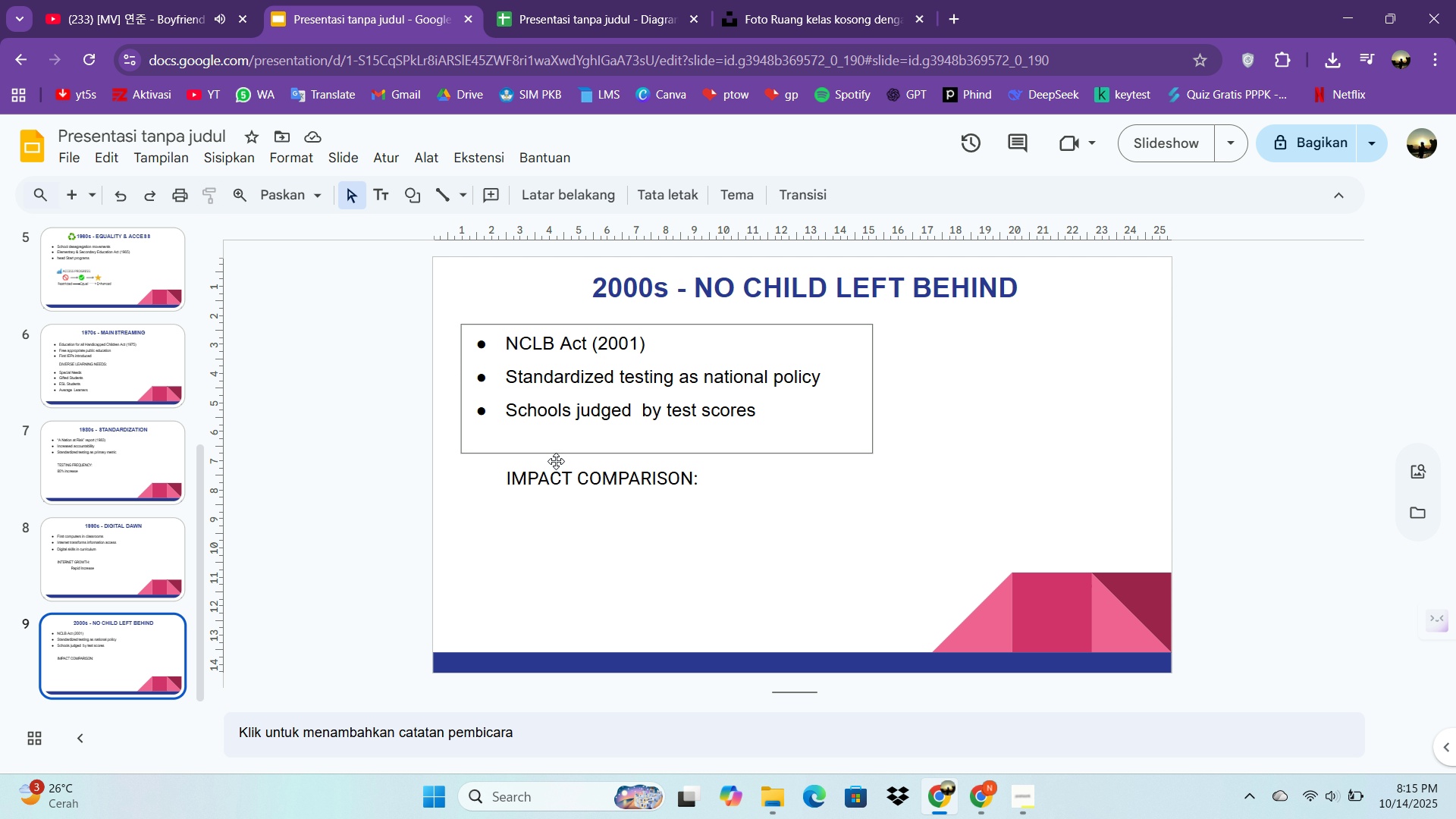 
left_click([213, 166])
 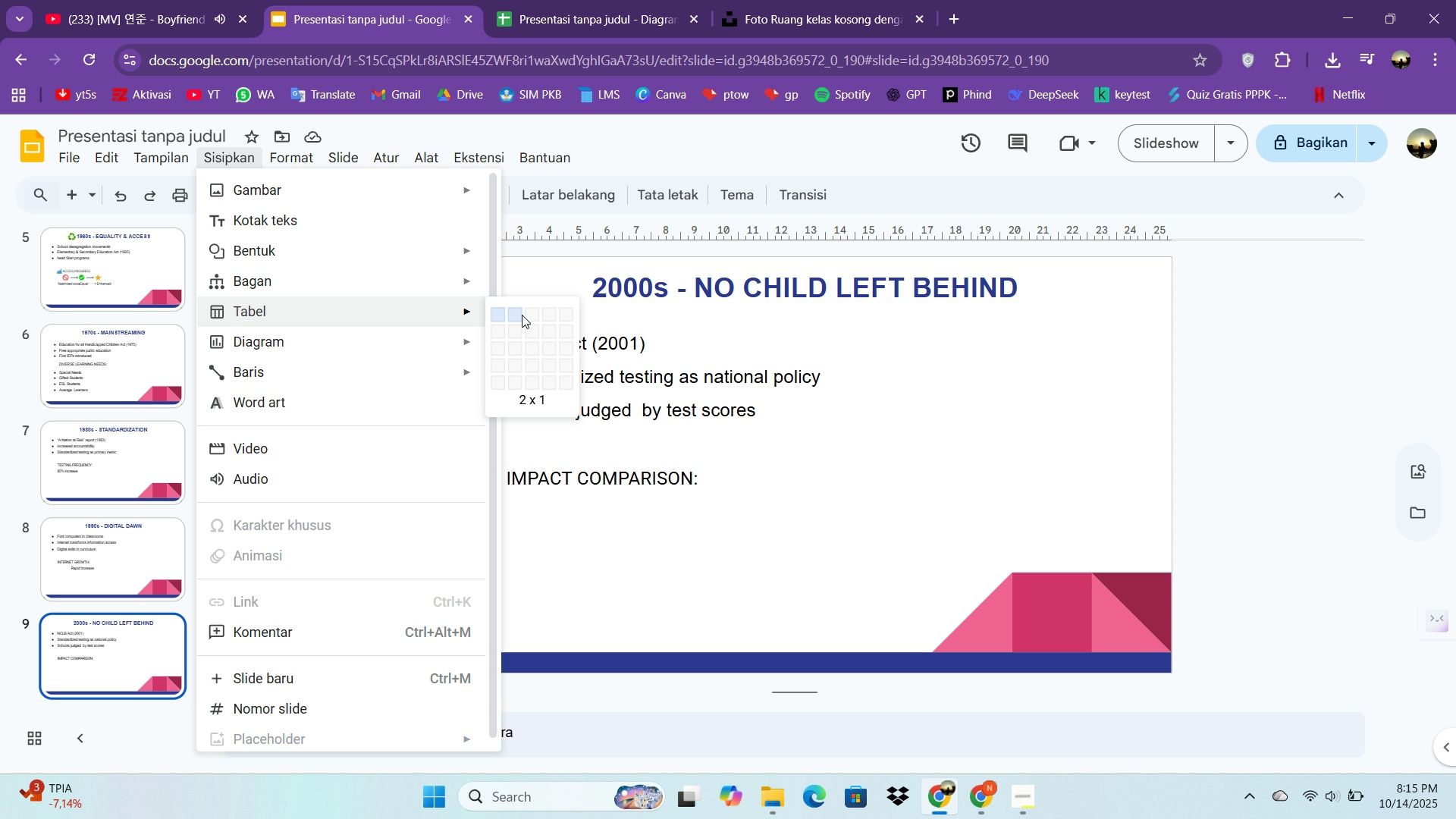 
wait(7.45)
 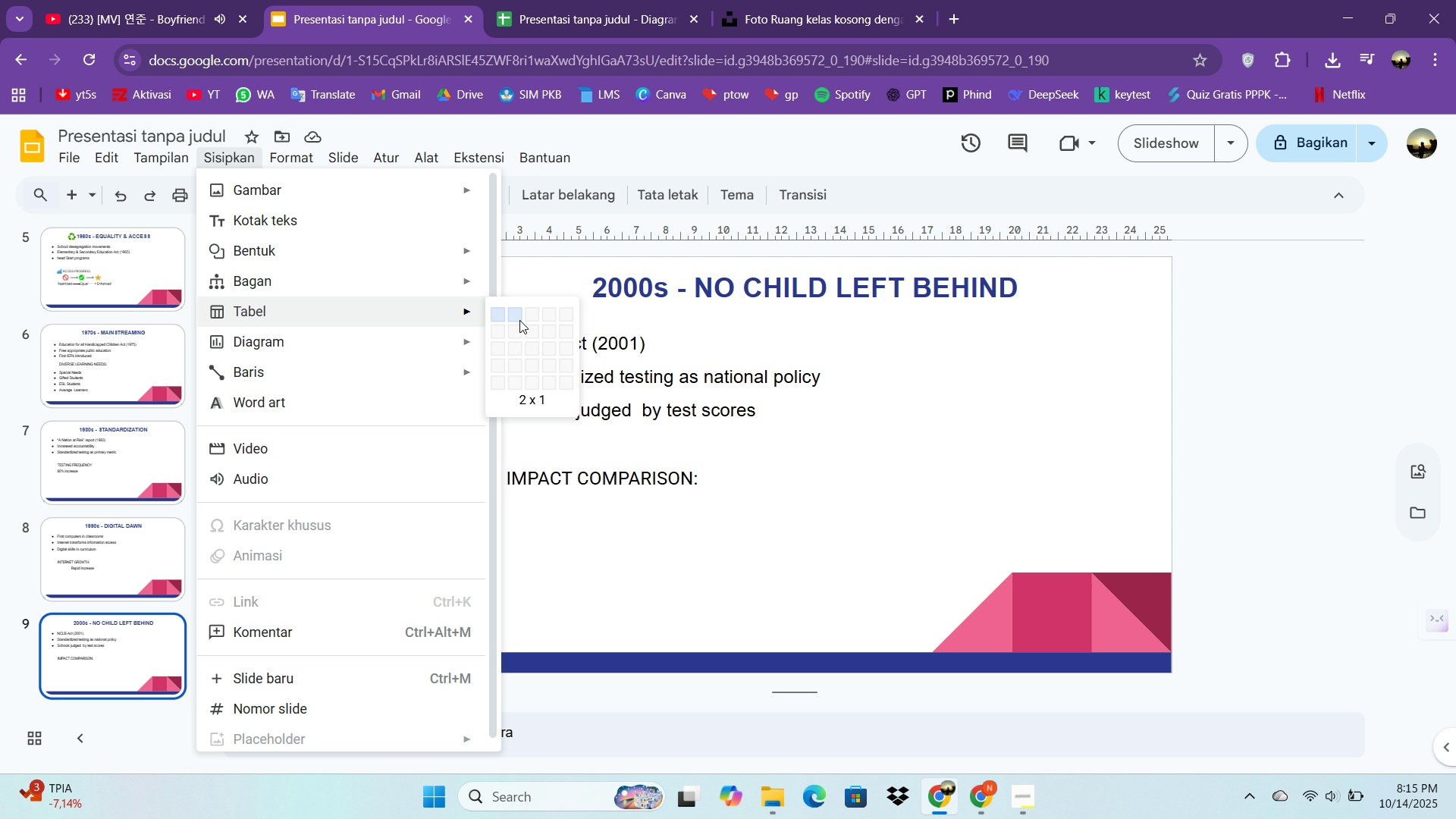 
left_click([522, 325])
 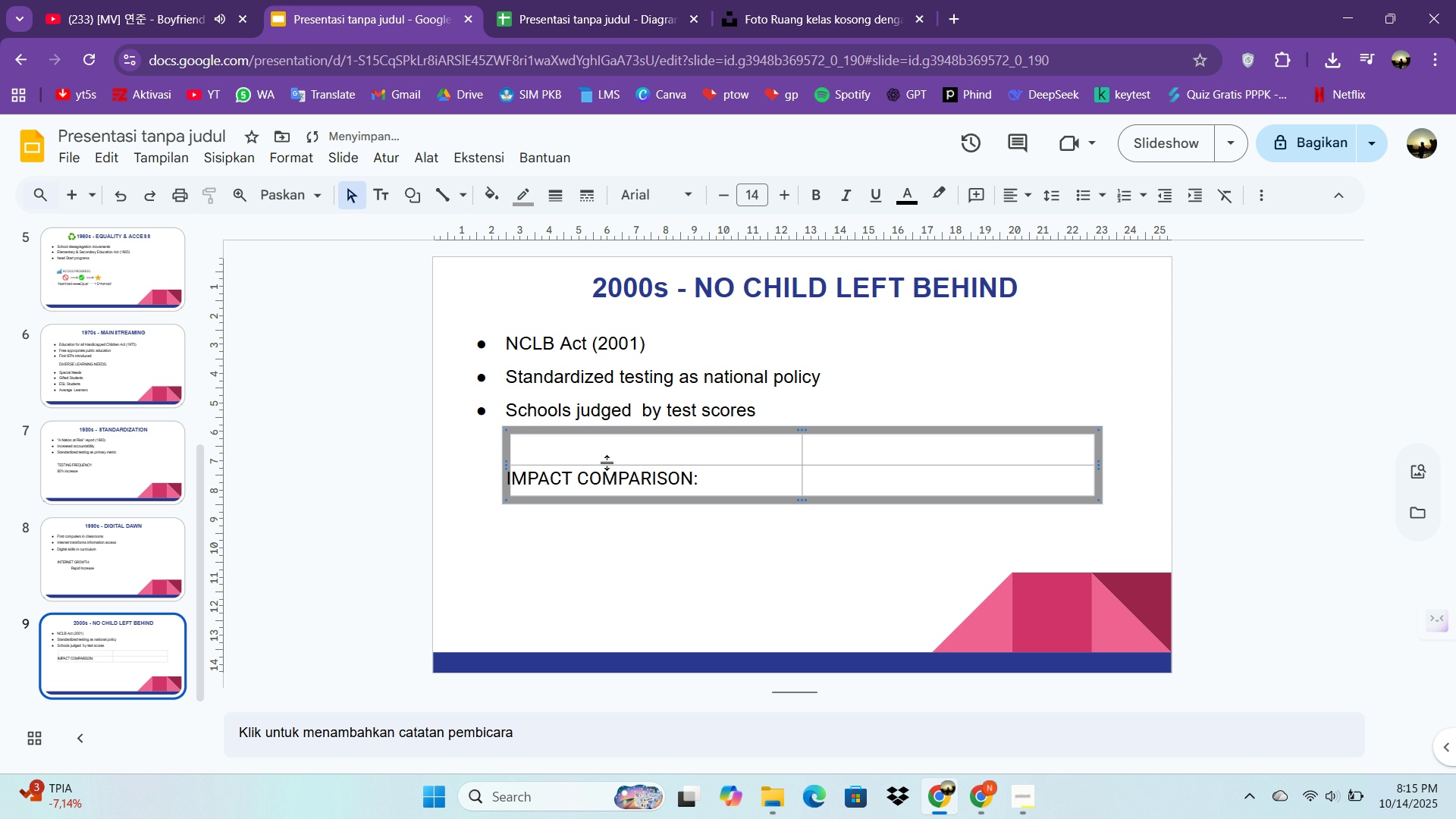 
left_click([607, 463])
 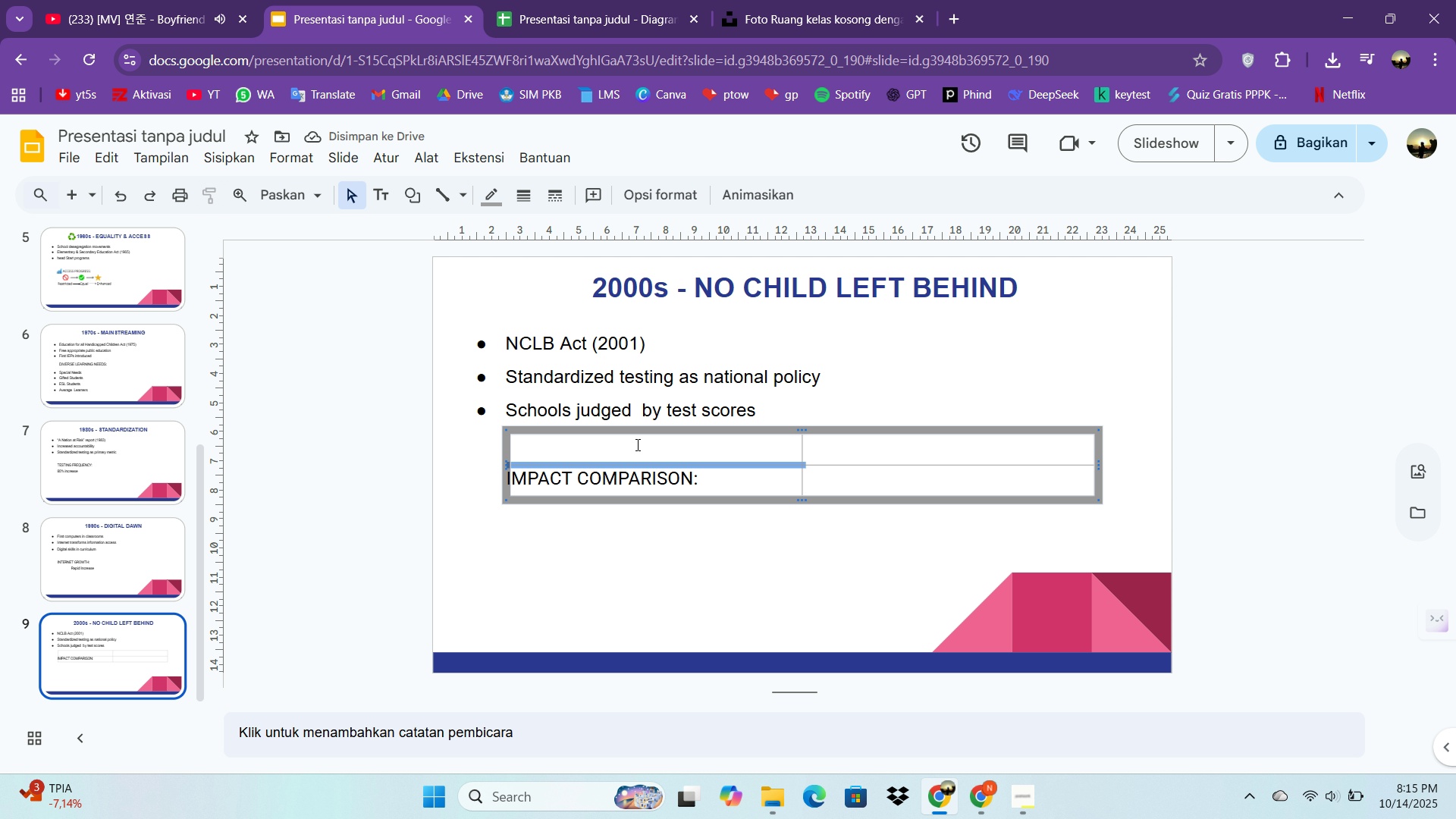 
left_click([636, 444])
 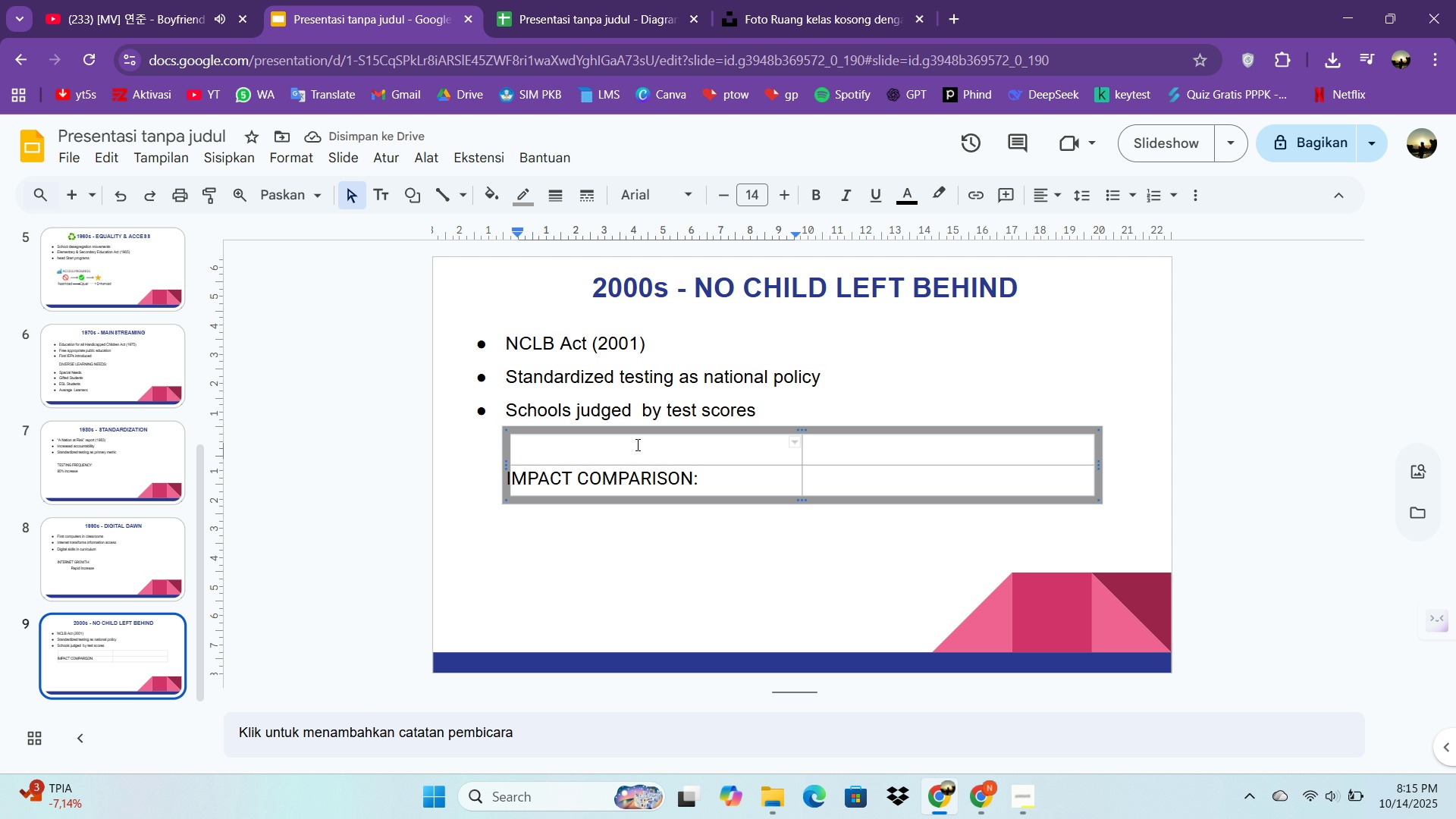 
type(pO)
key(Backspace)
key(Backspace)
type(Positive)
 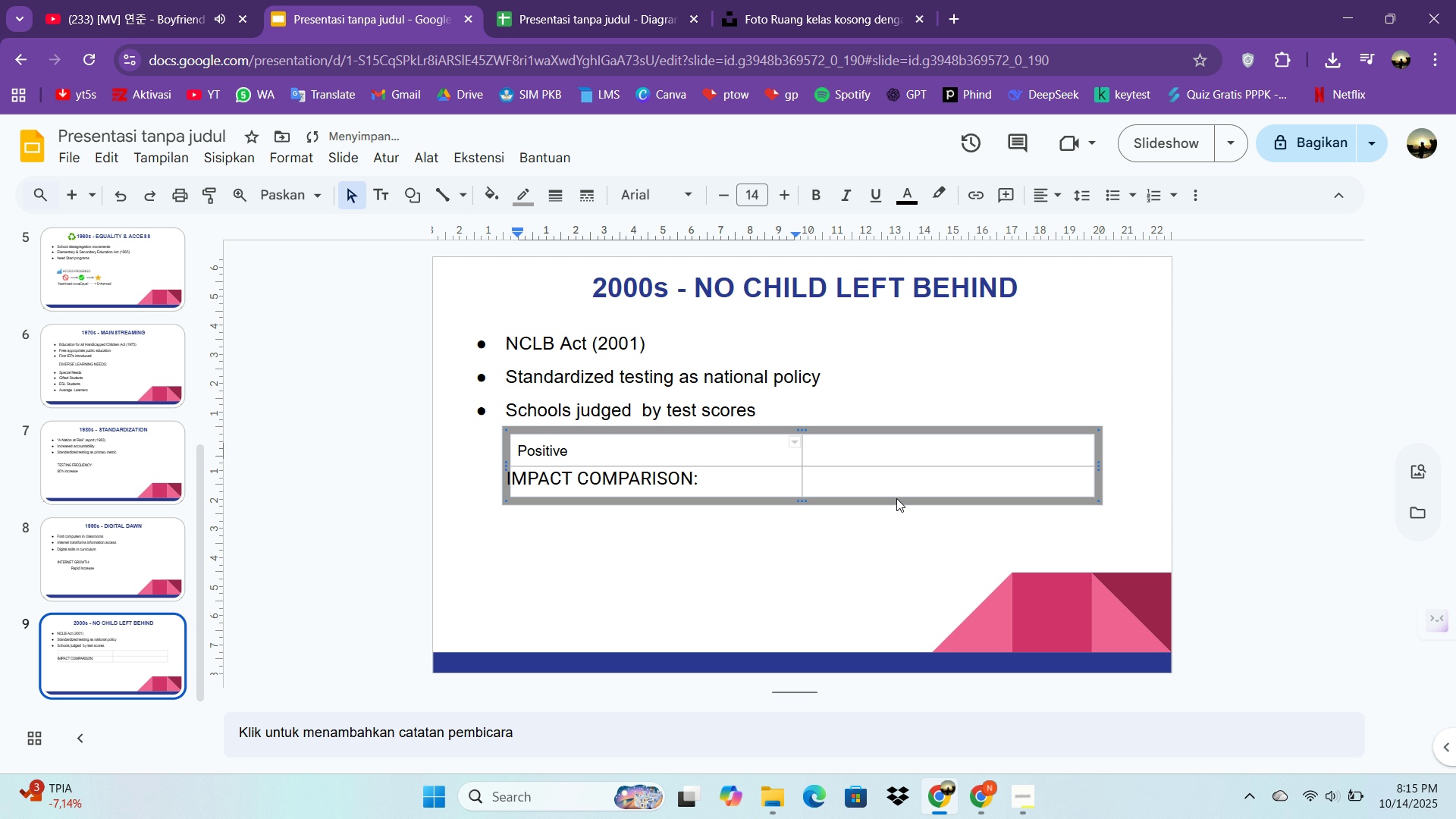 
left_click([886, 469])
 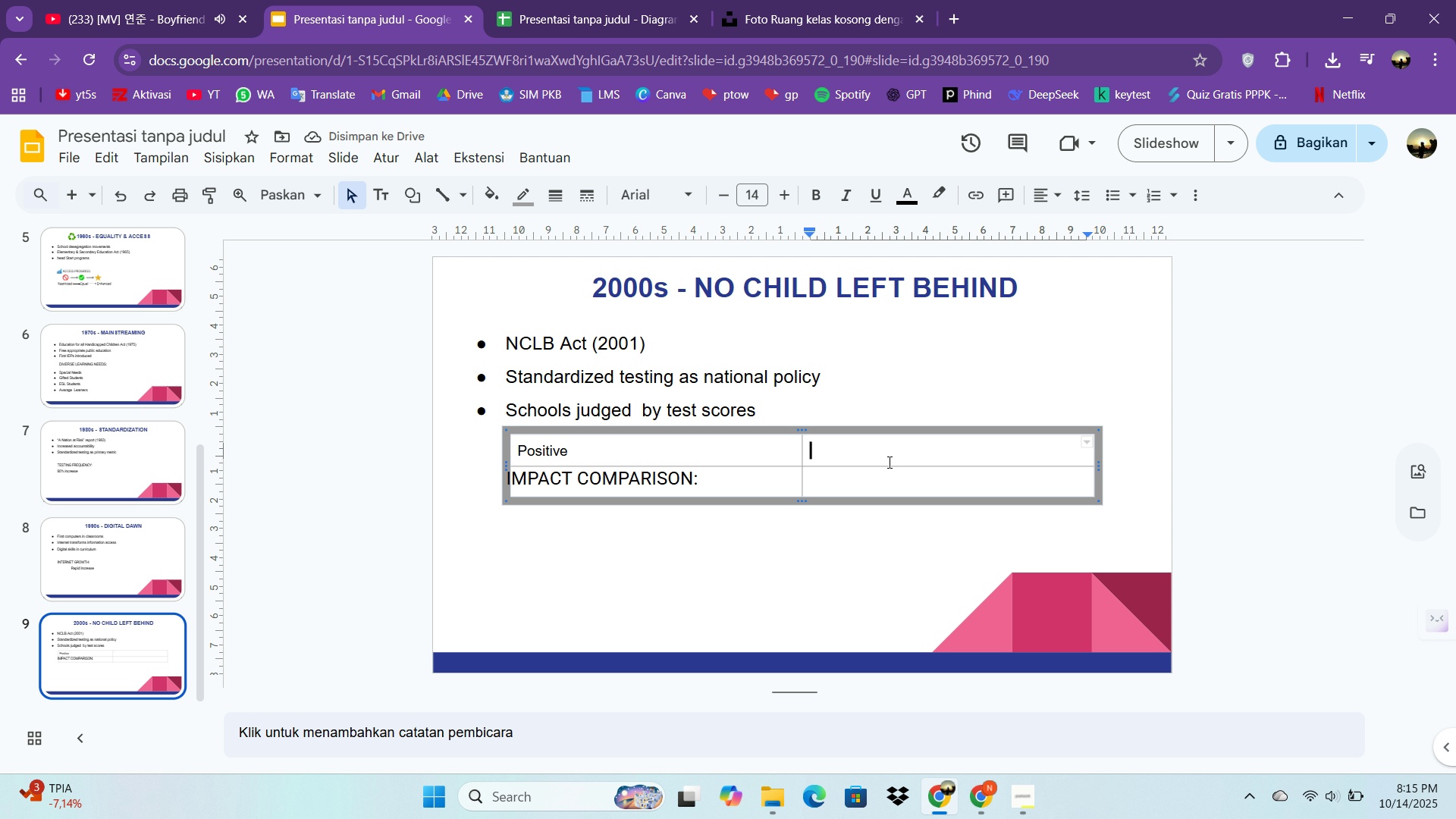 
left_click([888, 462])
 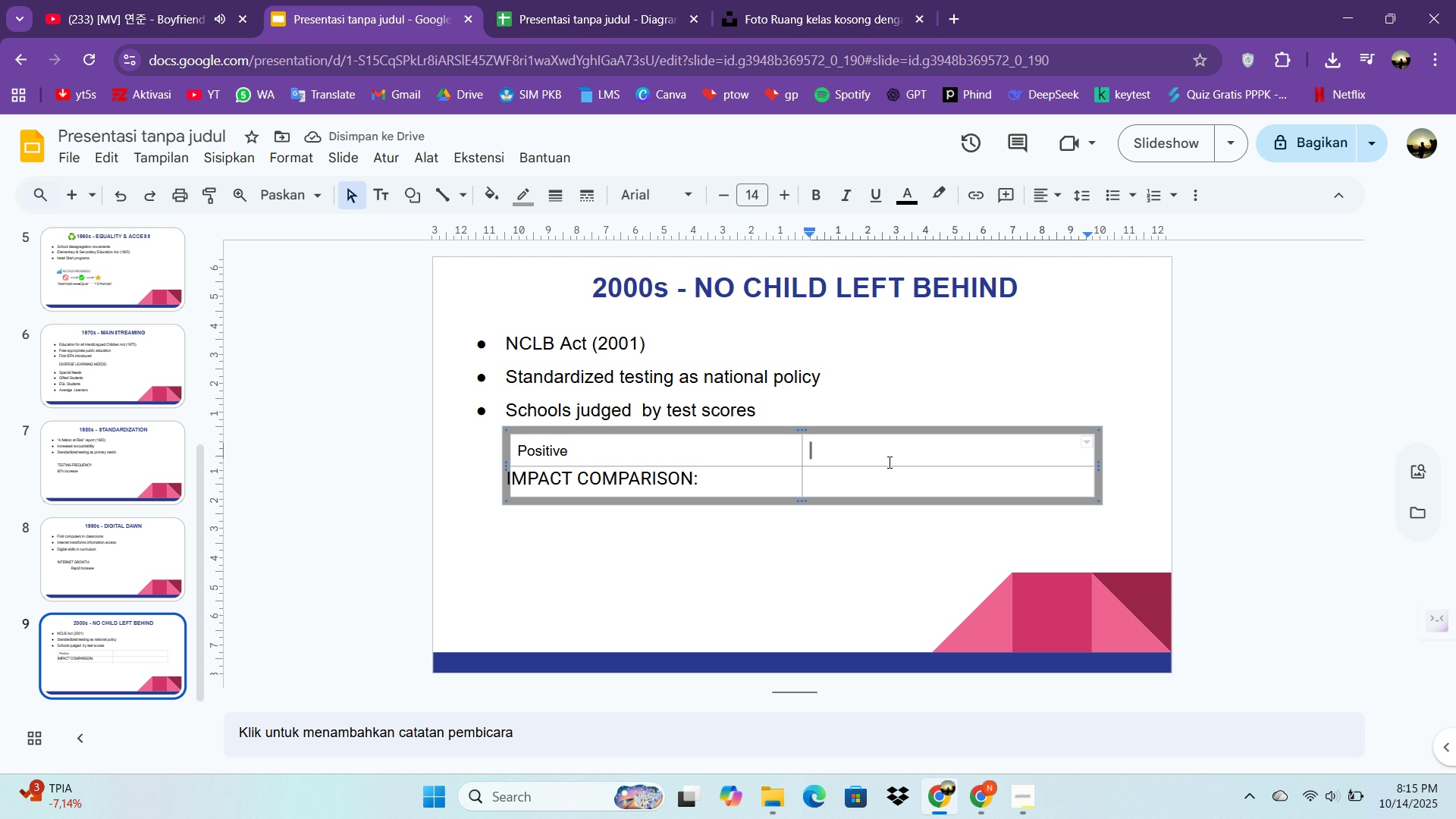 
type(Negative)
 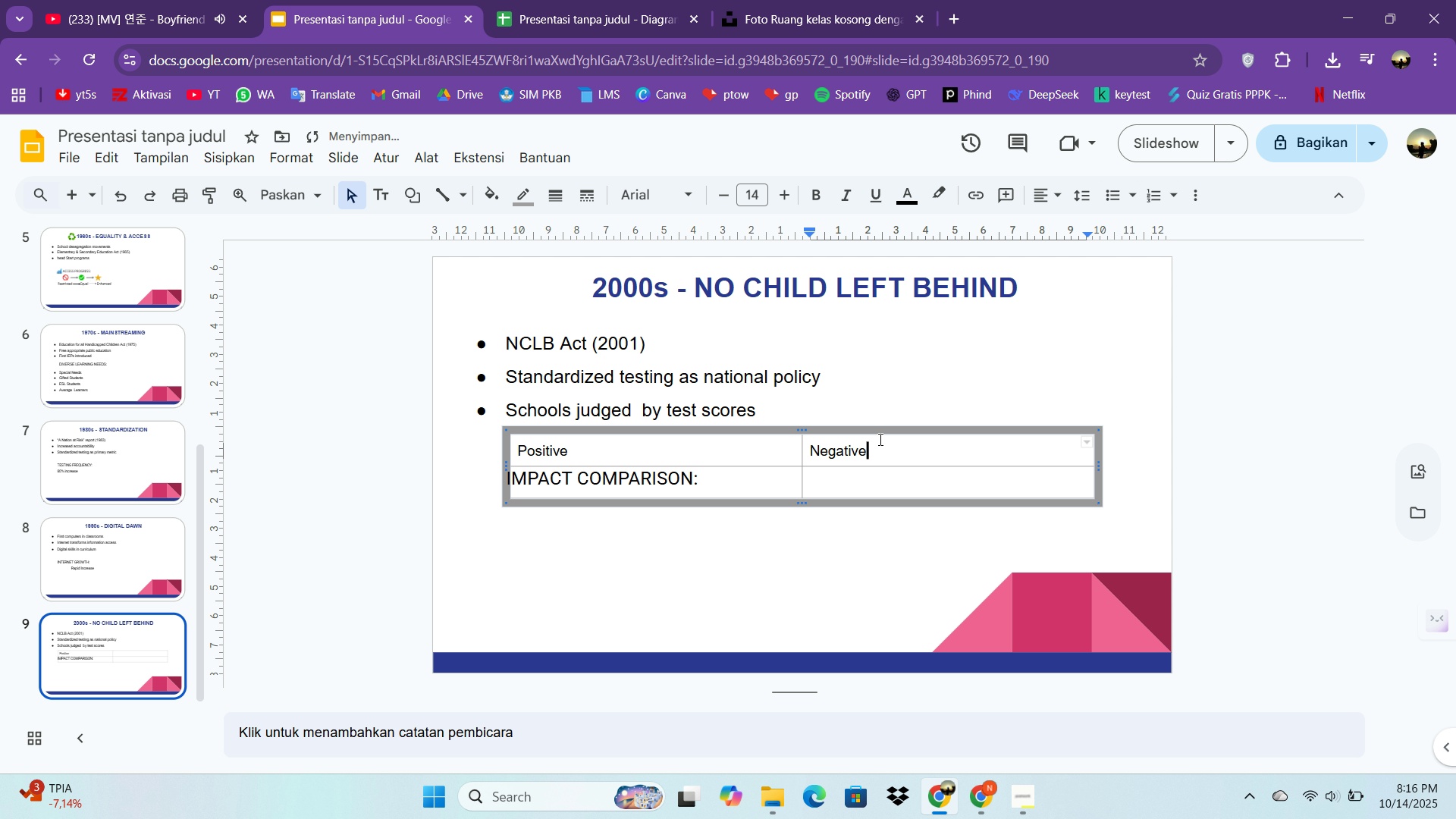 
left_click([879, 439])
 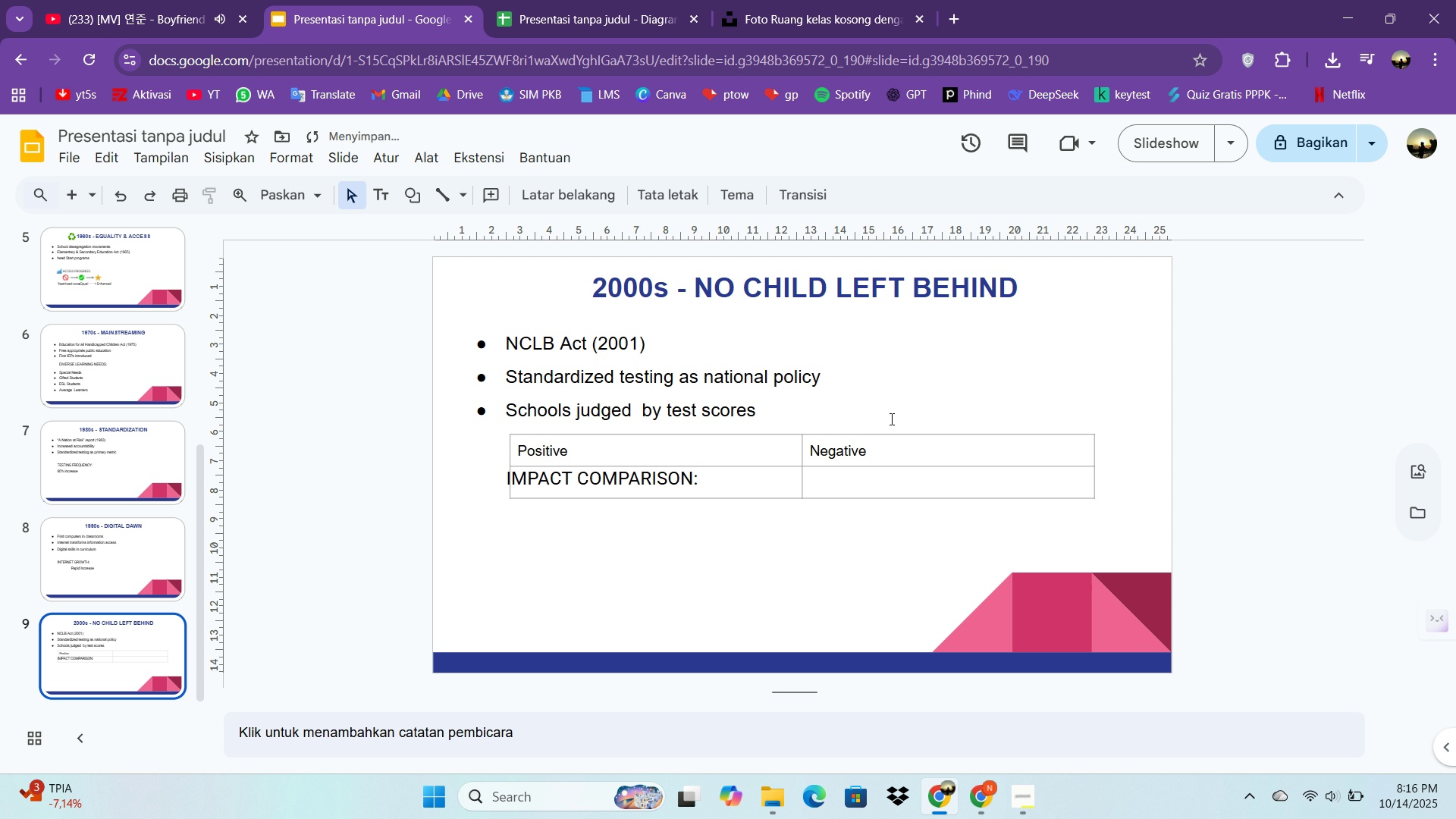 
left_click_drag(start_coordinate=[890, 419], to_coordinate=[888, 453])
 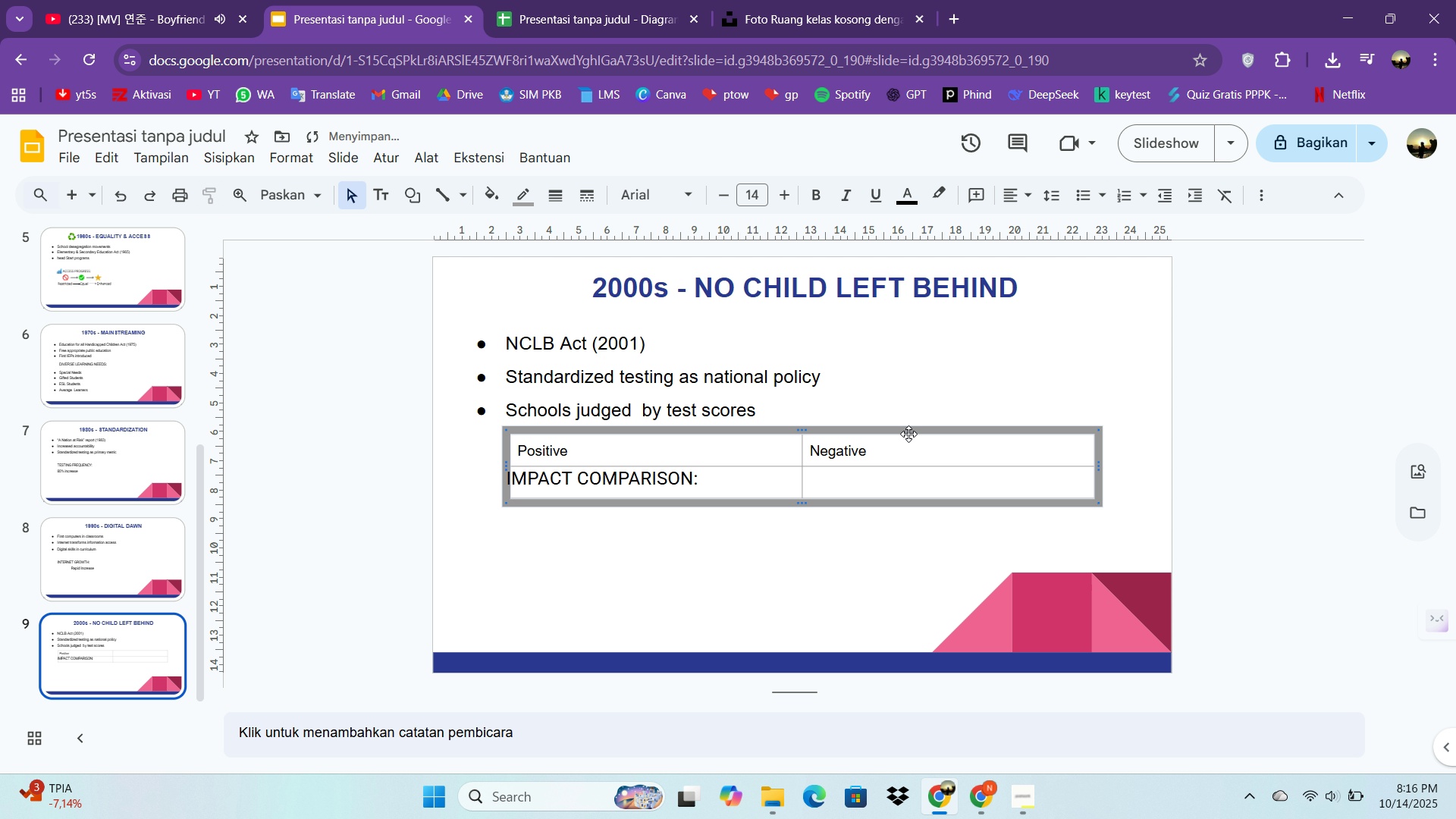 
left_click_drag(start_coordinate=[908, 434], to_coordinate=[920, 529])
 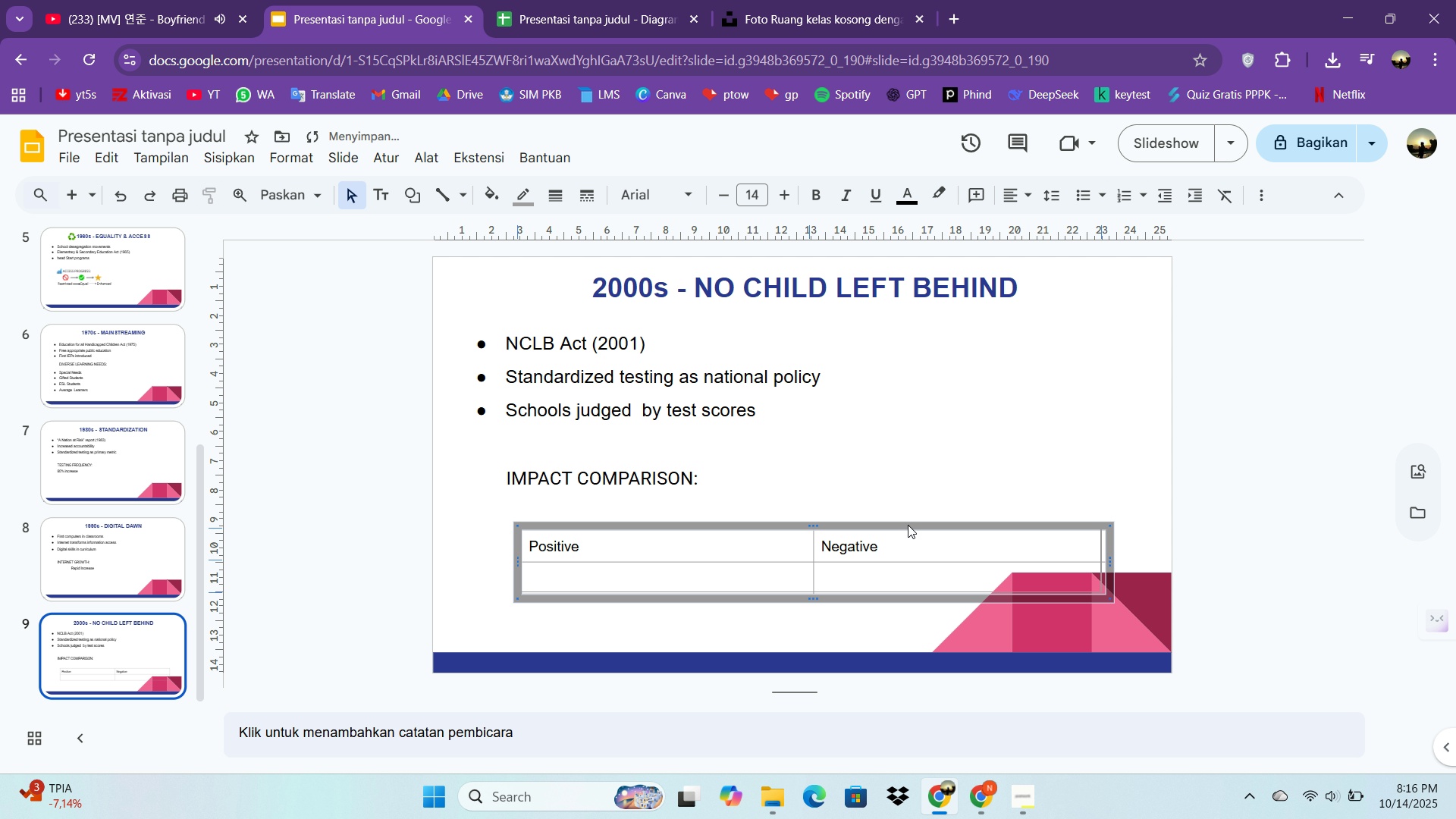 
left_click_drag(start_coordinate=[915, 529], to_coordinate=[893, 526])
 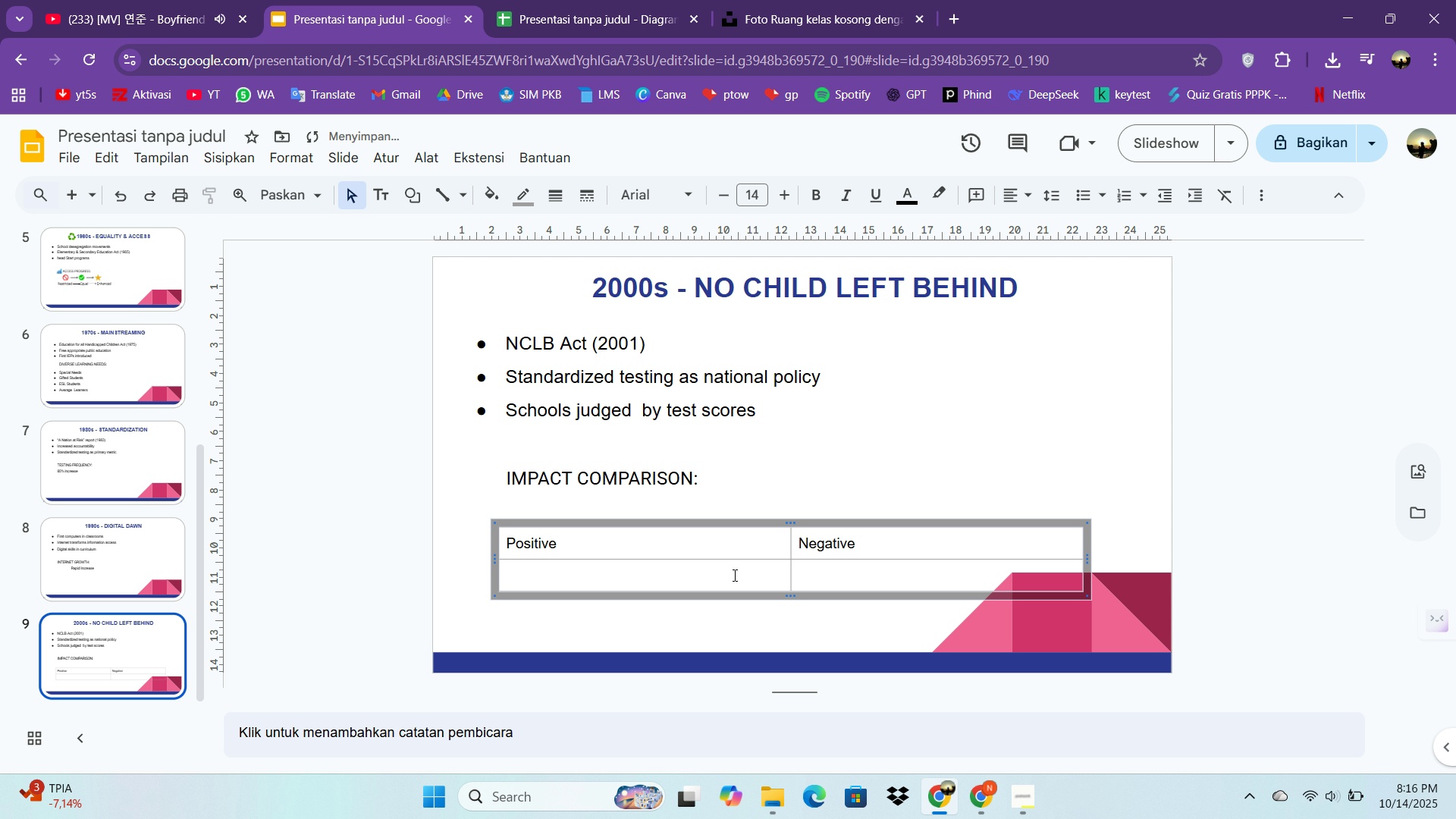 
left_click([734, 574])
 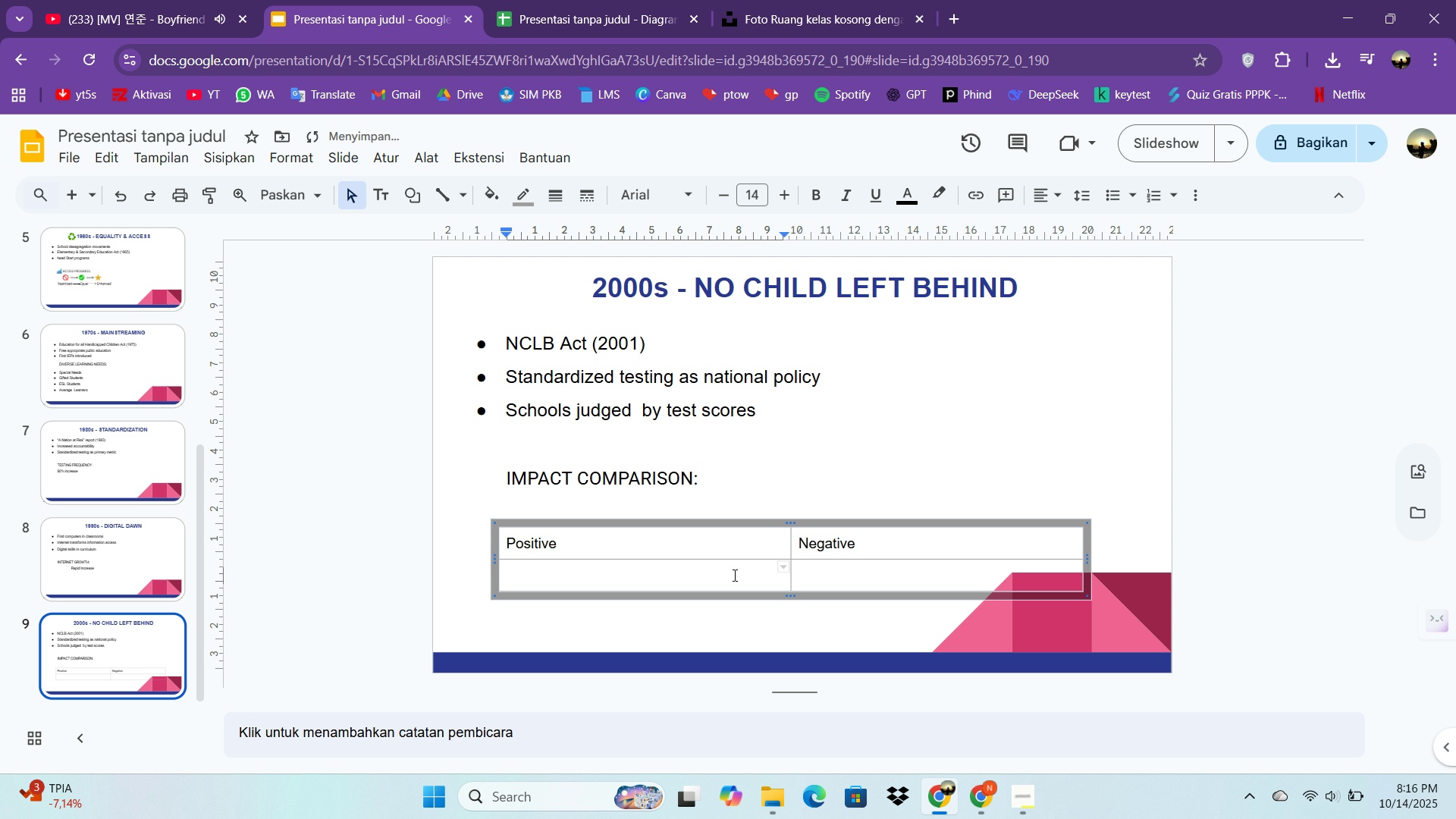 
type(Accountability)
 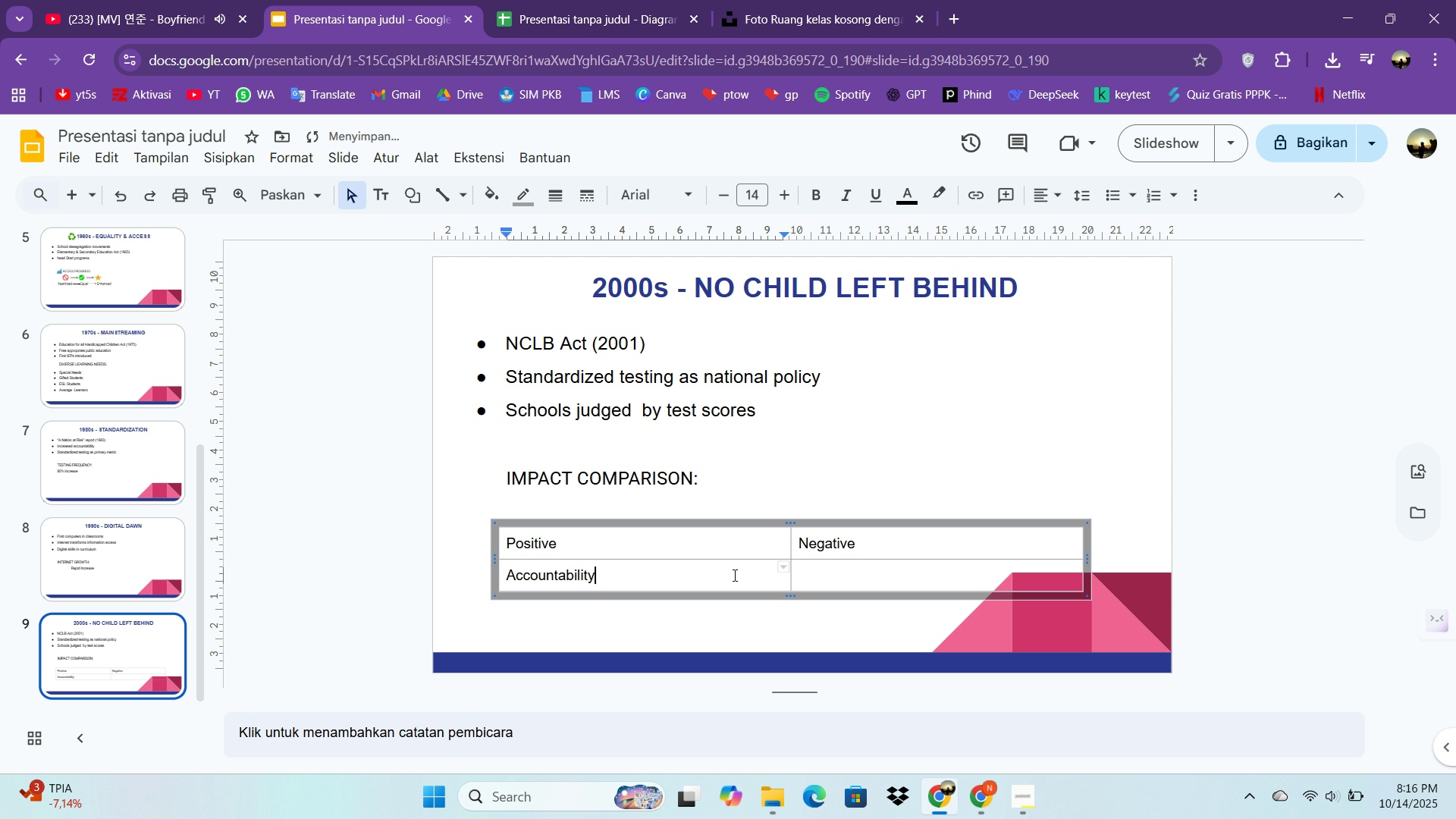 
type( cle)
key(Backspace)
key(Backspace)
key(Backspace)
type(Clear Standards)
 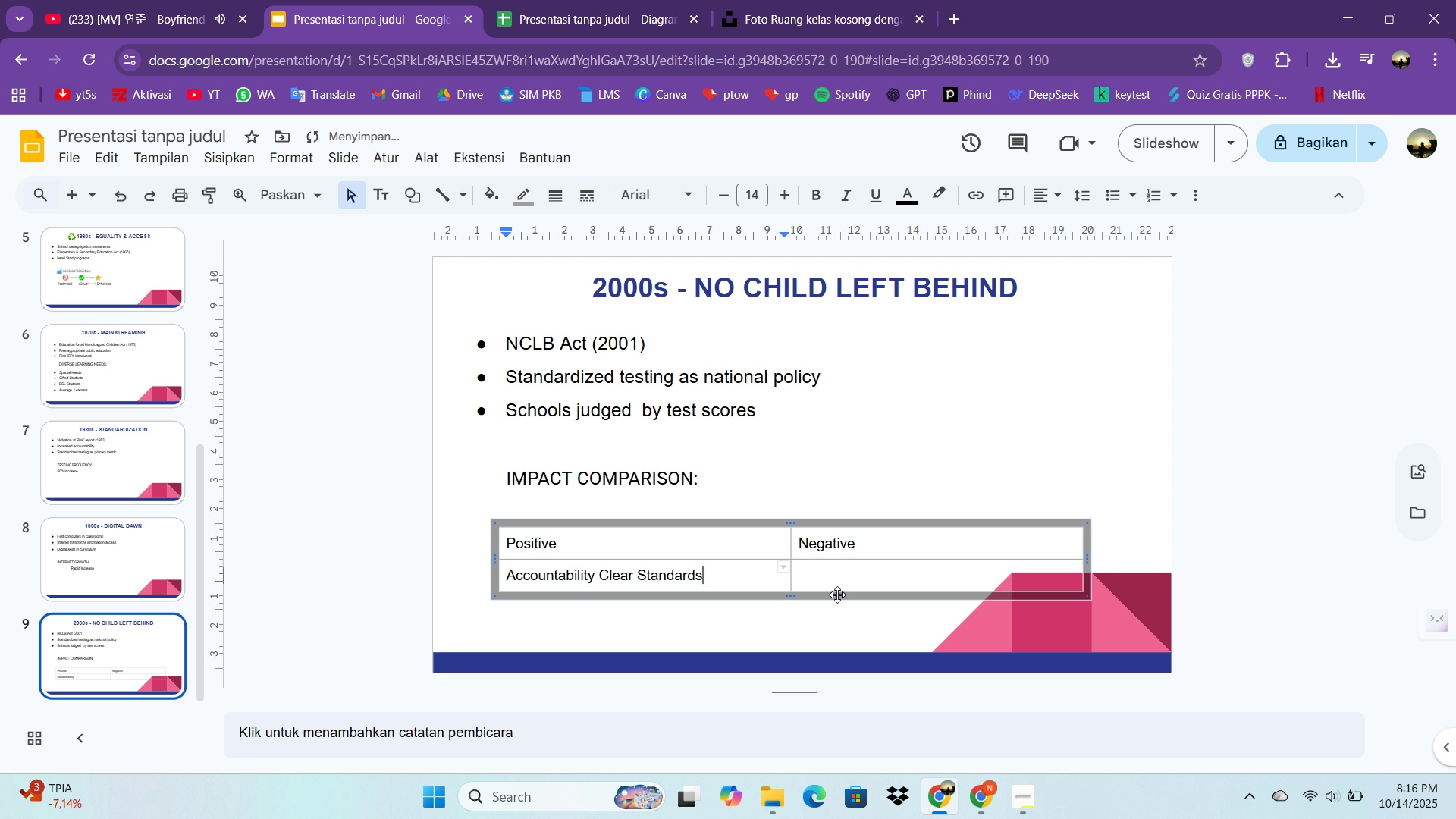 
left_click([843, 583])
 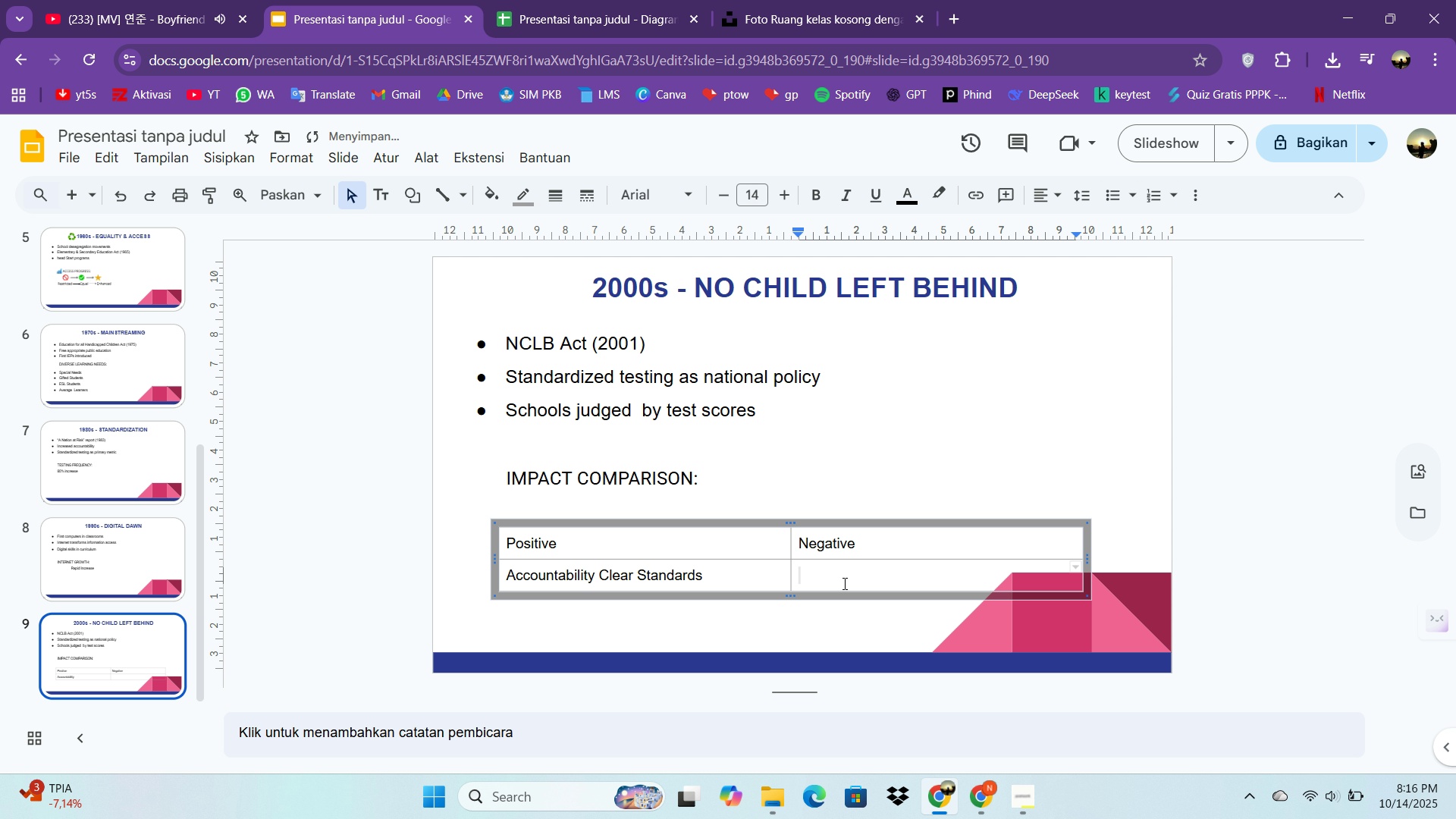 
type(Narrowed Focus teaching to TESt)
 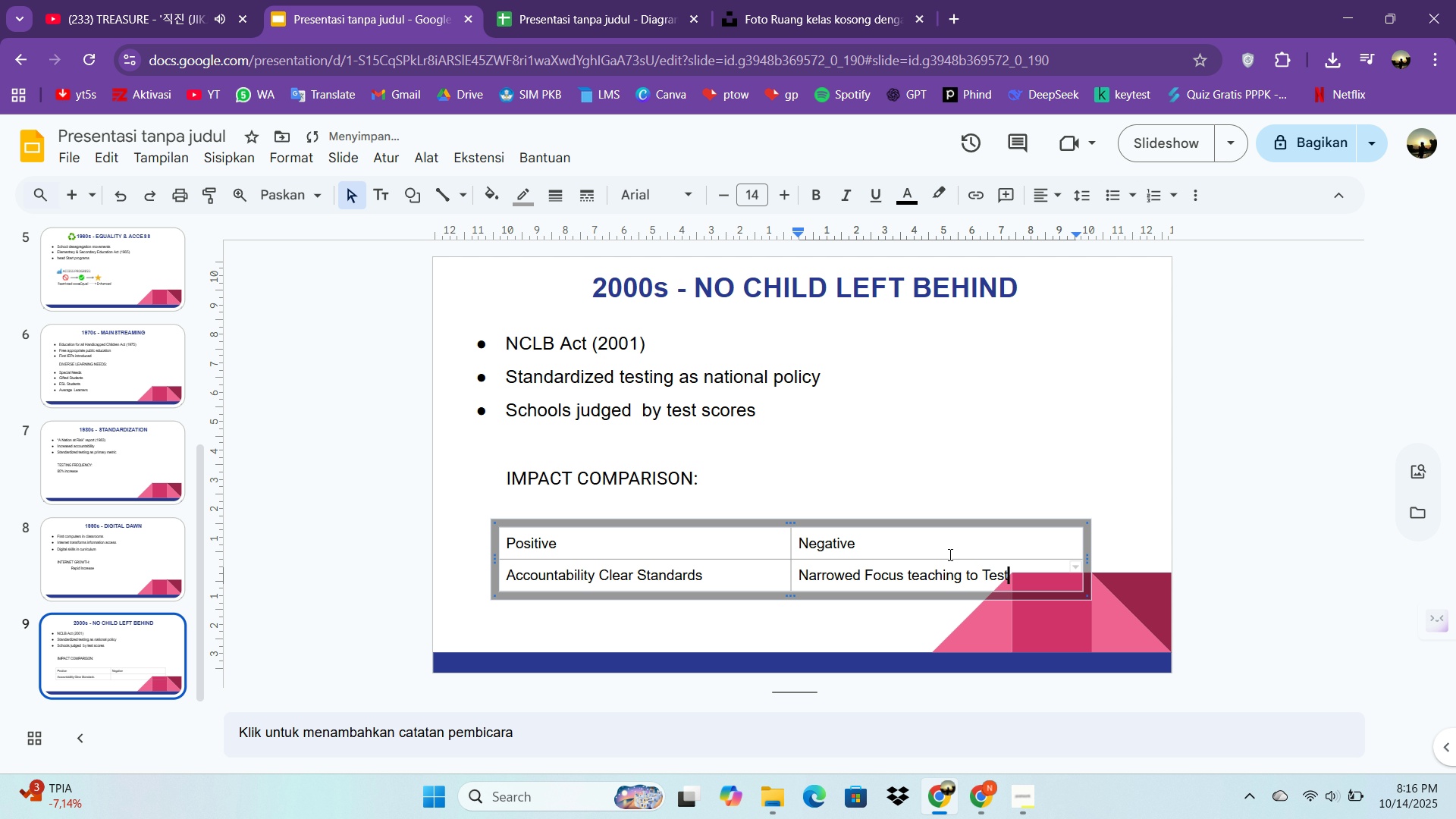 
key(Control+A)
 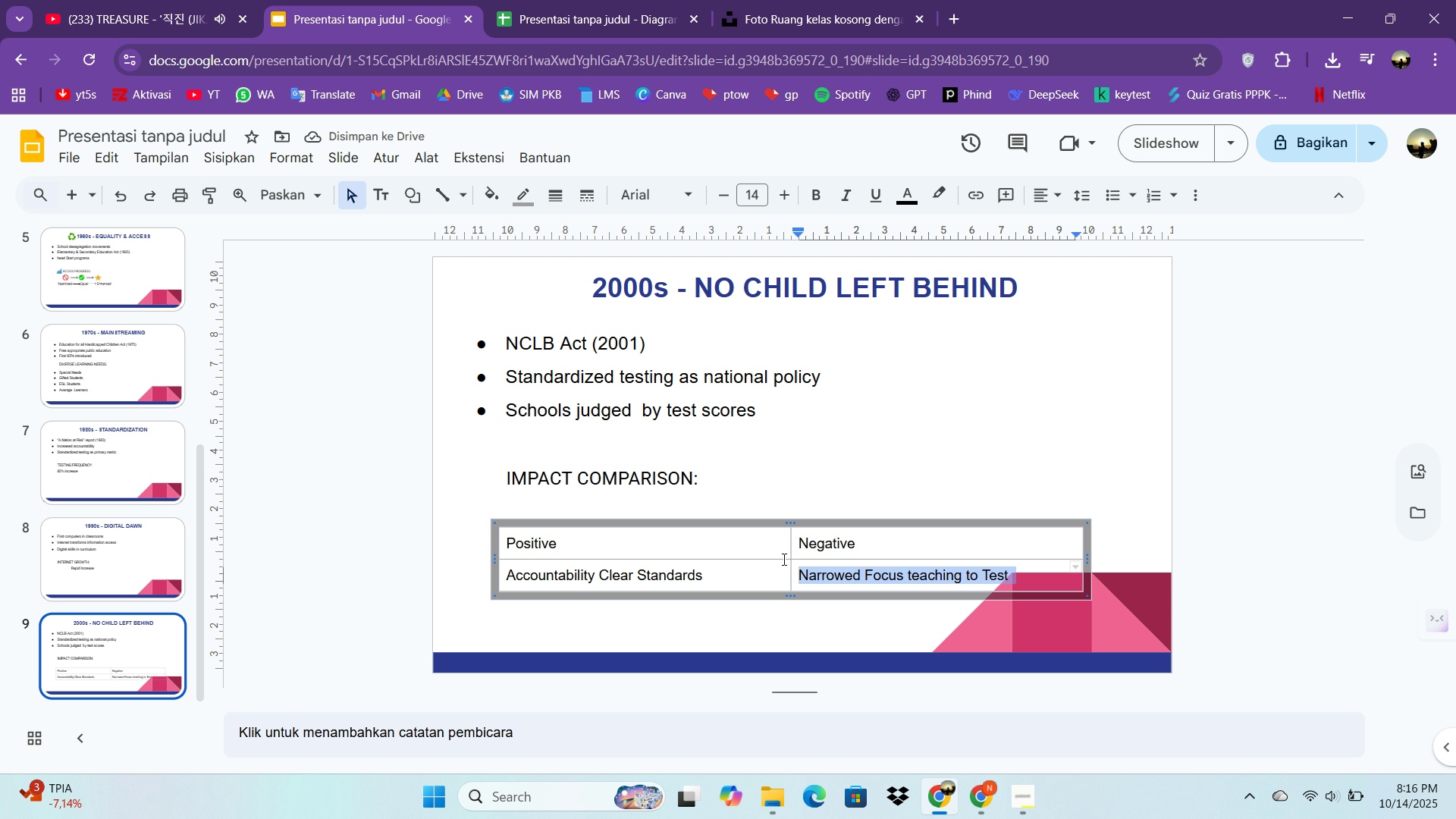 
left_click([783, 559])
 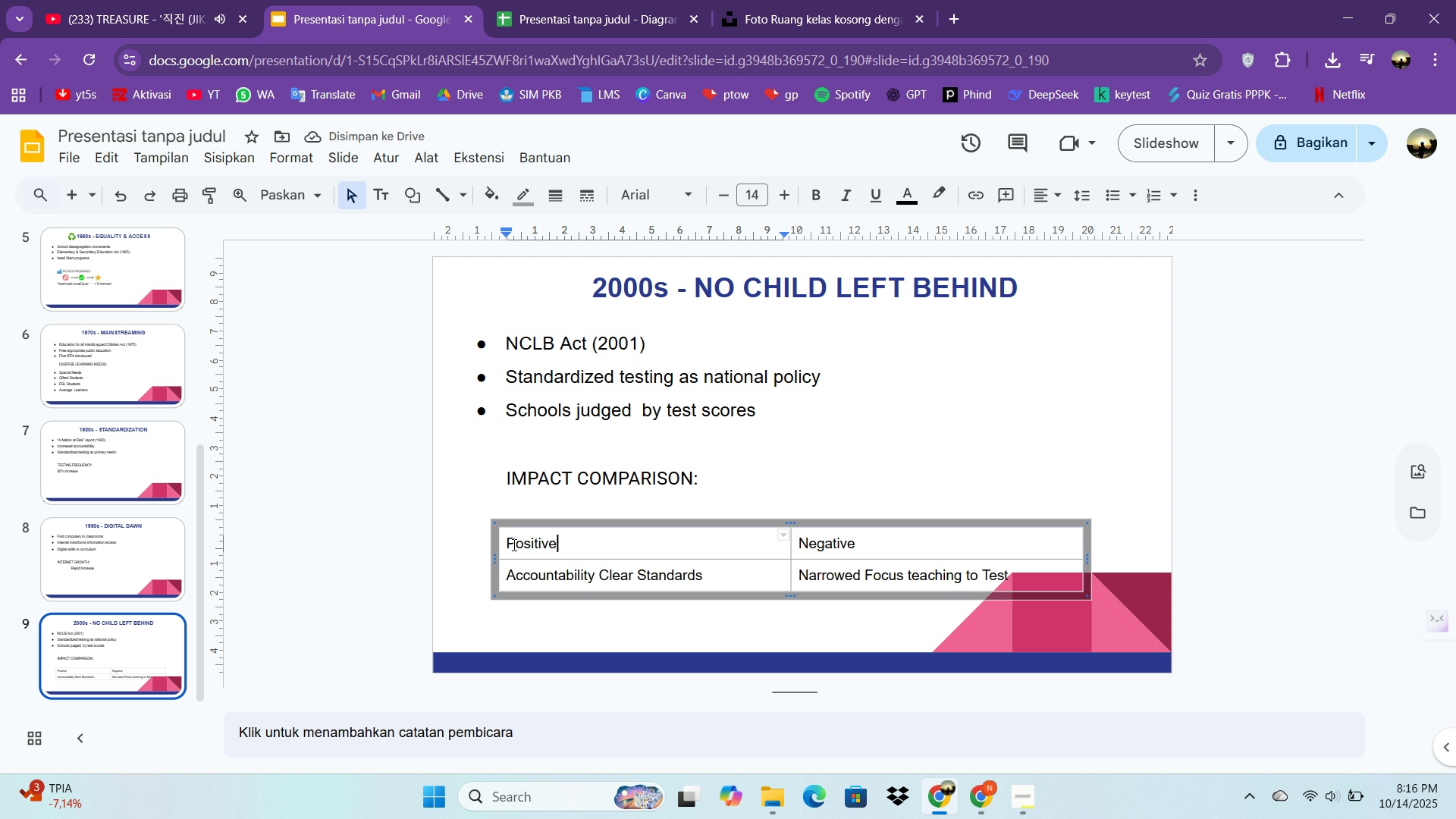 
left_click_drag(start_coordinate=[510, 544], to_coordinate=[861, 569])
 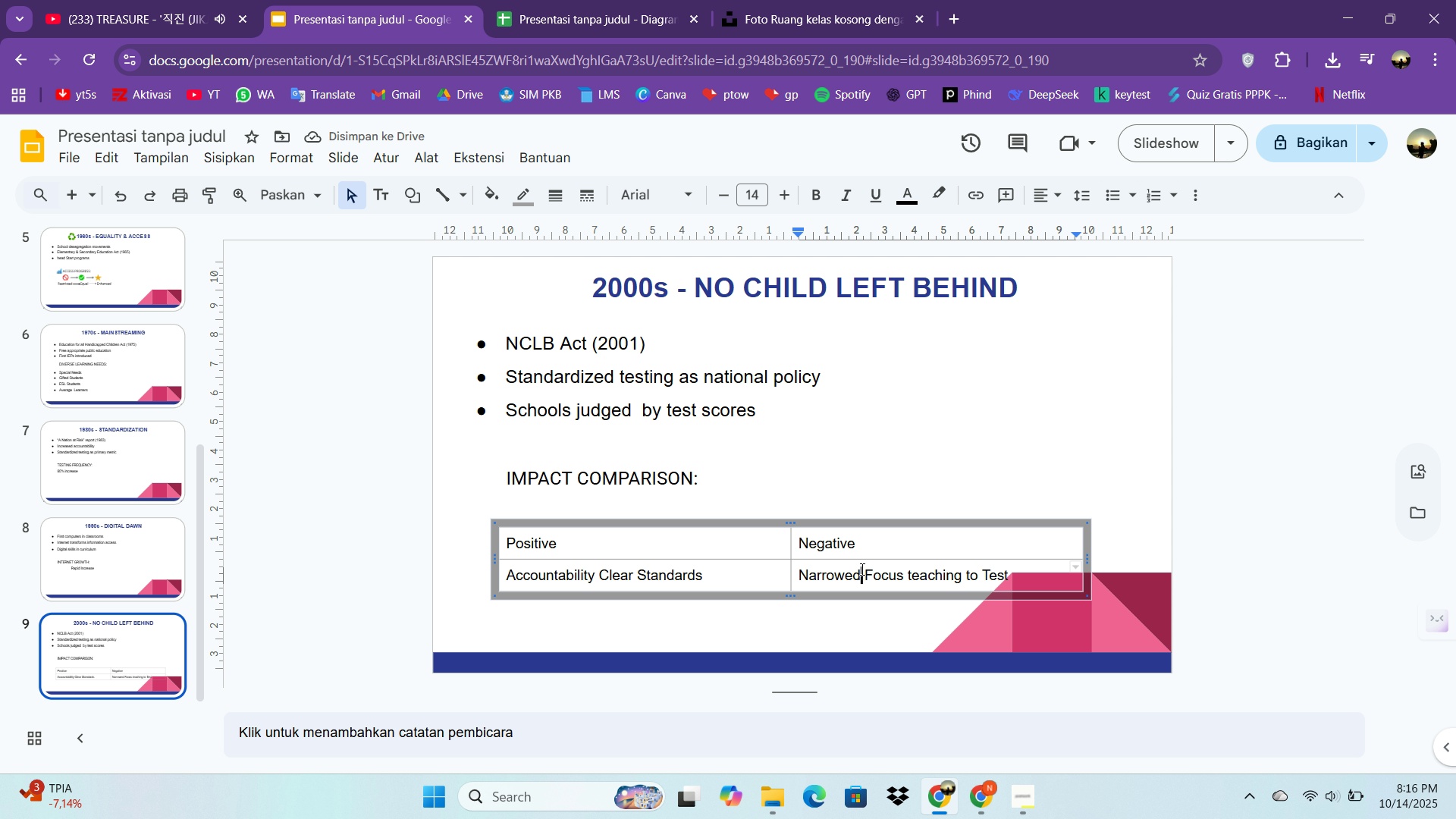 
left_click([861, 569])
 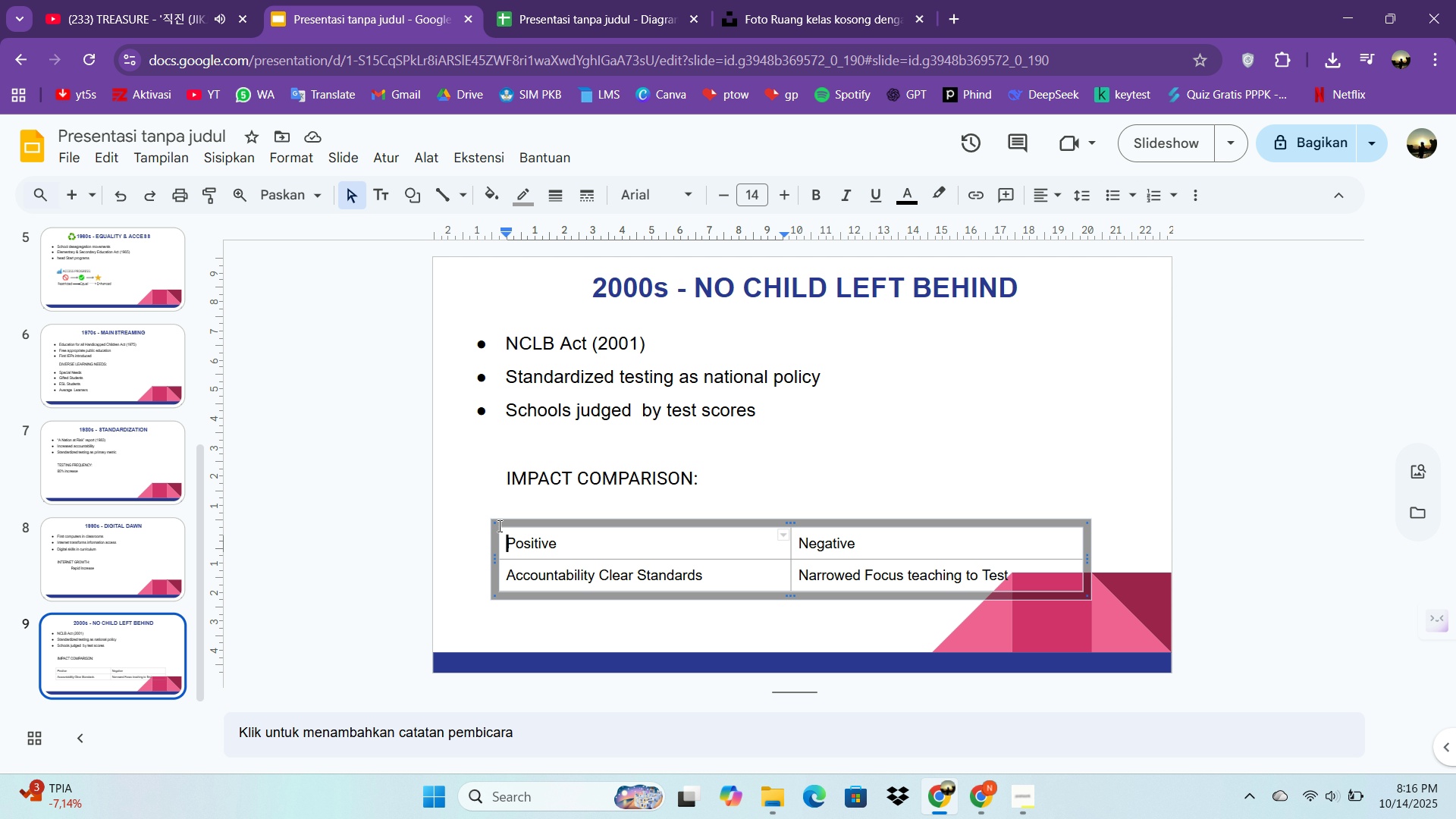 
double_click([497, 522])
 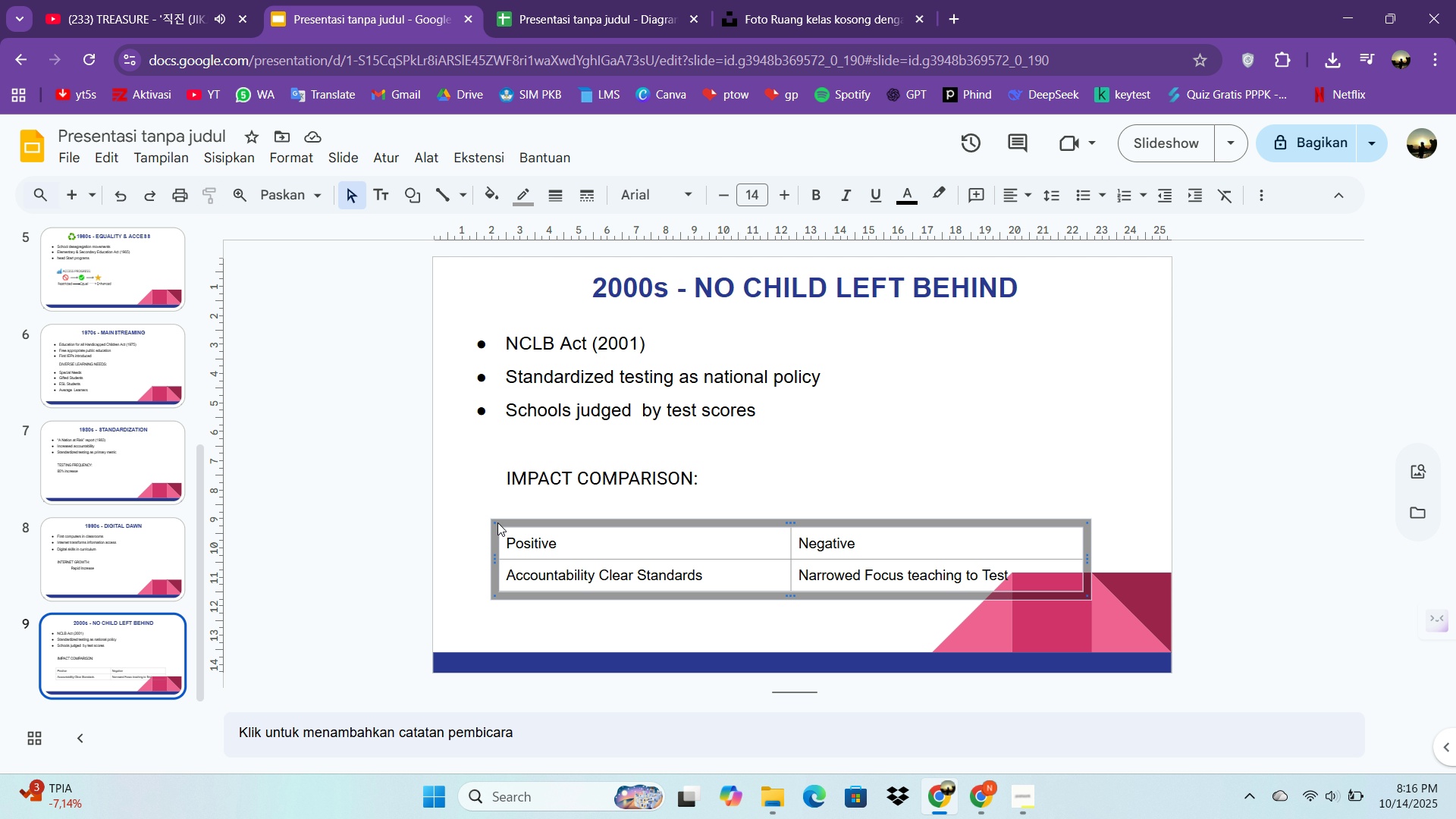 
left_click([497, 522])
 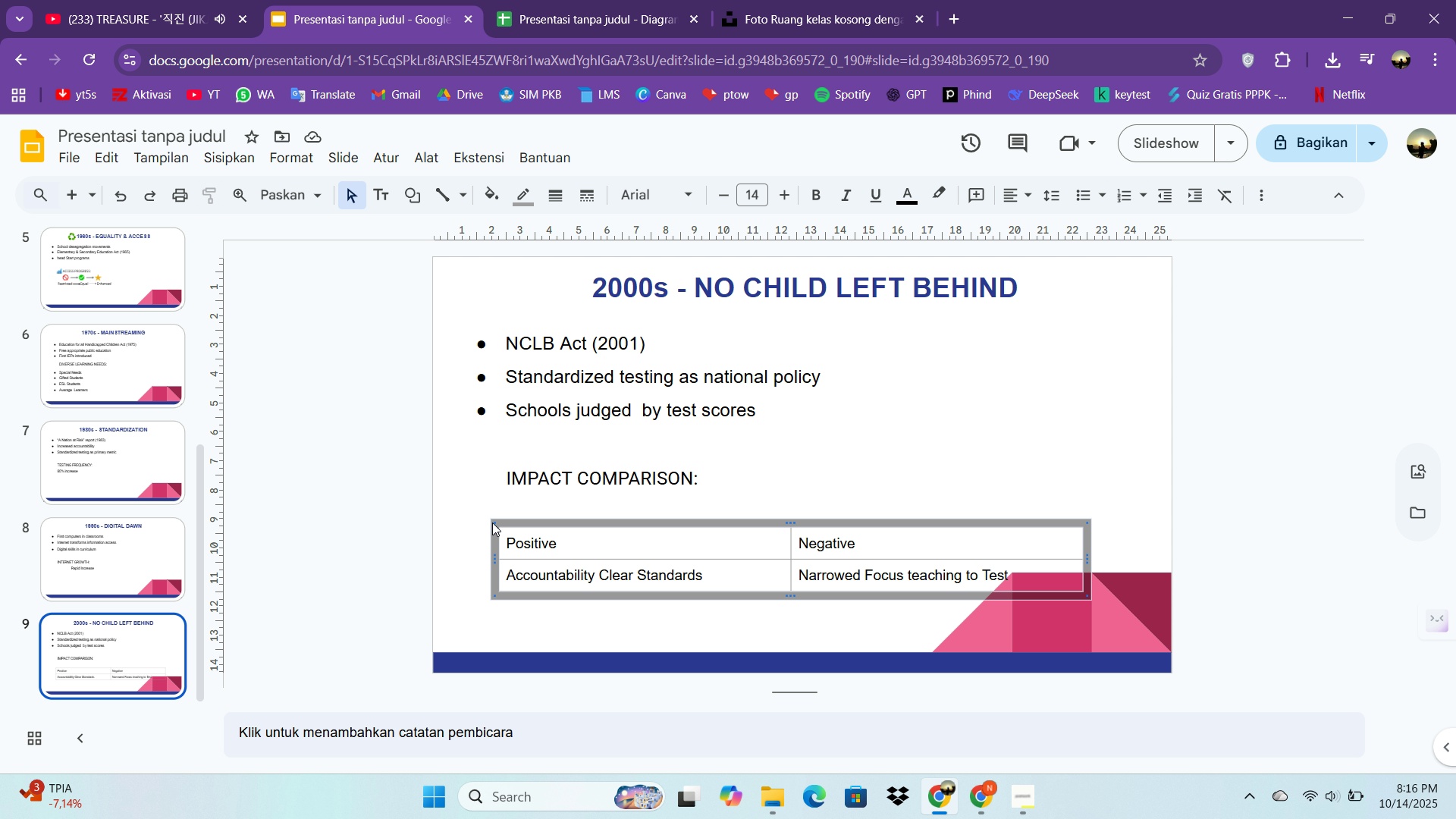 
double_click([492, 522])
 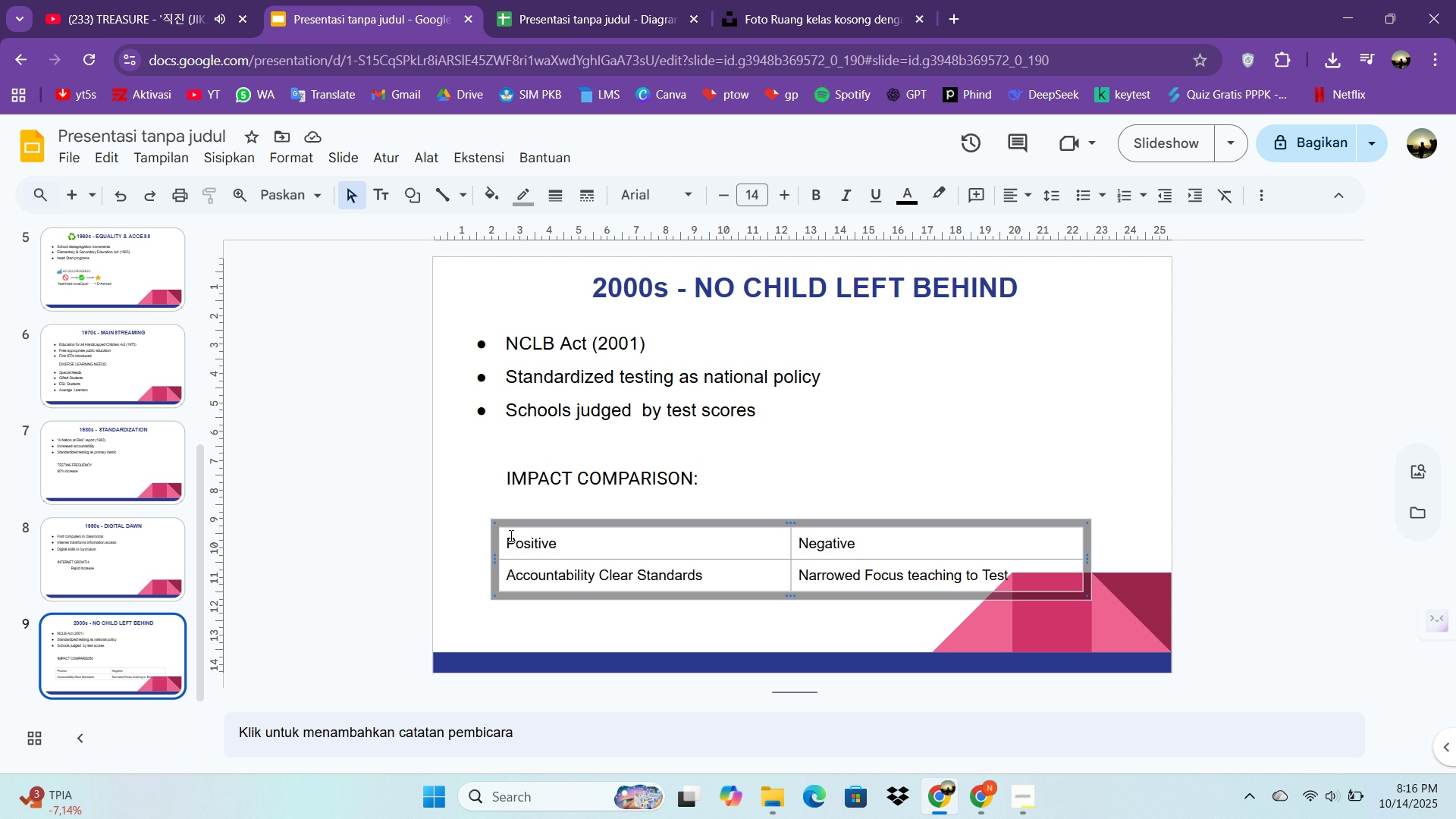 
left_click_drag(start_coordinate=[510, 535], to_coordinate=[774, 572])
 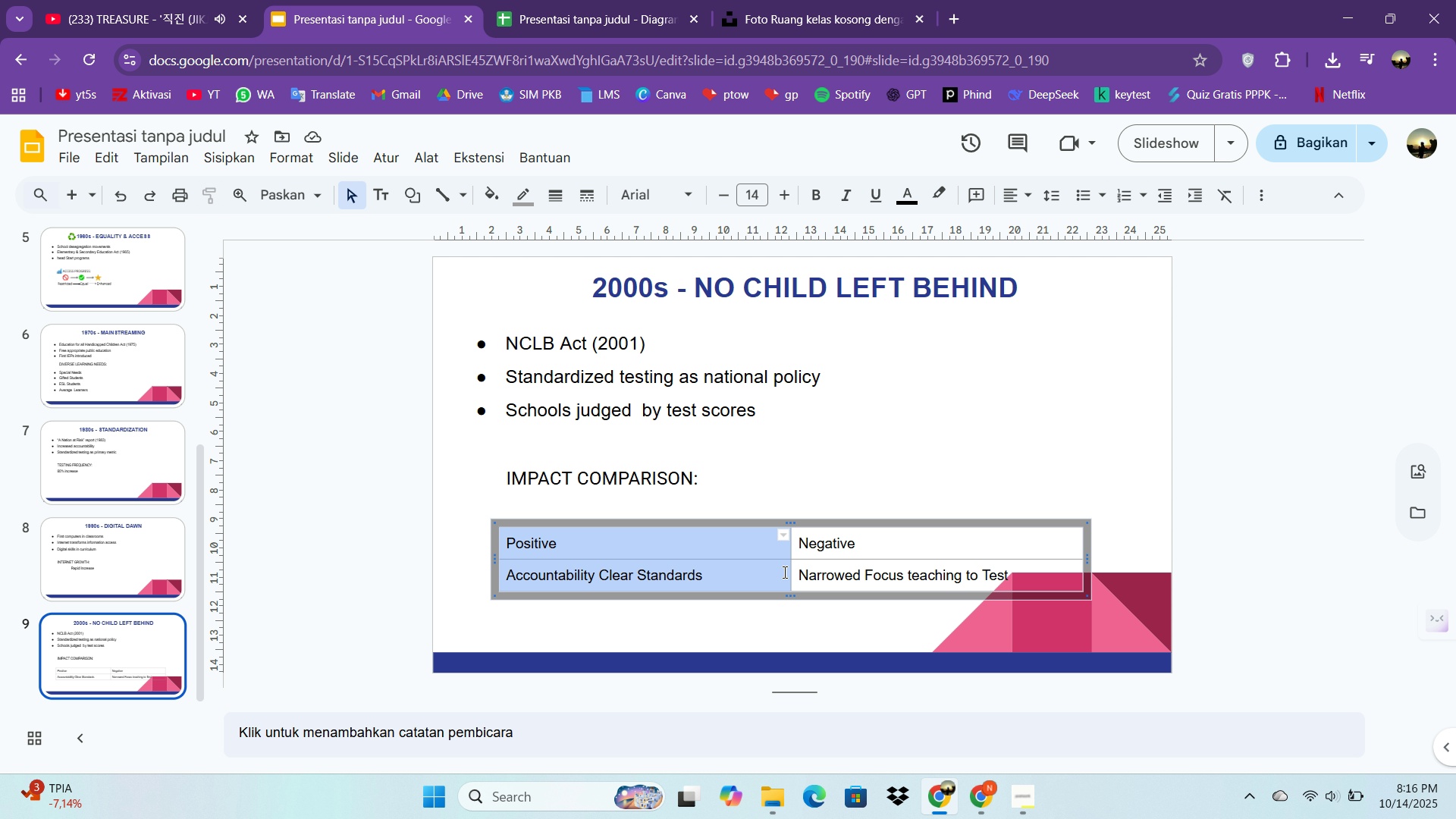 
left_click_drag(start_coordinate=[783, 572], to_coordinate=[984, 550])
 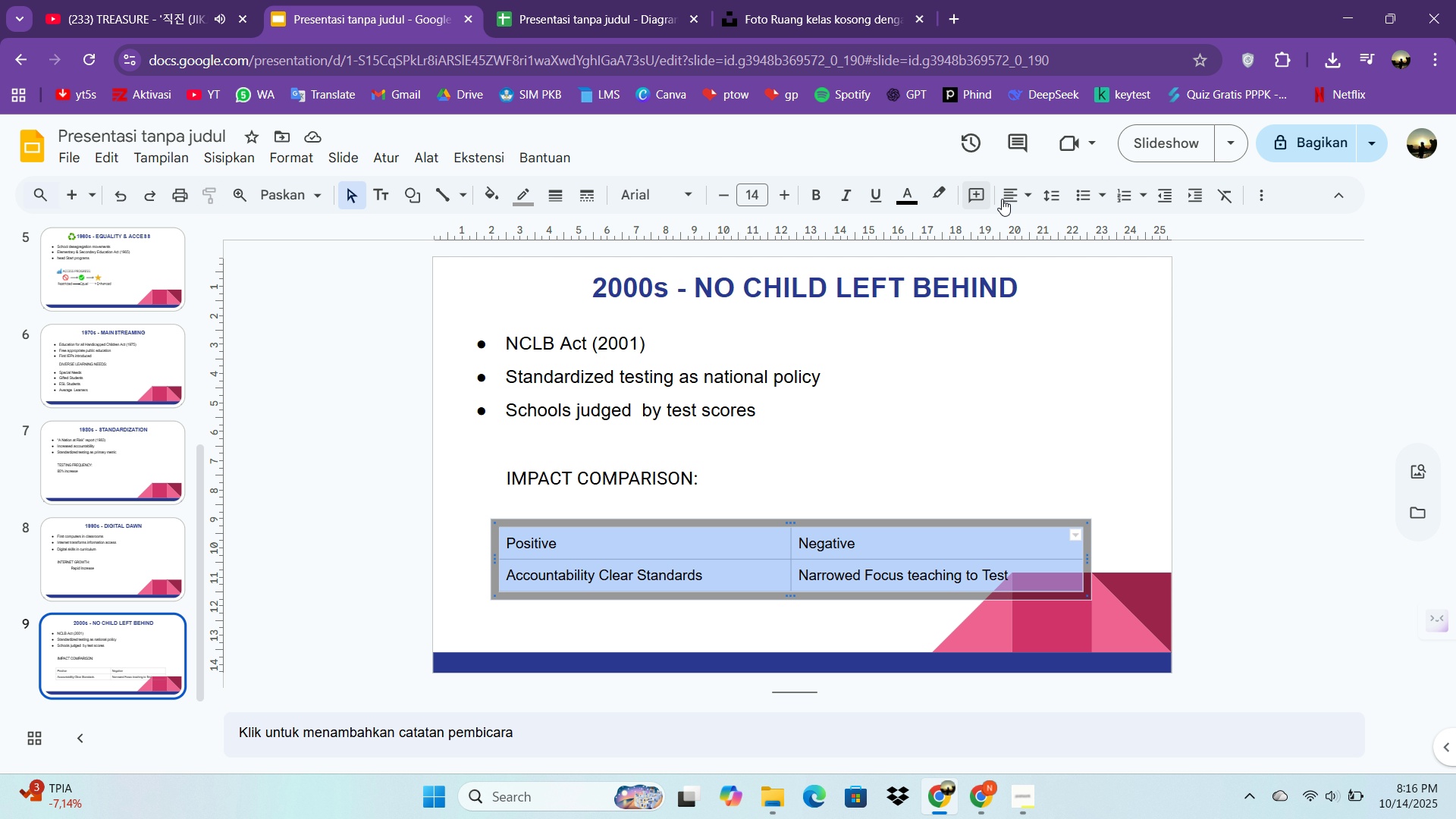 
left_click([1005, 196])
 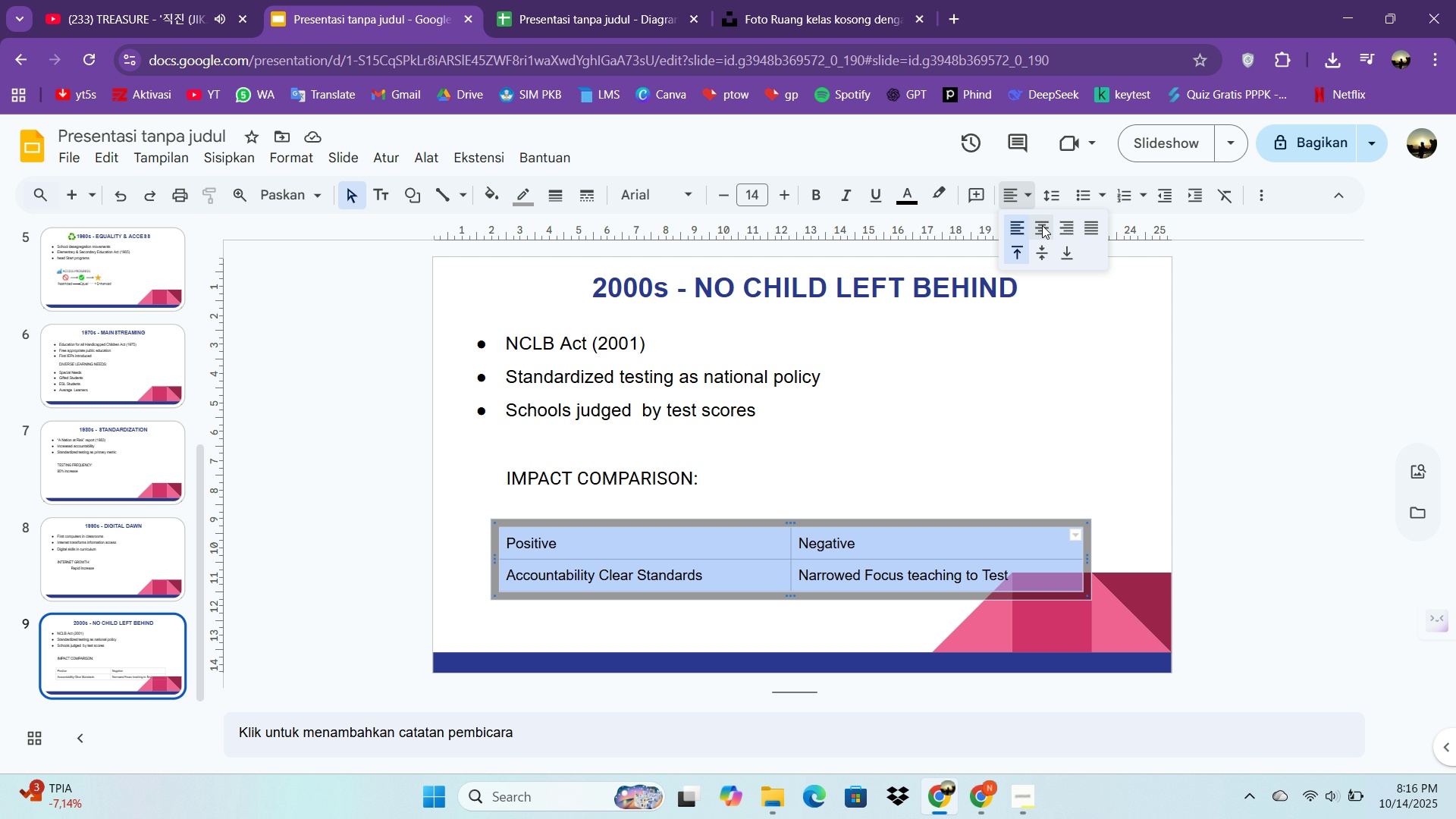 
left_click([1042, 225])
 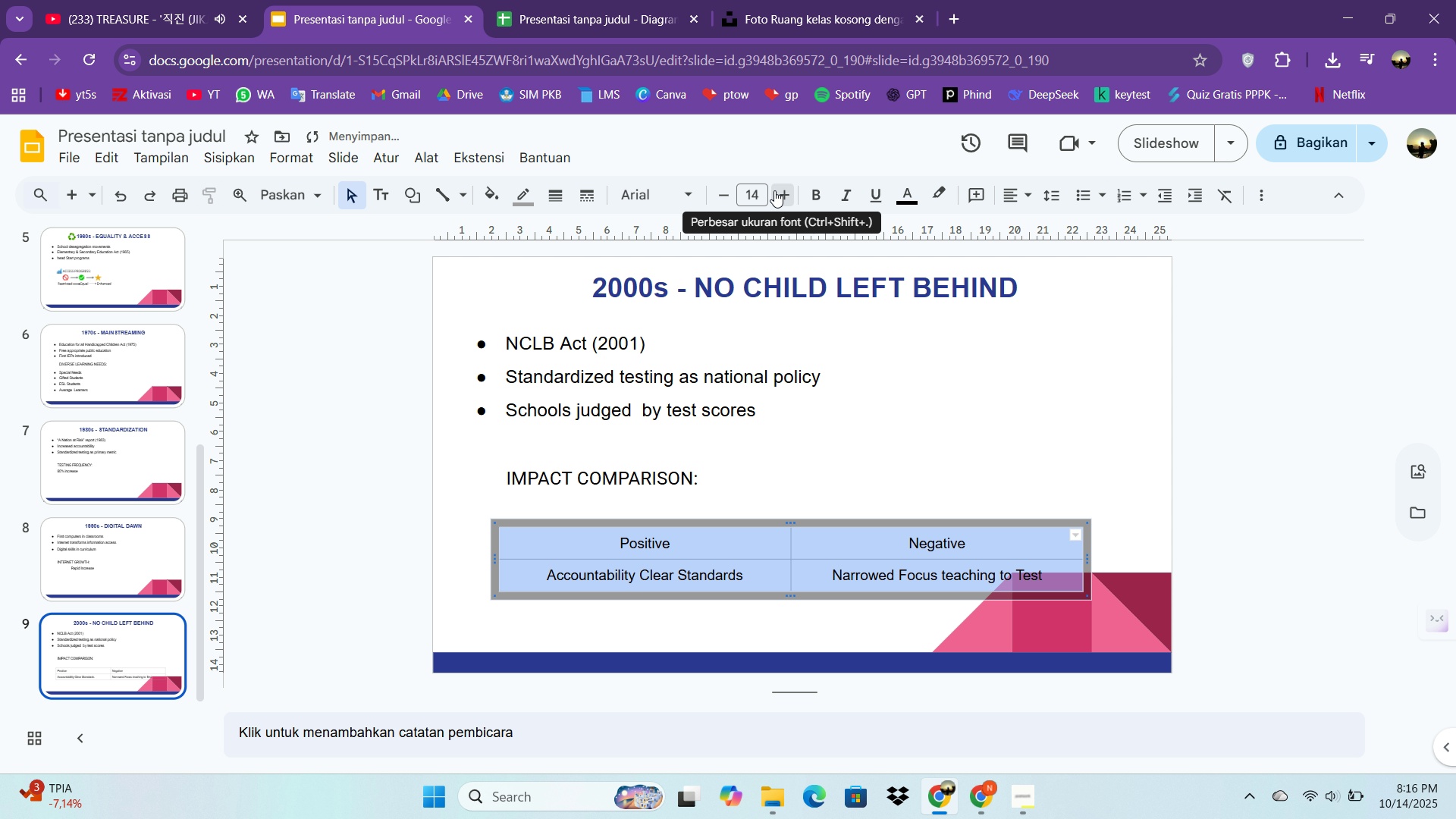 
left_click([774, 190])
 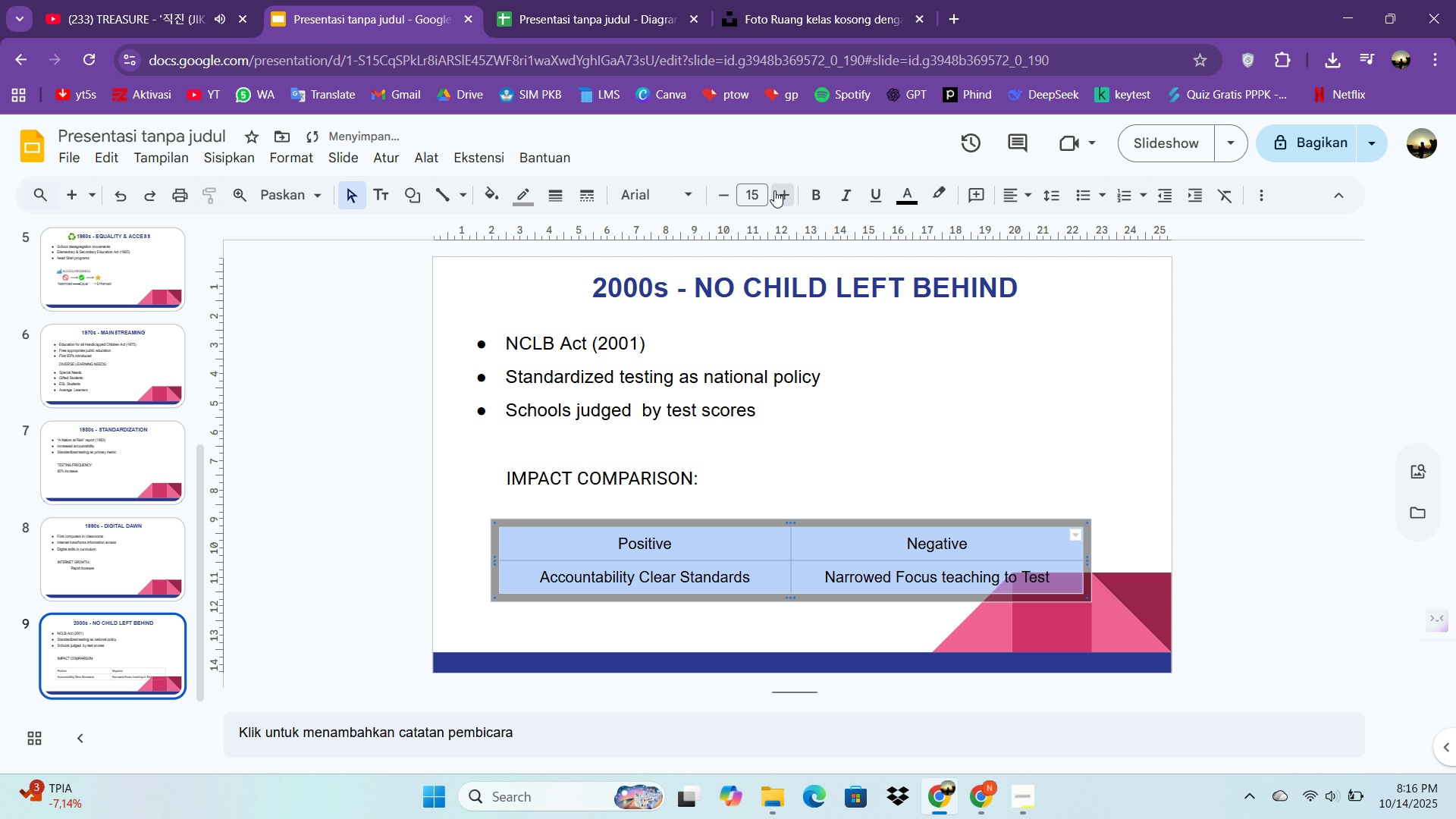 
left_click([774, 190])
 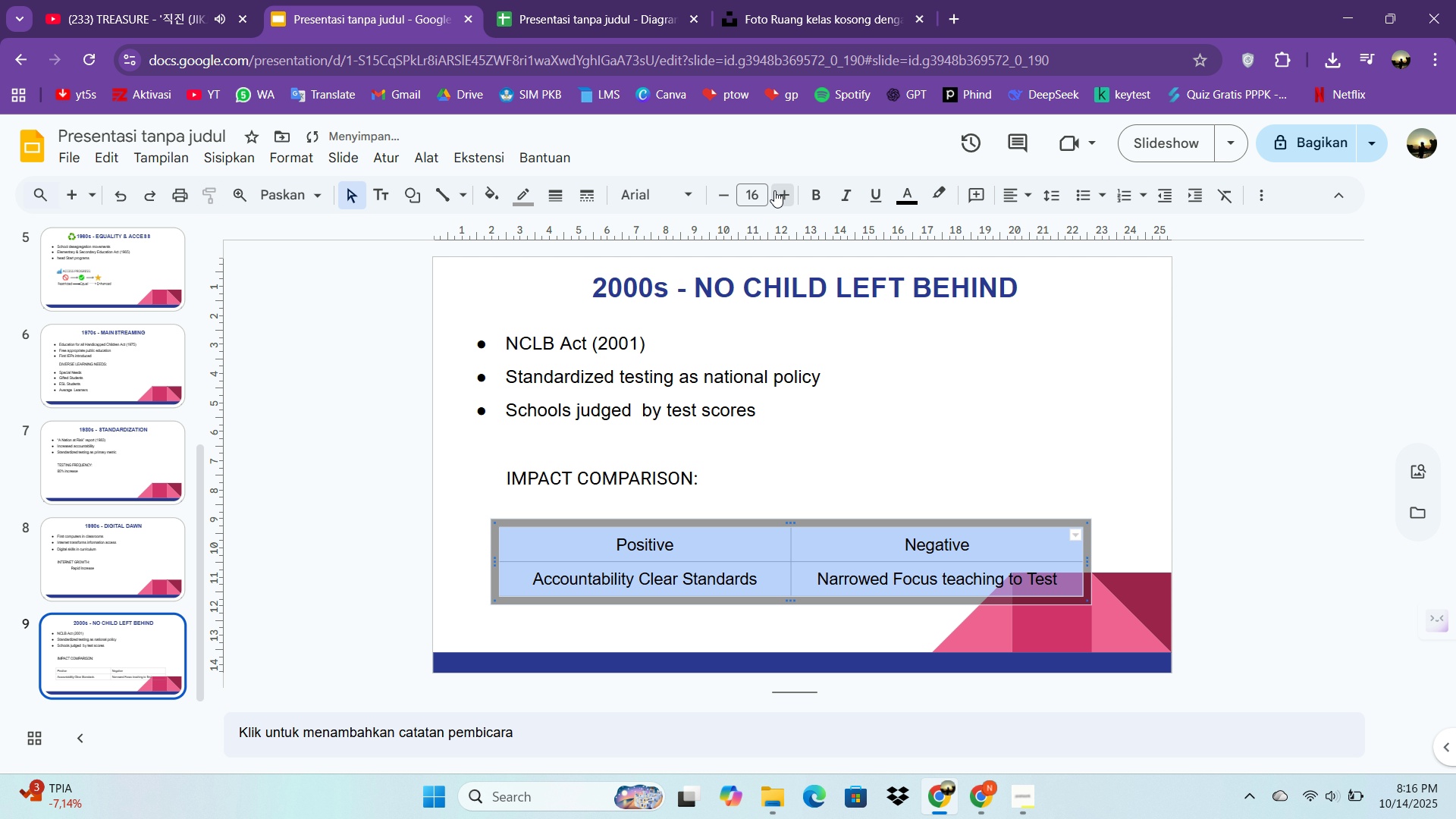 
left_click([774, 190])
 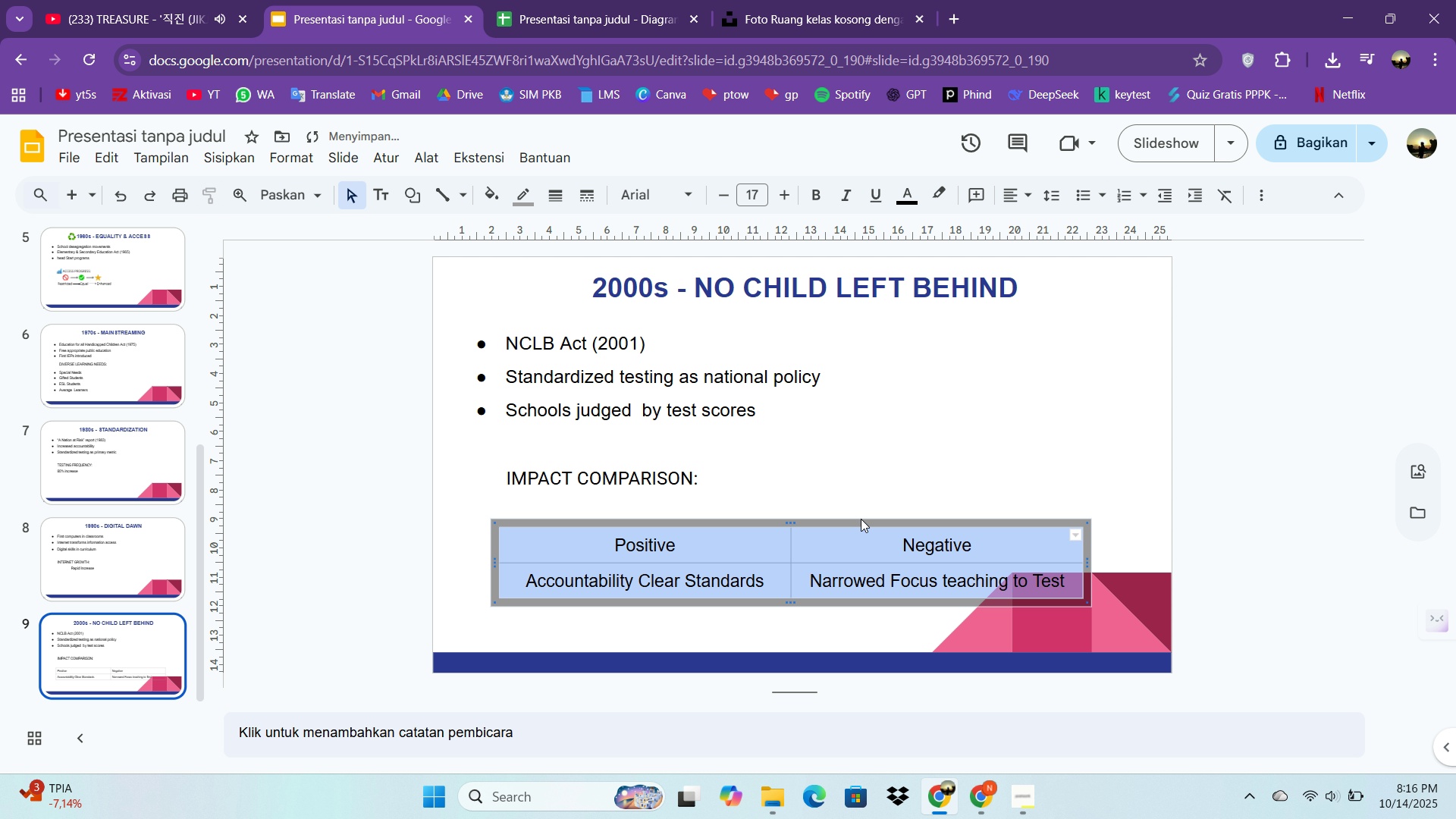 
left_click([859, 522])
 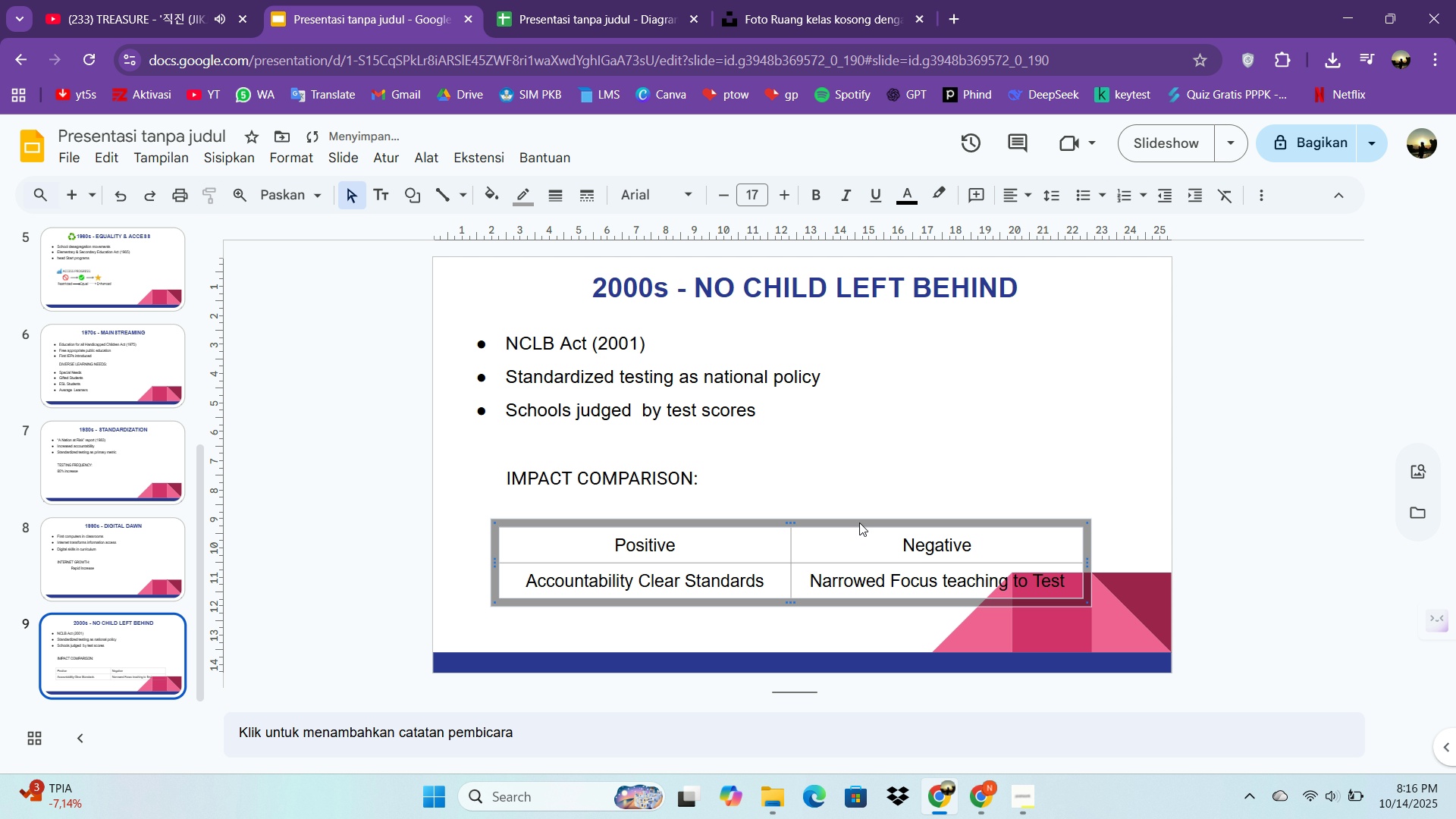 
left_click_drag(start_coordinate=[858, 522], to_coordinate=[846, 517])
 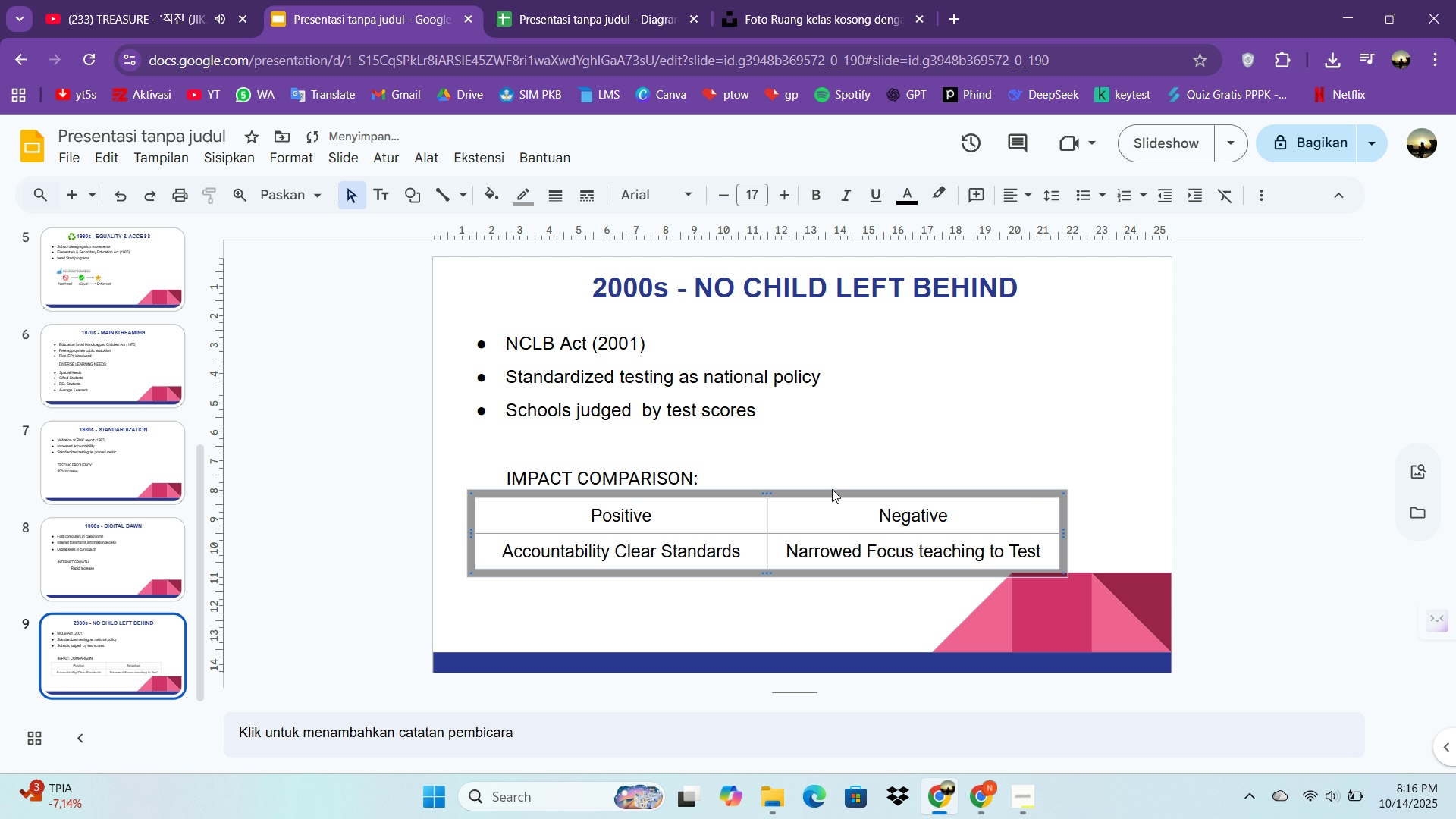 
left_click_drag(start_coordinate=[843, 516], to_coordinate=[830, 495])
 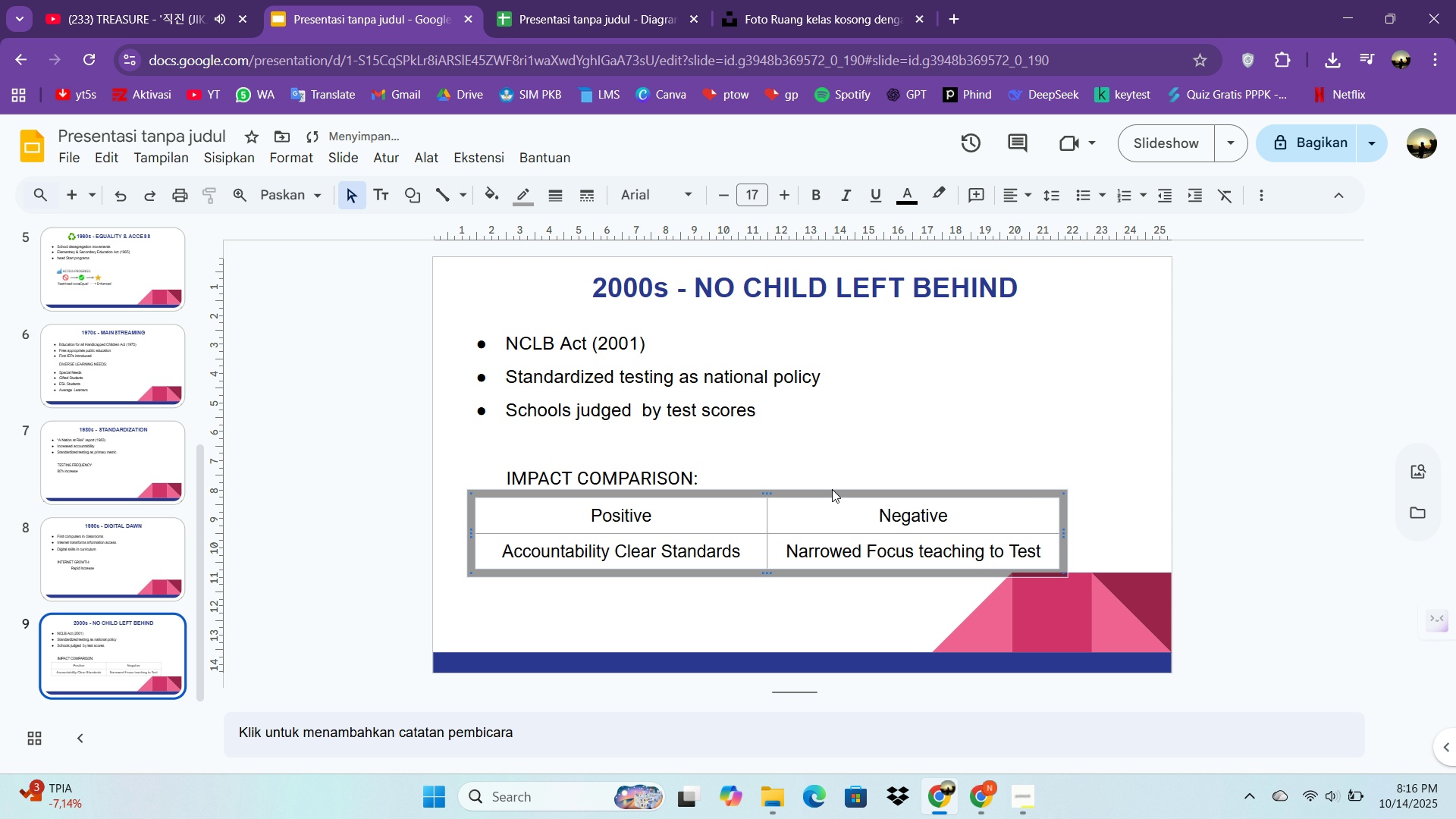 
left_click_drag(start_coordinate=[831, 490], to_coordinate=[835, 492])
 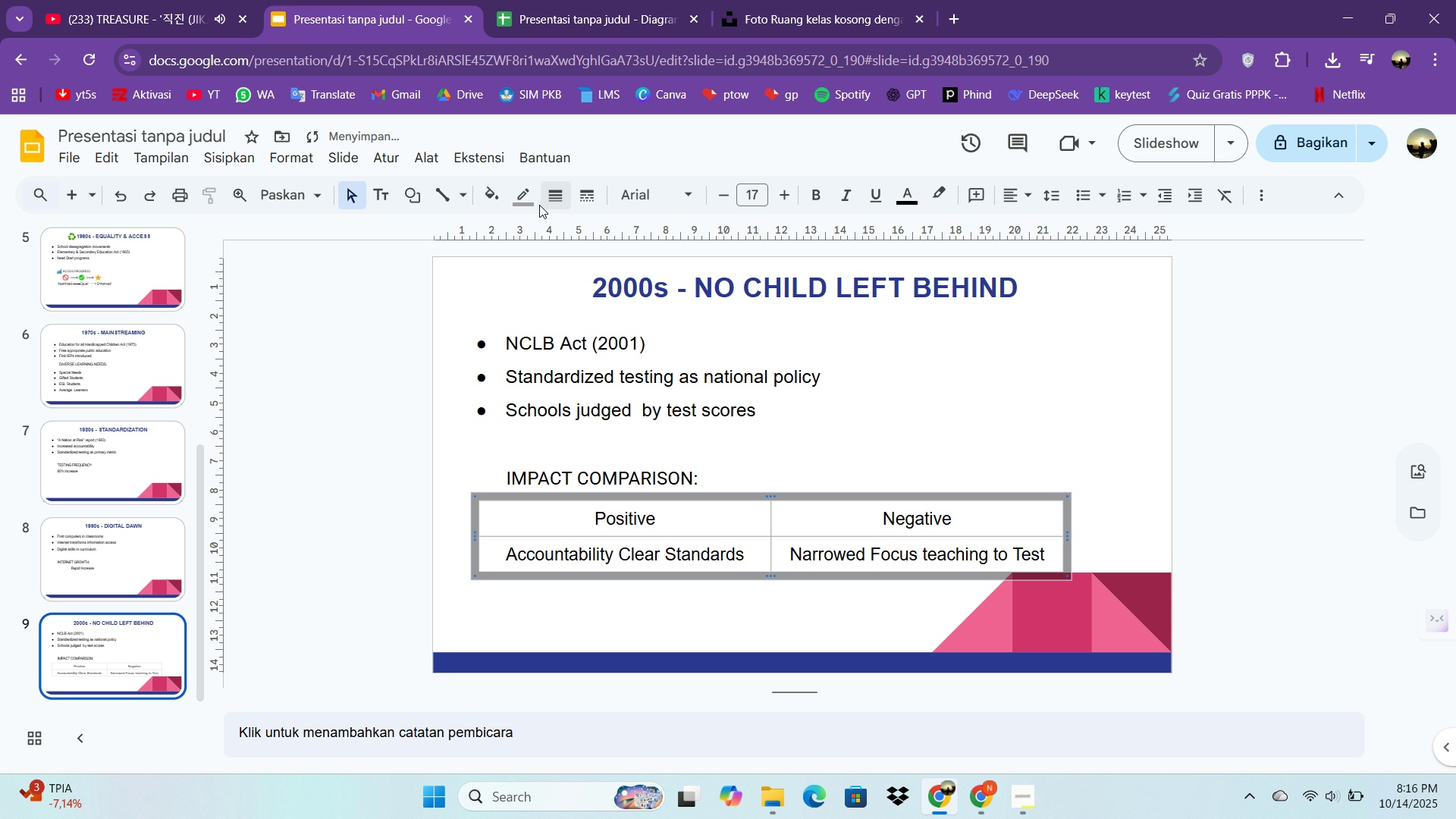 
left_click([532, 202])
 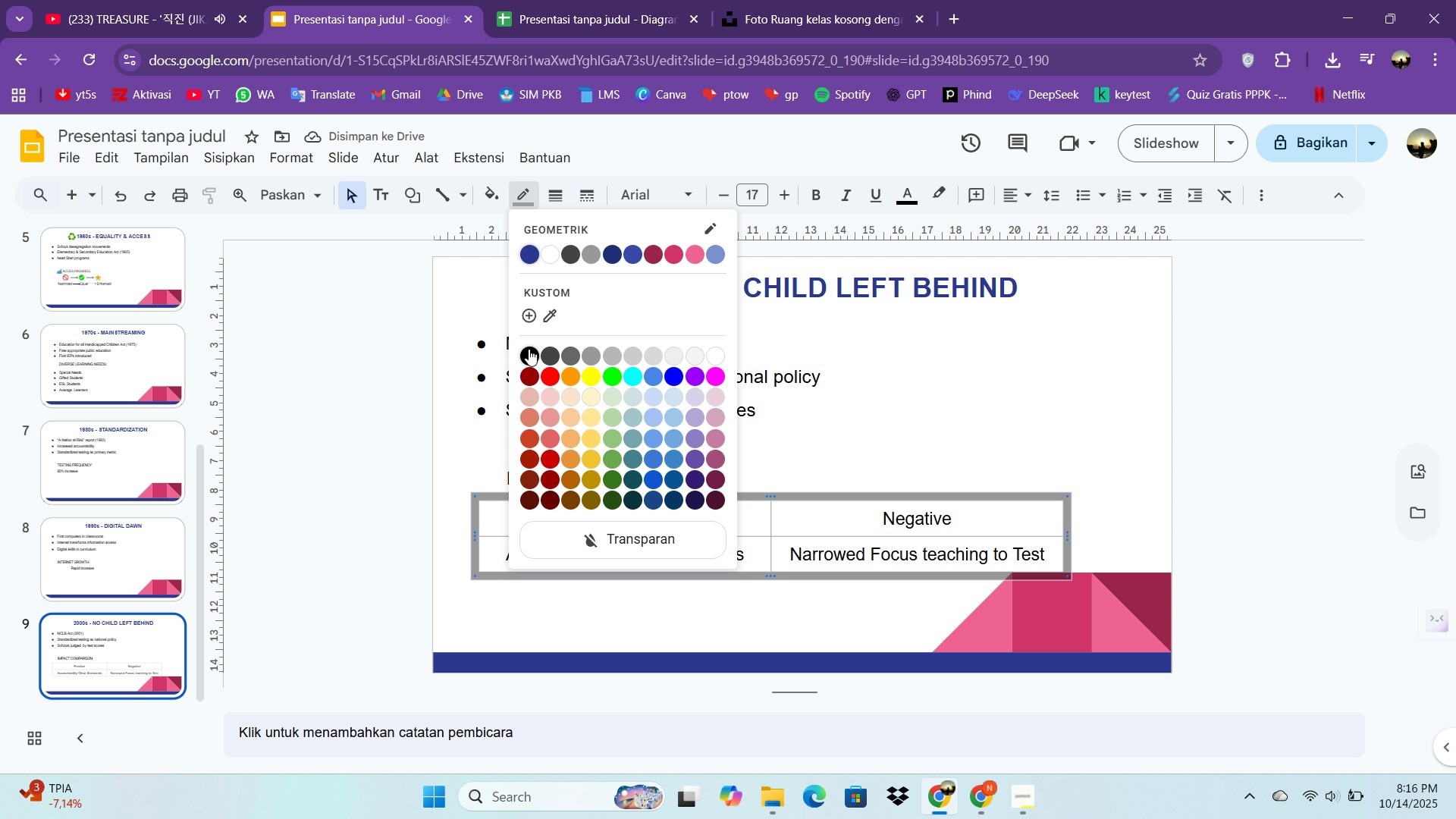 
left_click([532, 356])
 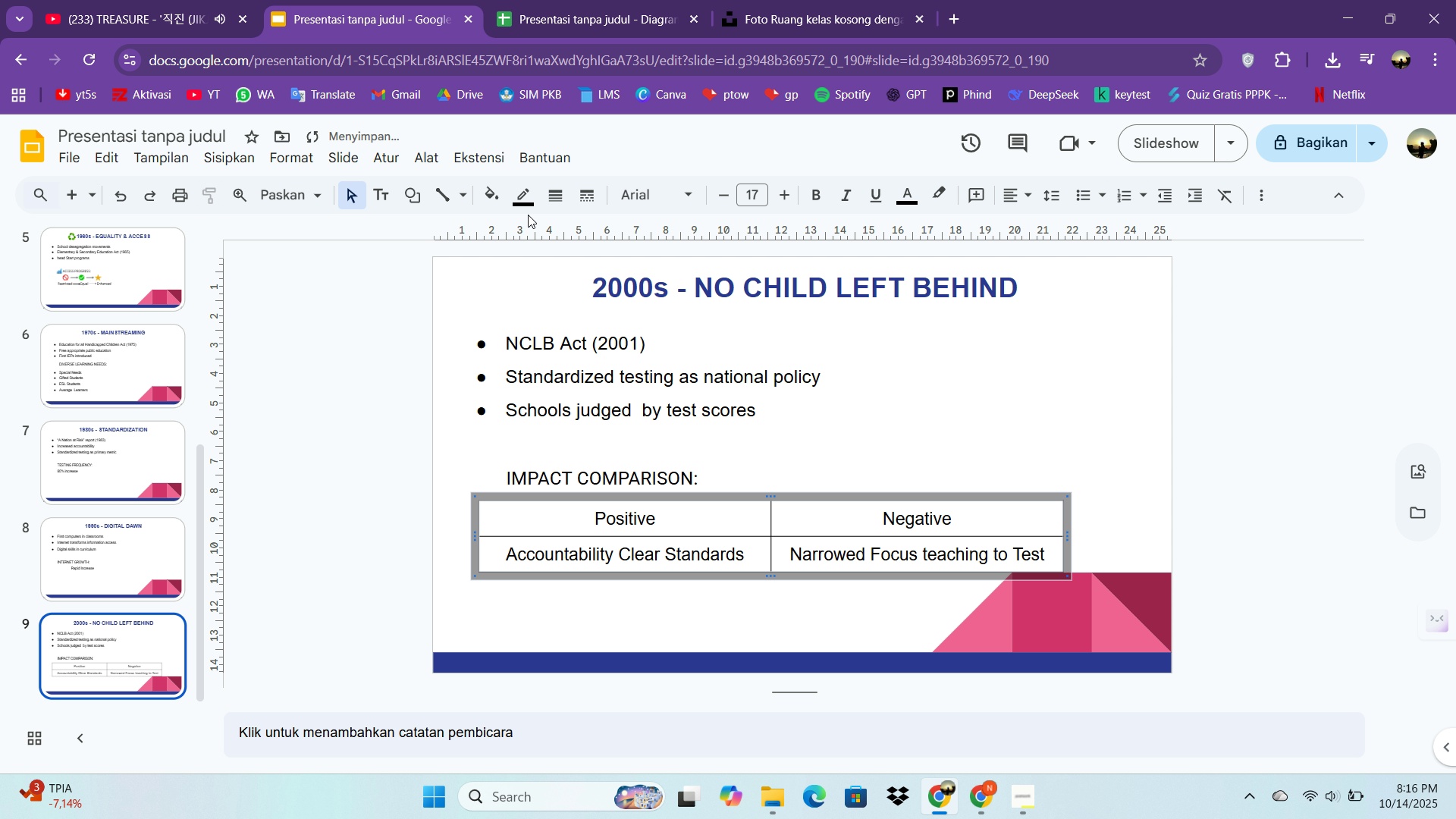 
left_click([529, 200])
 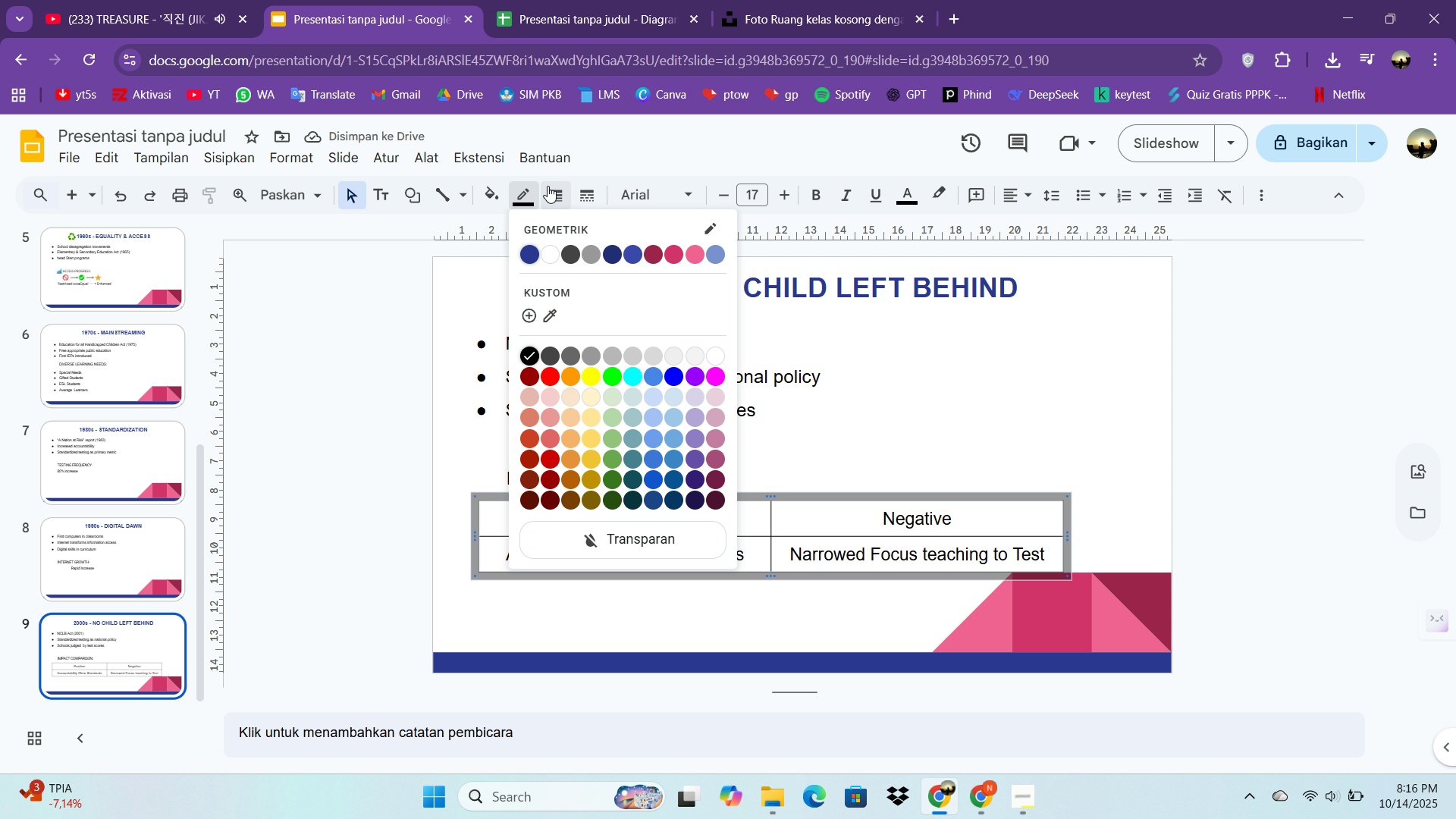 
left_click([561, 196])
 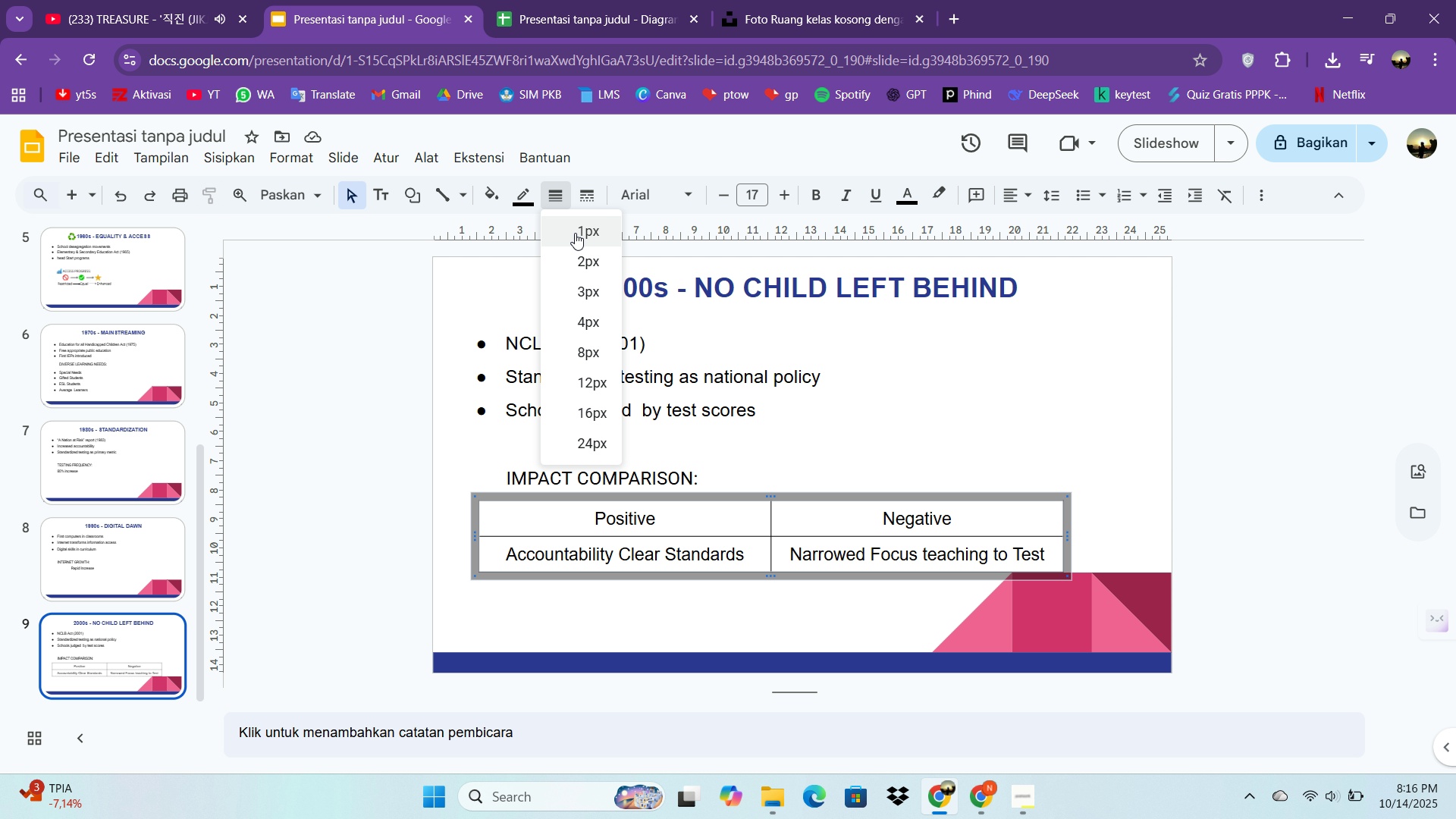 
left_click([575, 233])
 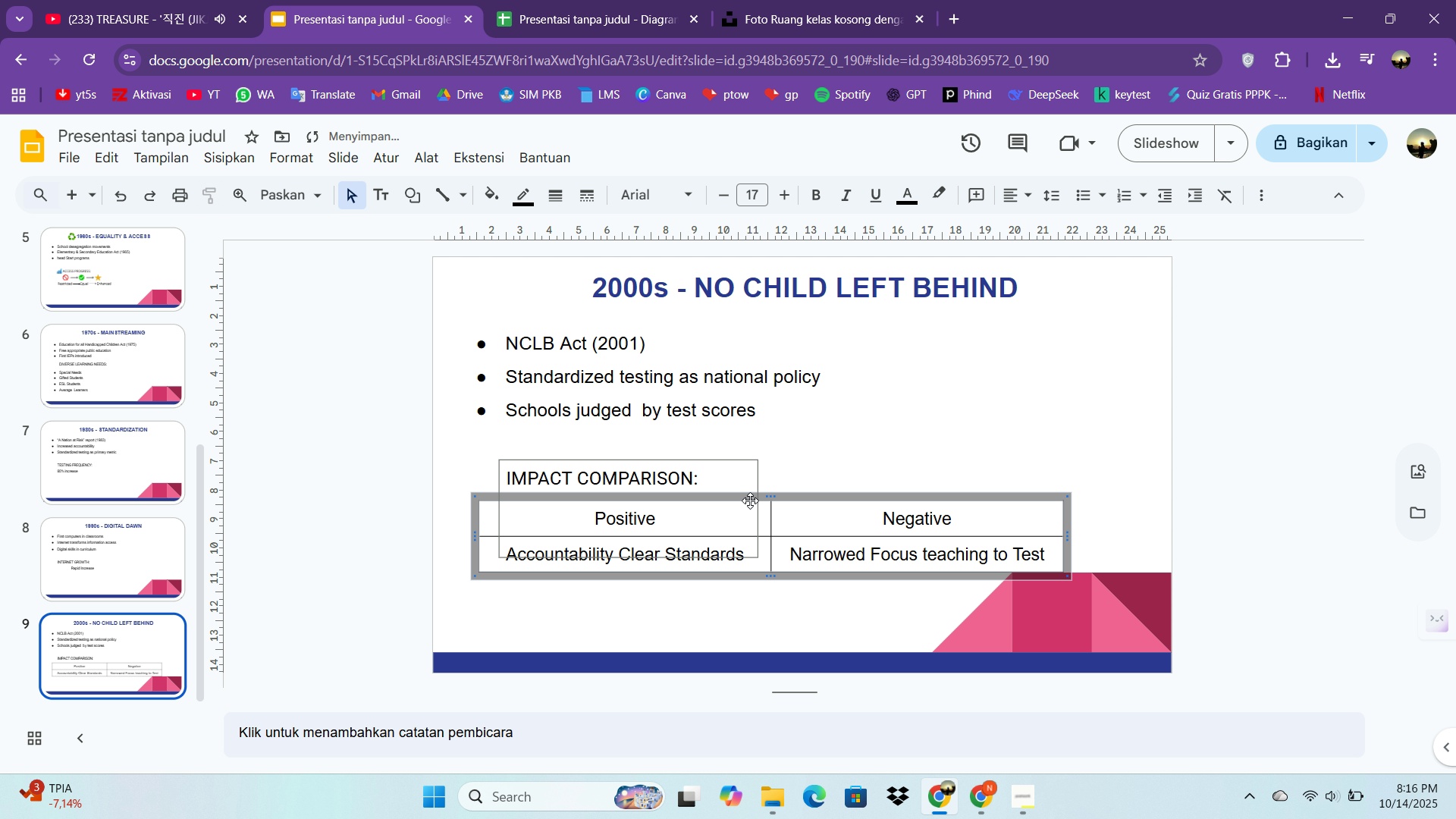 
left_click([748, 510])
 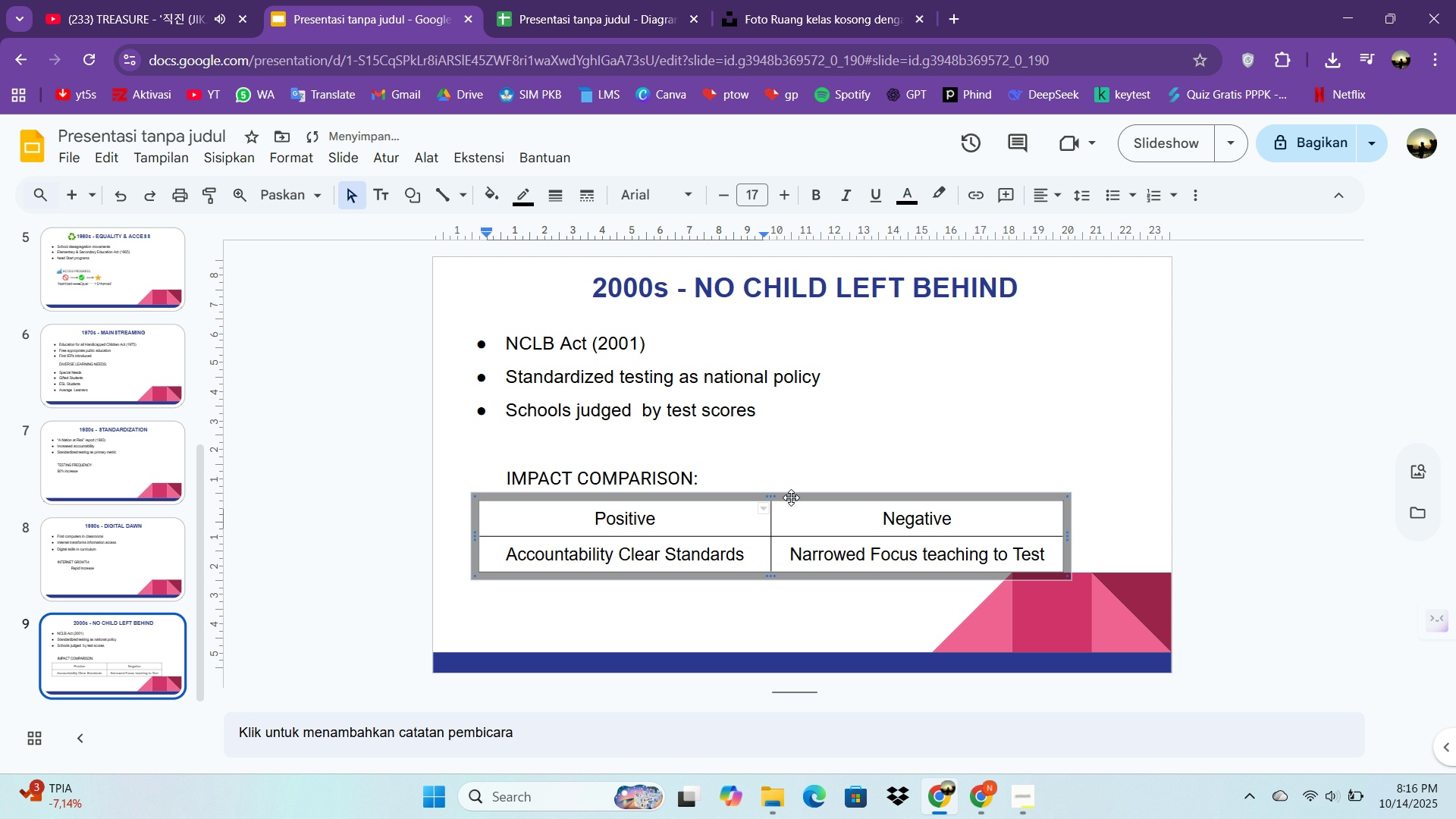 
left_click([791, 497])
 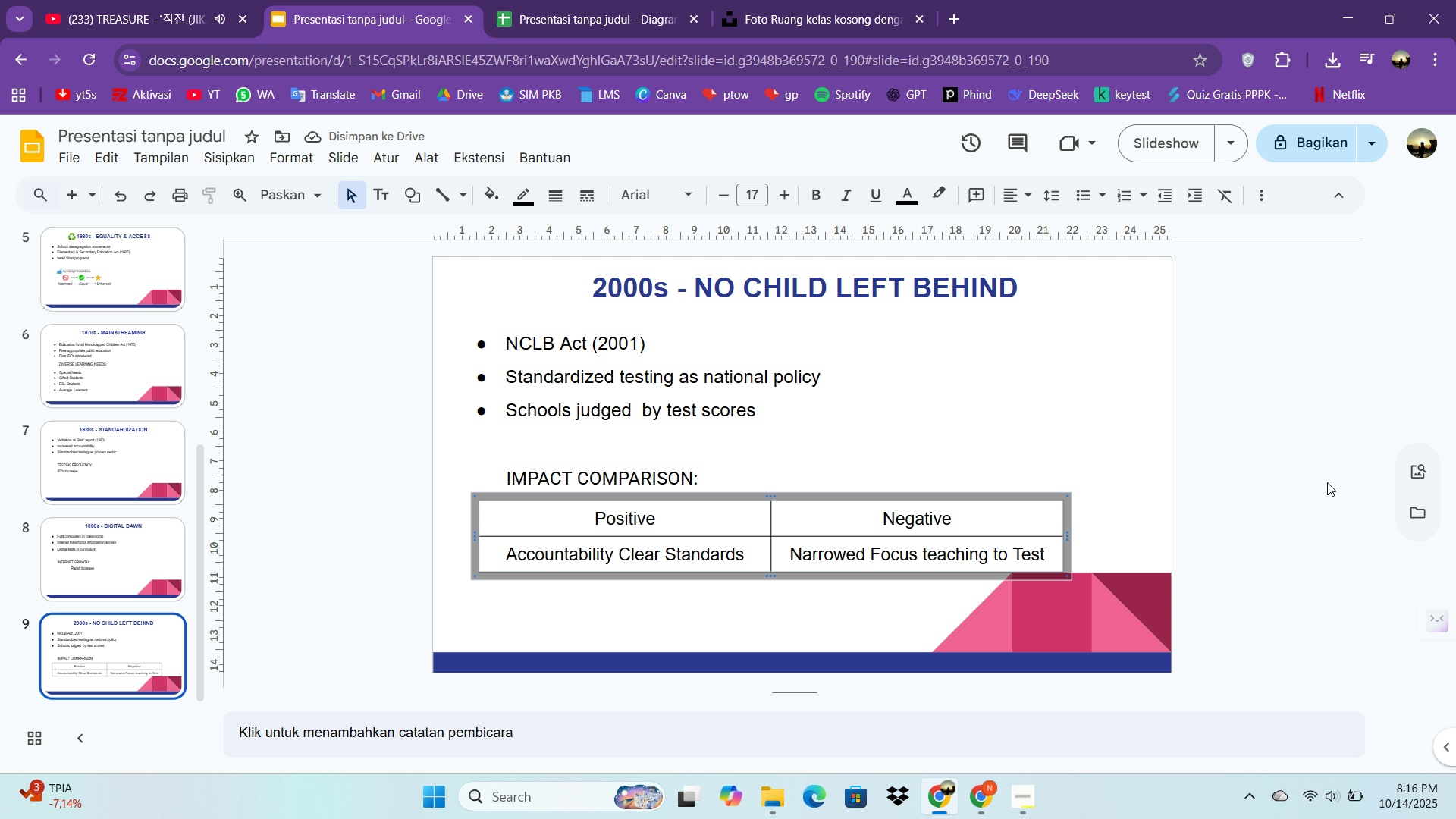 
left_click([1328, 476])
 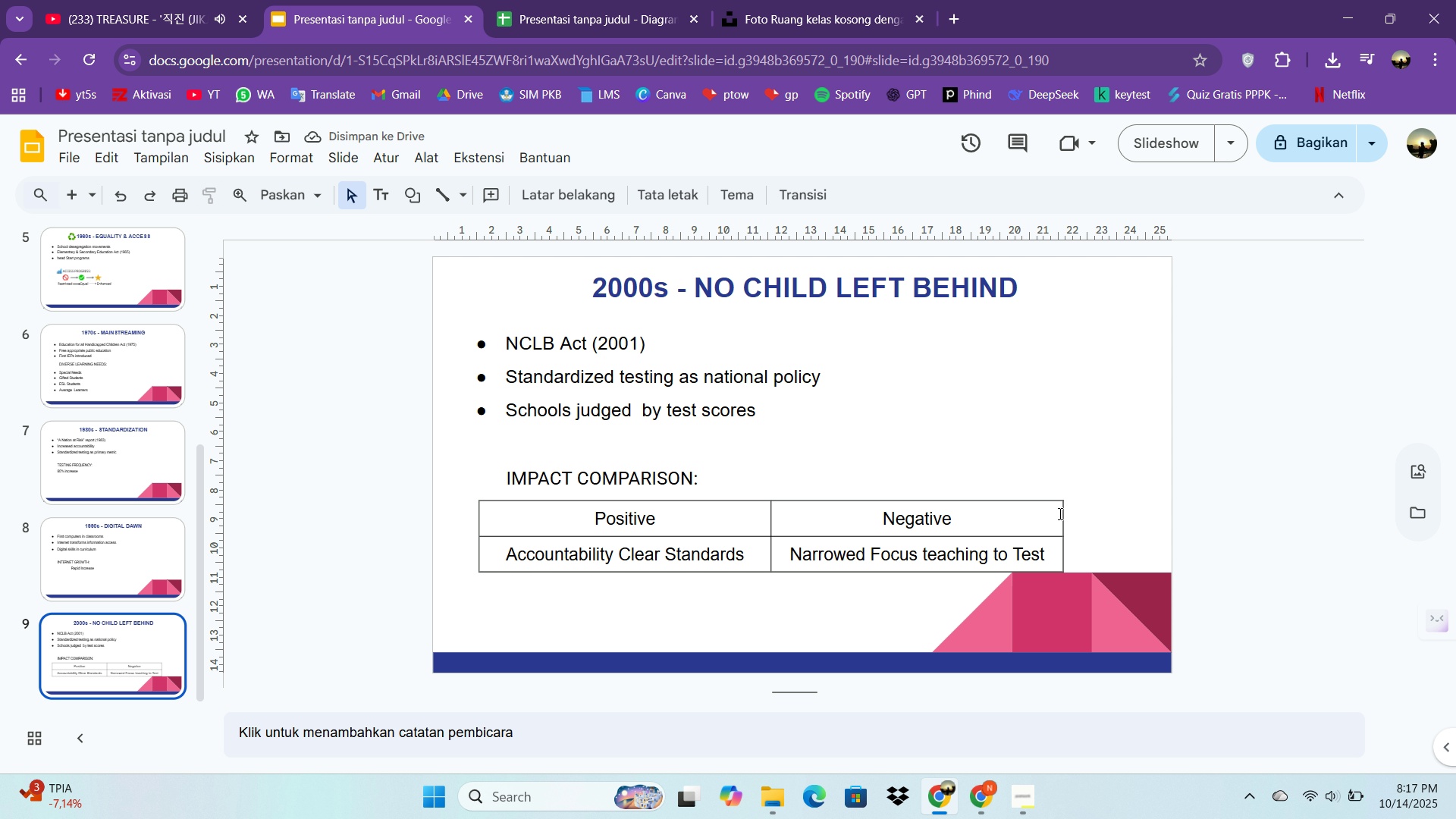 
left_click([1059, 513])
 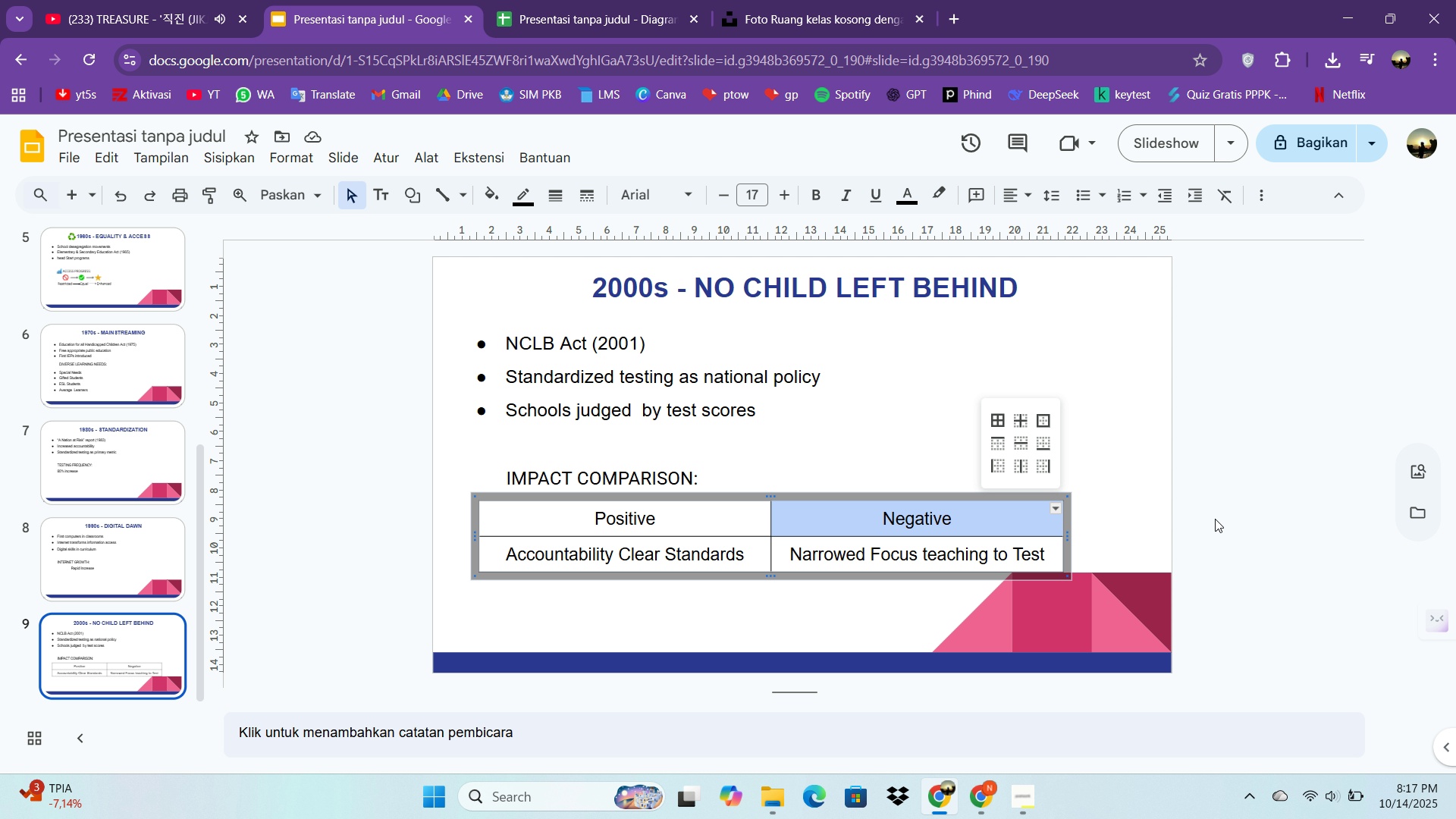 
left_click([1217, 521])
 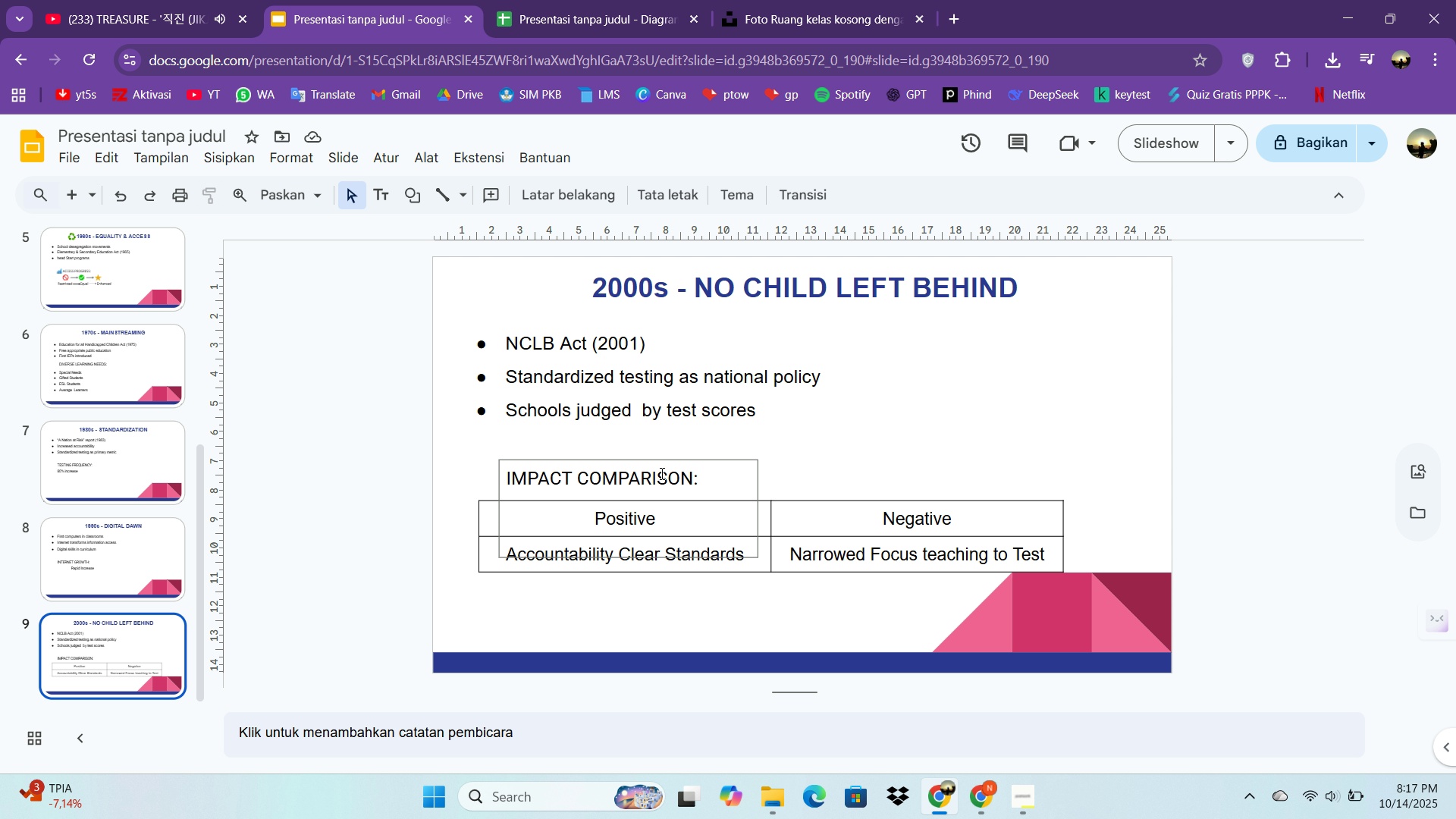 
left_click_drag(start_coordinate=[655, 462], to_coordinate=[644, 456])
 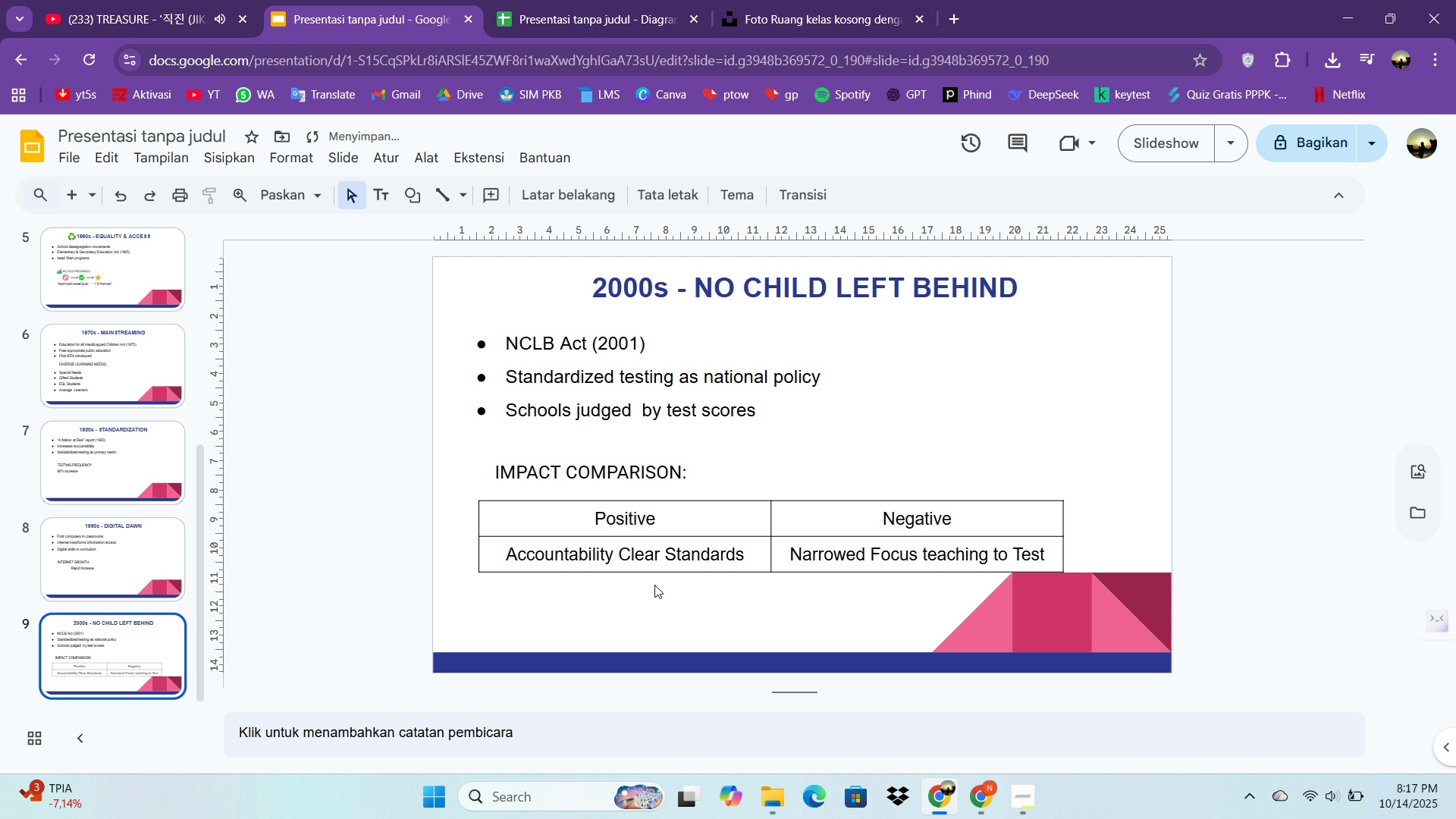 
left_click([654, 585])
 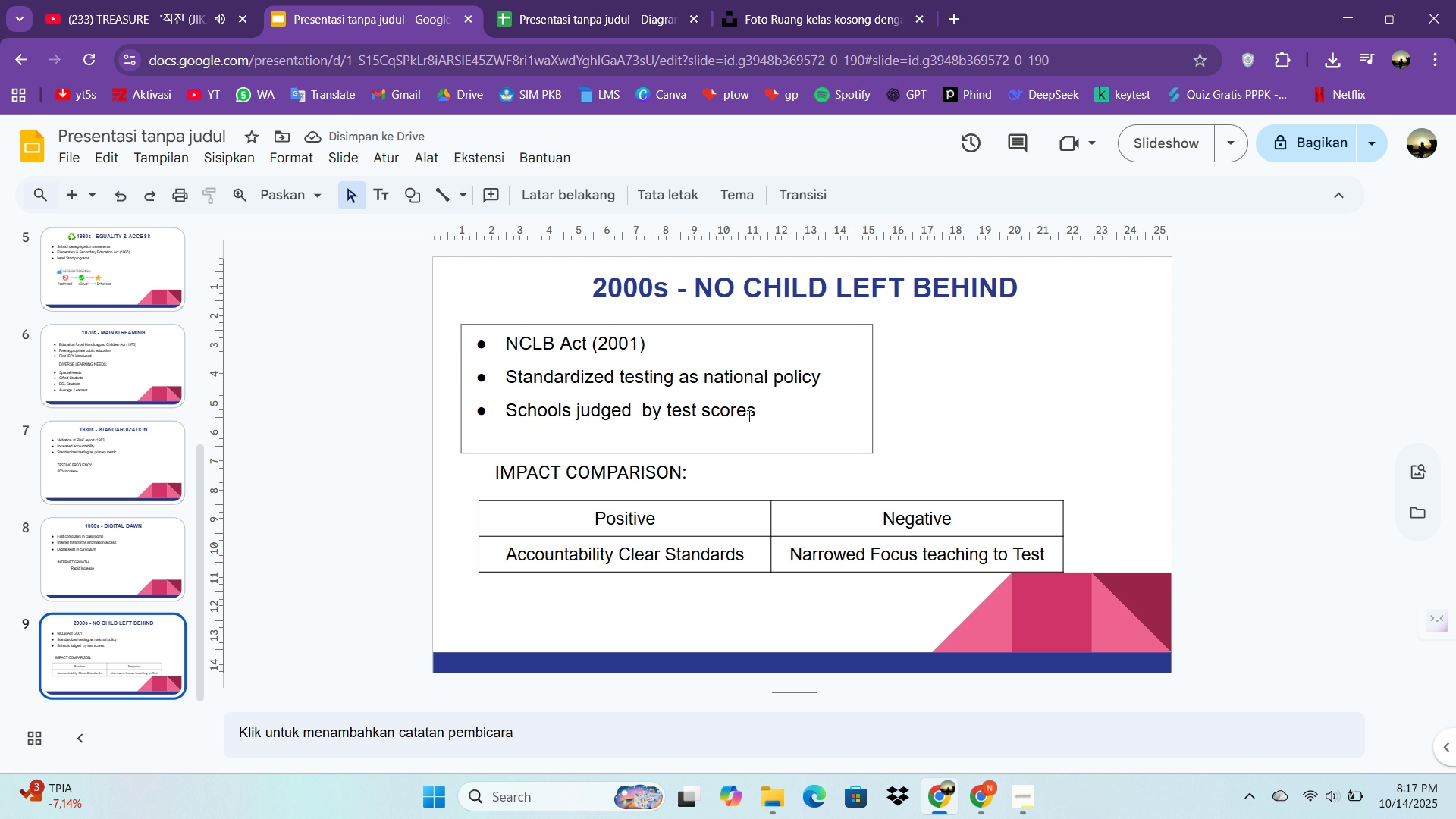 
right_click([51, 646])
 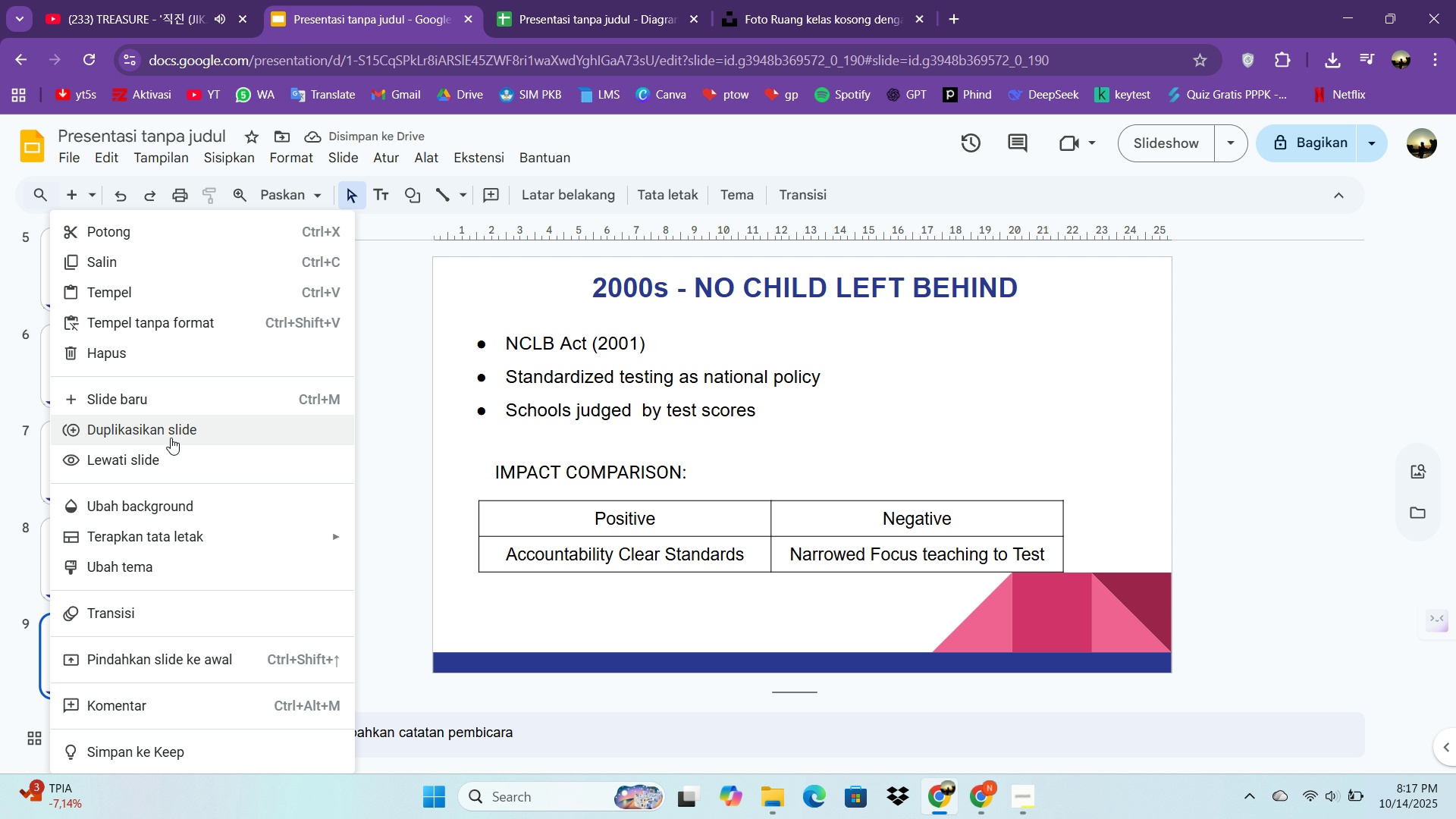 
left_click([171, 438])
 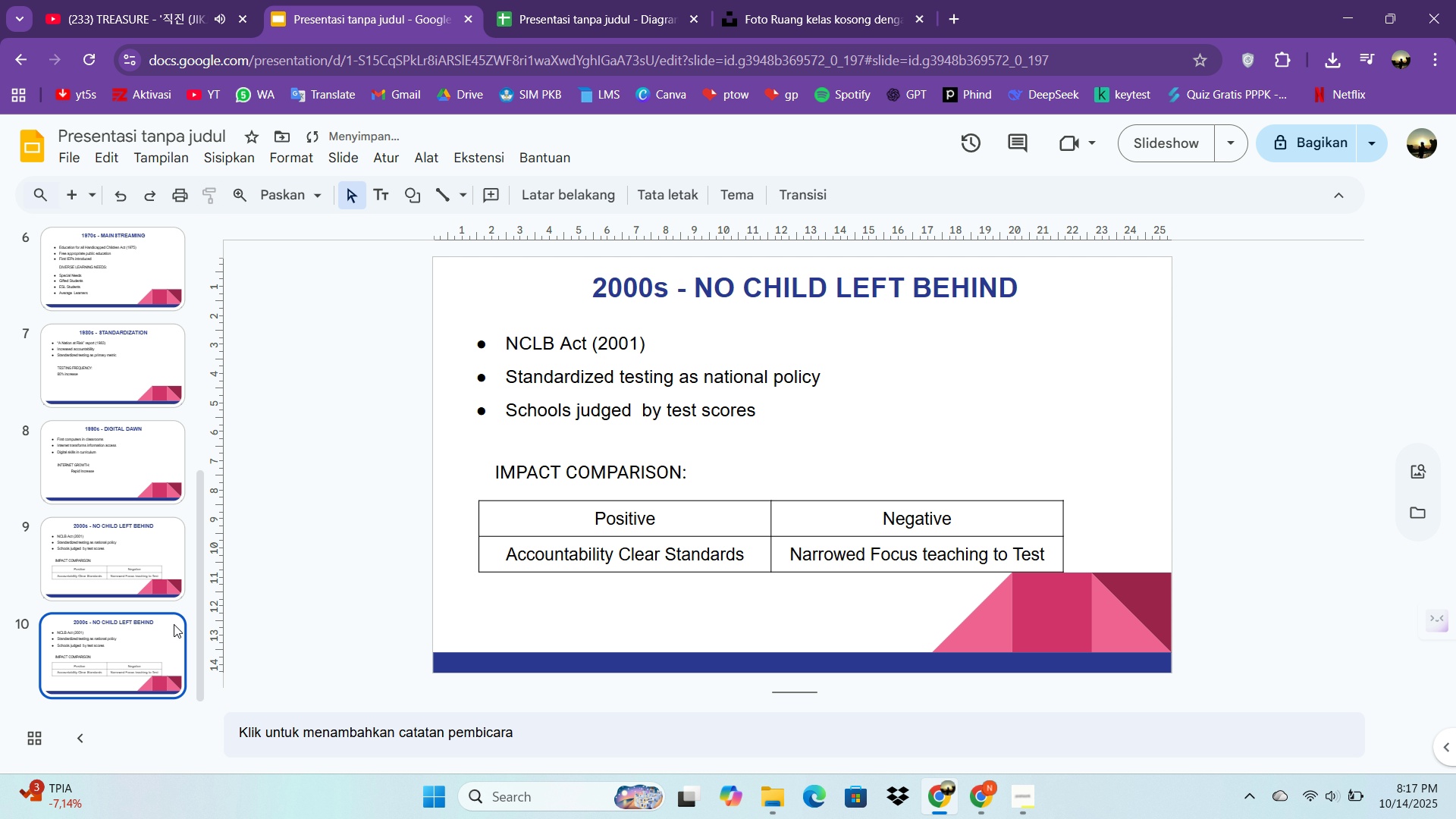 
scroll: coordinate [140, 622], scroll_direction: down, amount: 2.0
 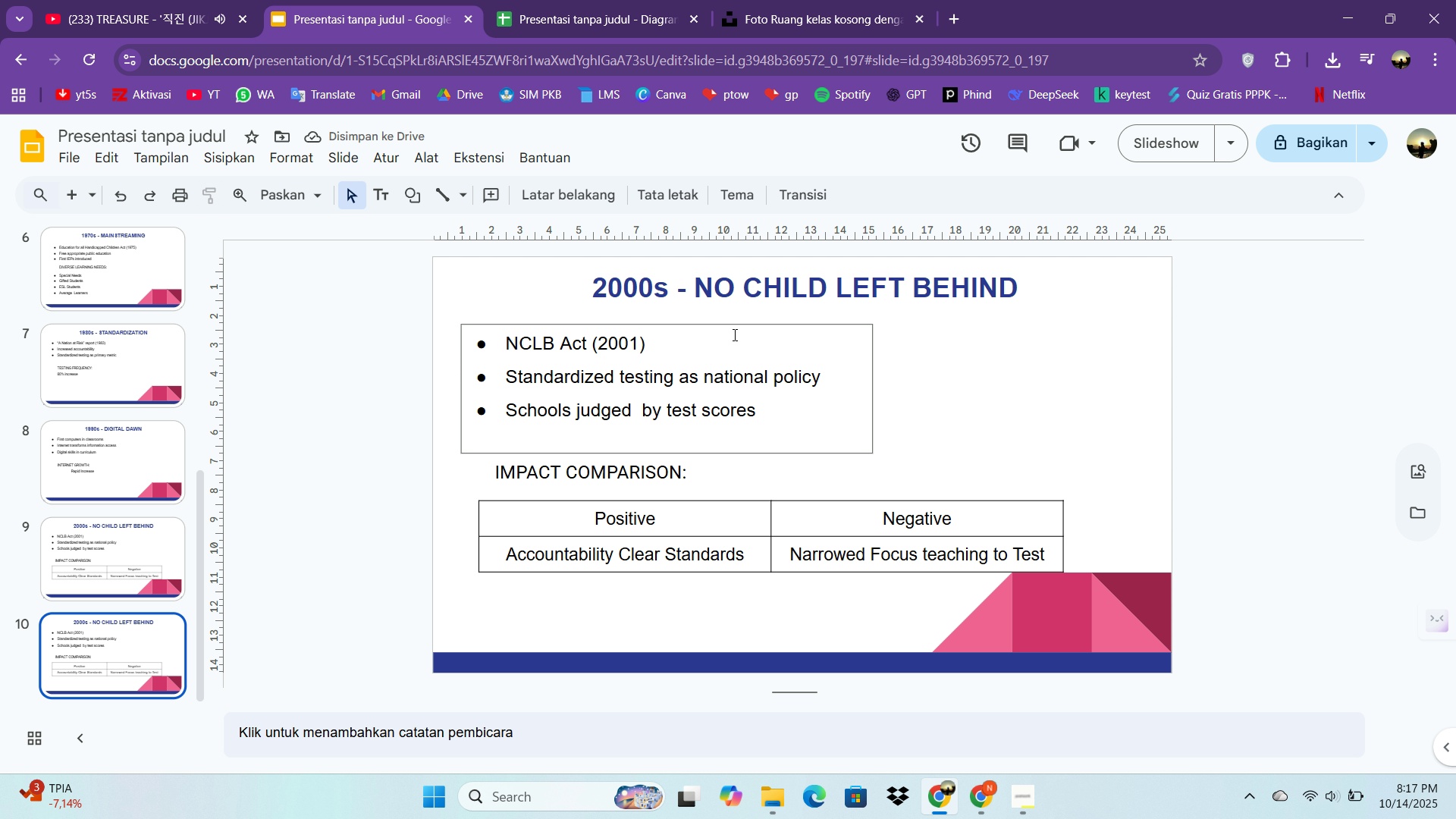 
left_click([704, 312])
 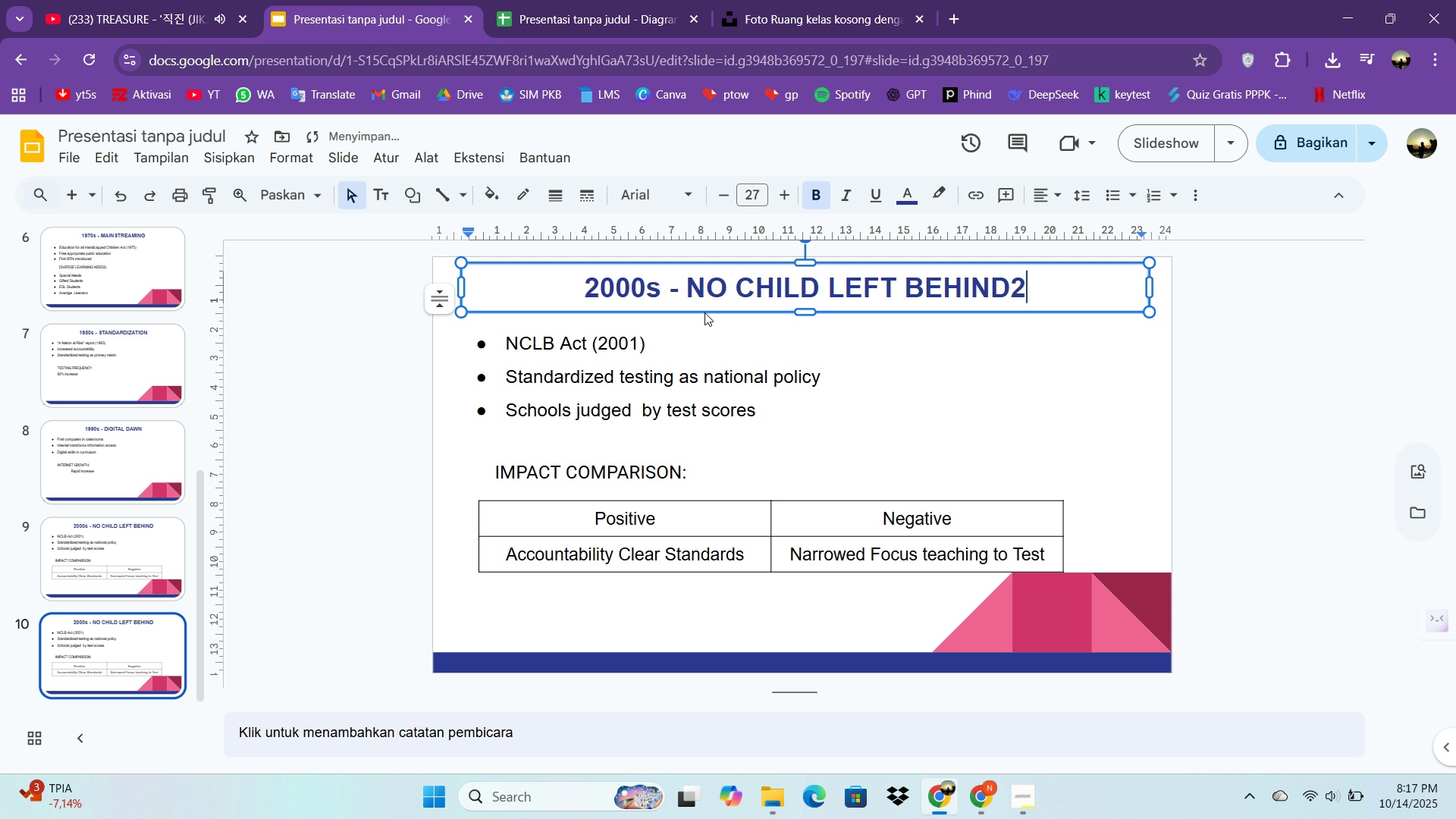 
key(2)
 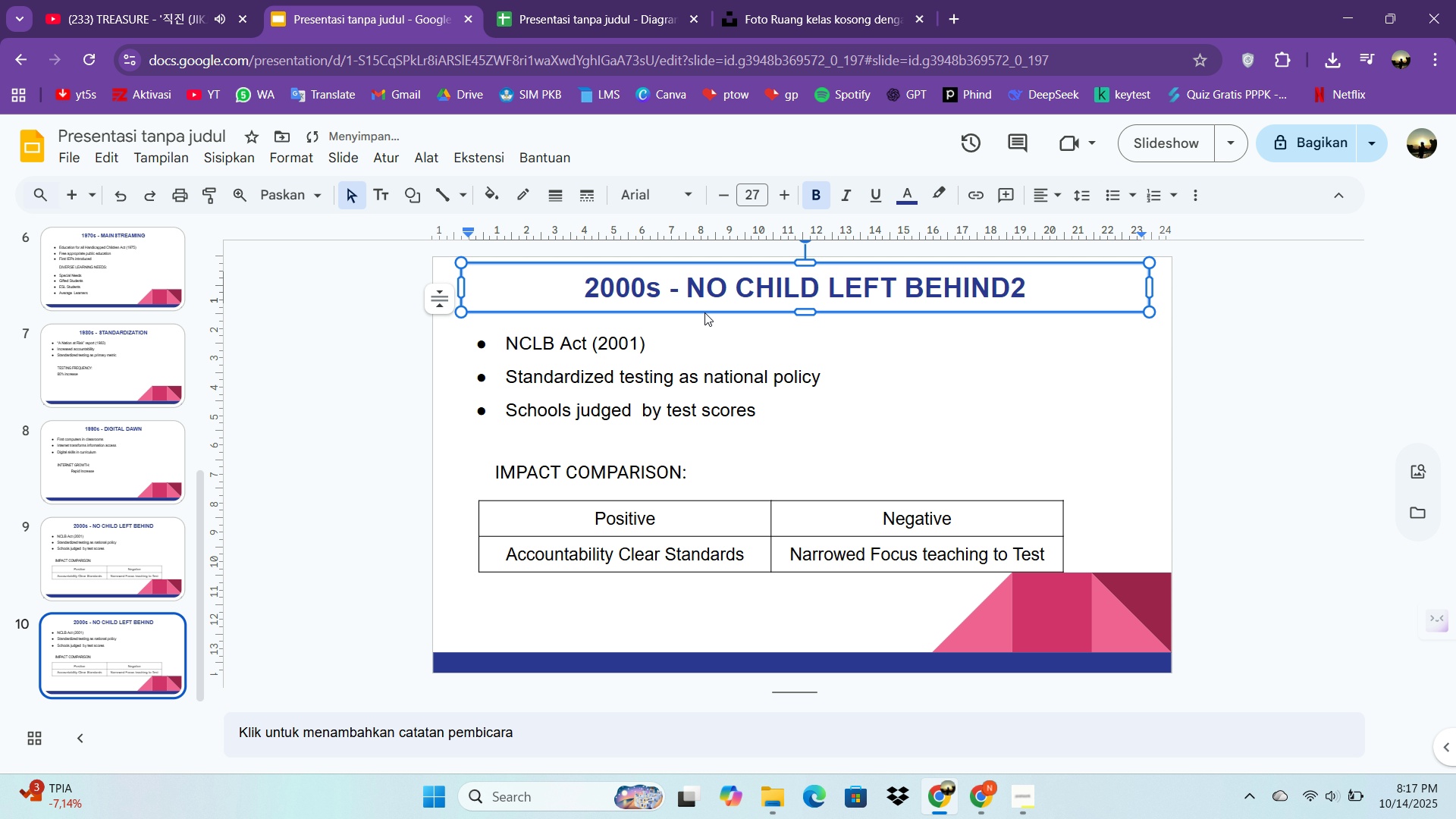 
key(Control+ControlLeft)
 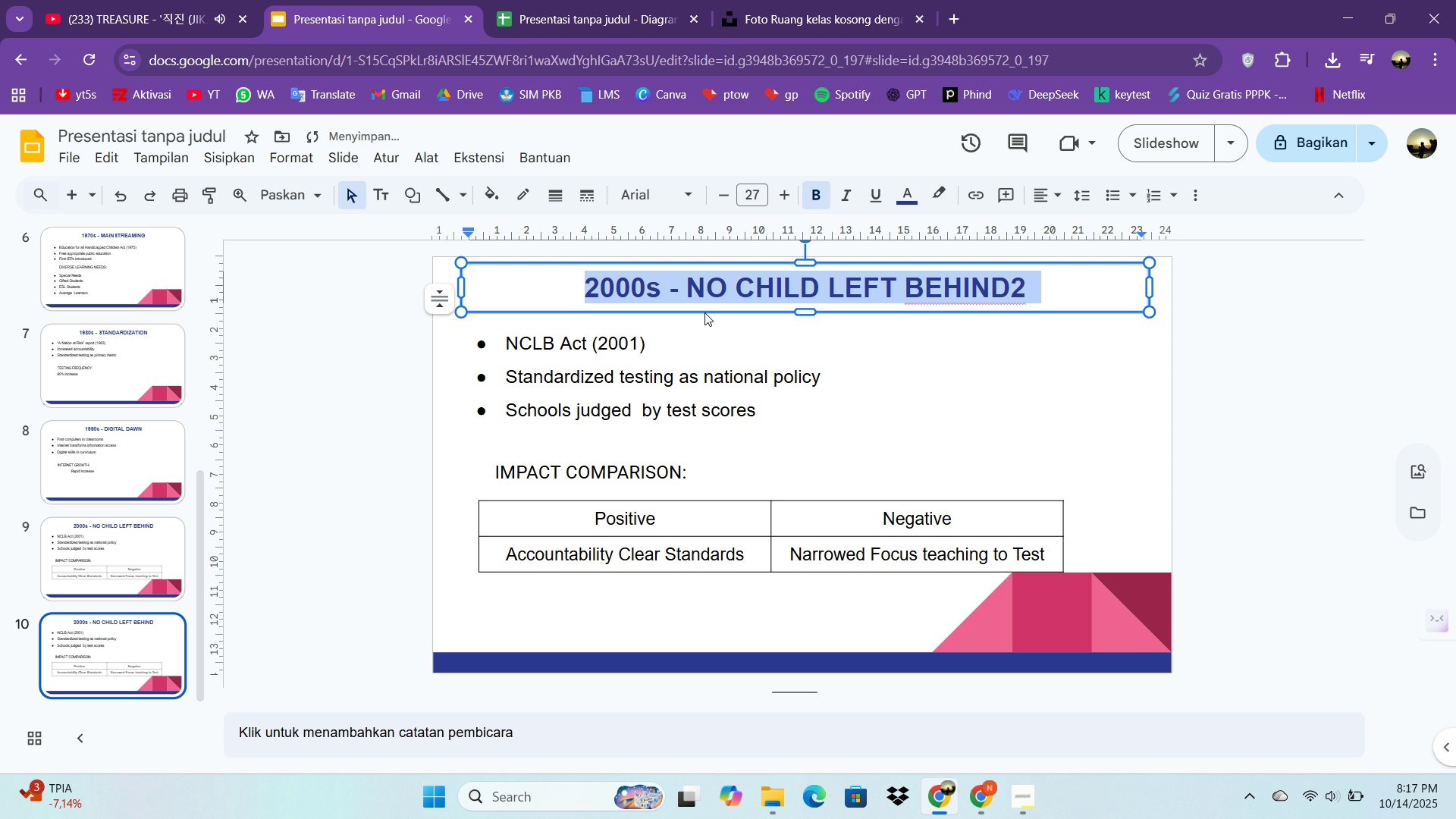 
key(Control+A)
 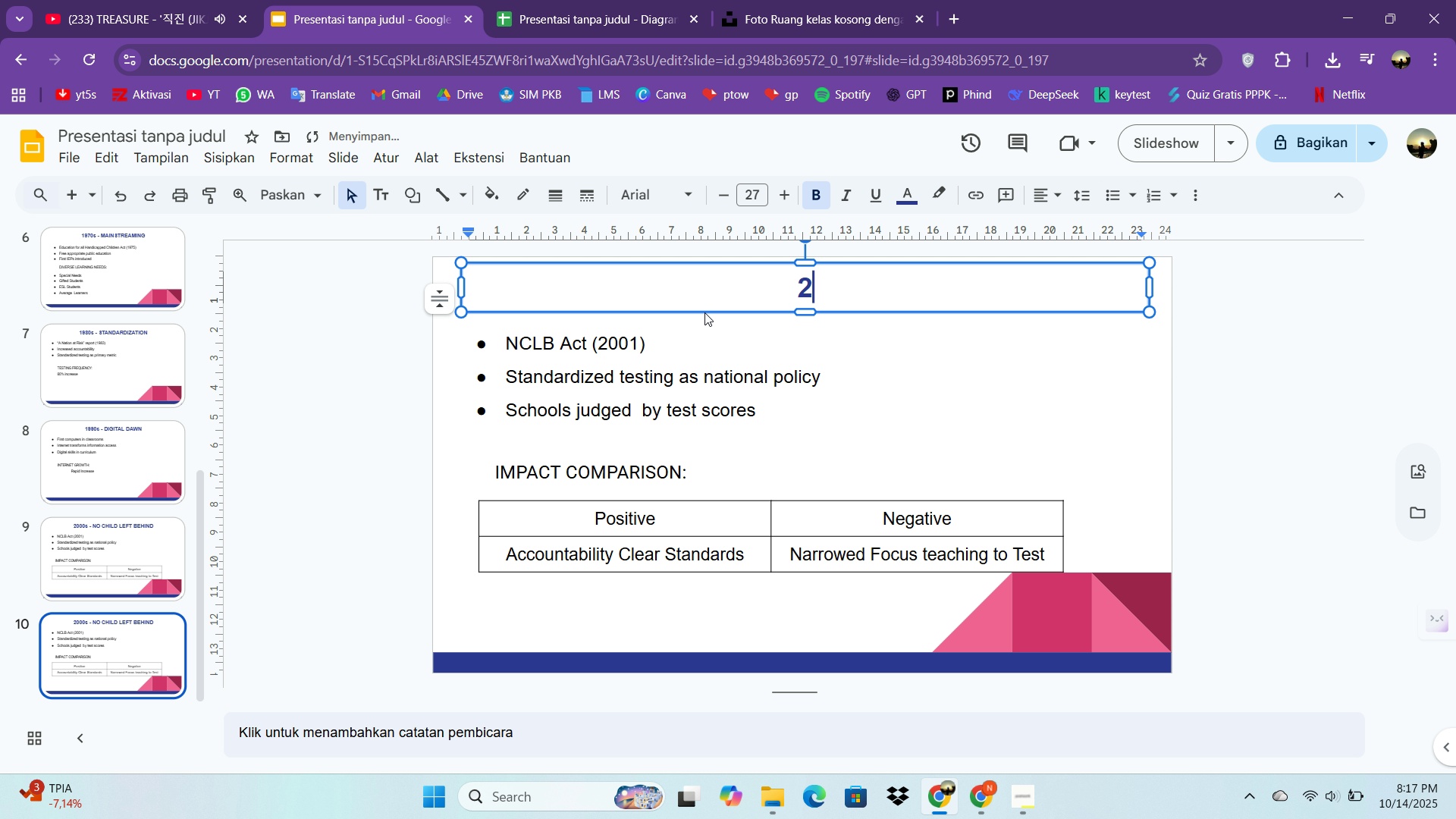 
type(2010s - PERSONALIZED LEARNING)
 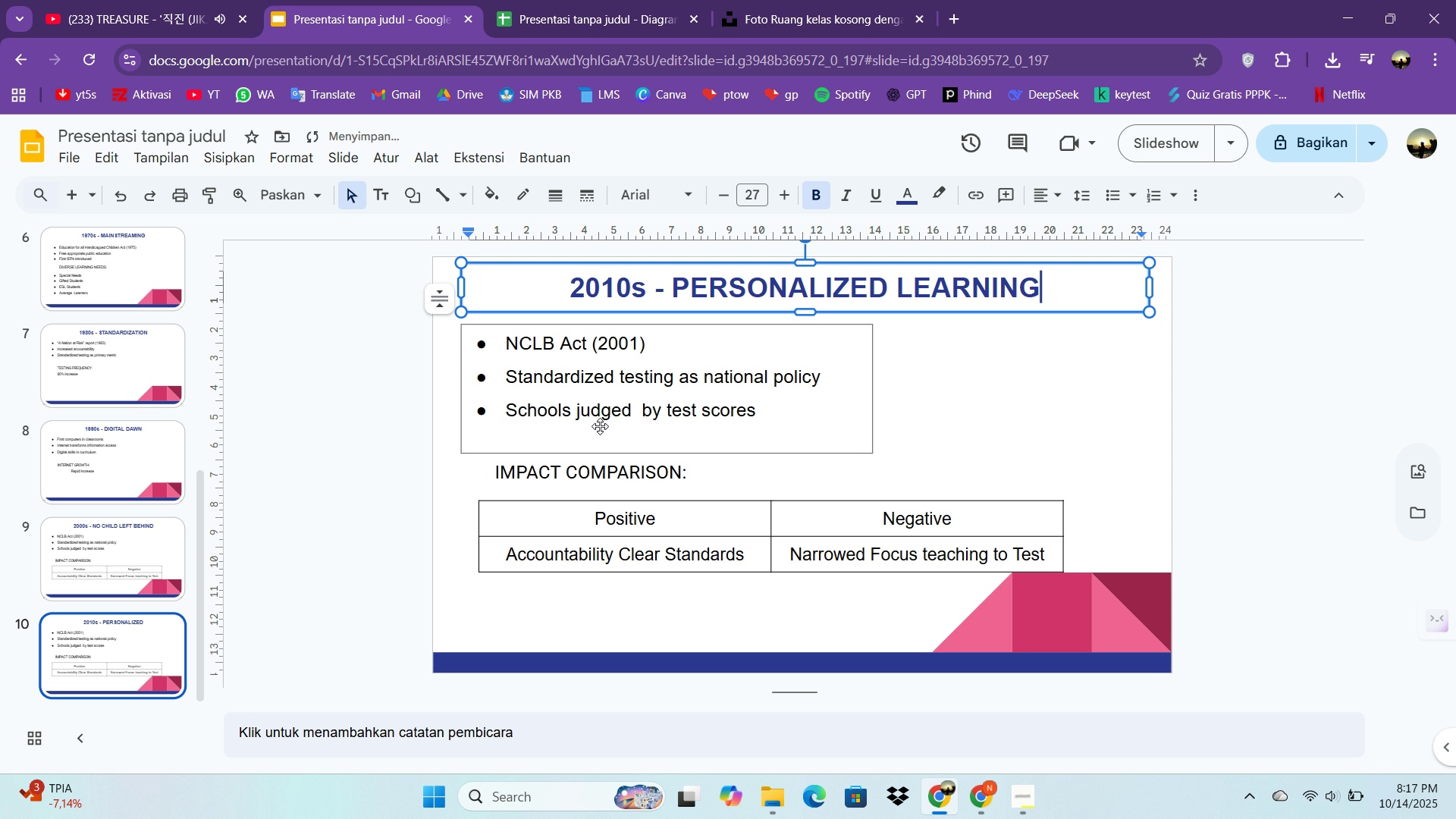 
double_click([602, 422])
 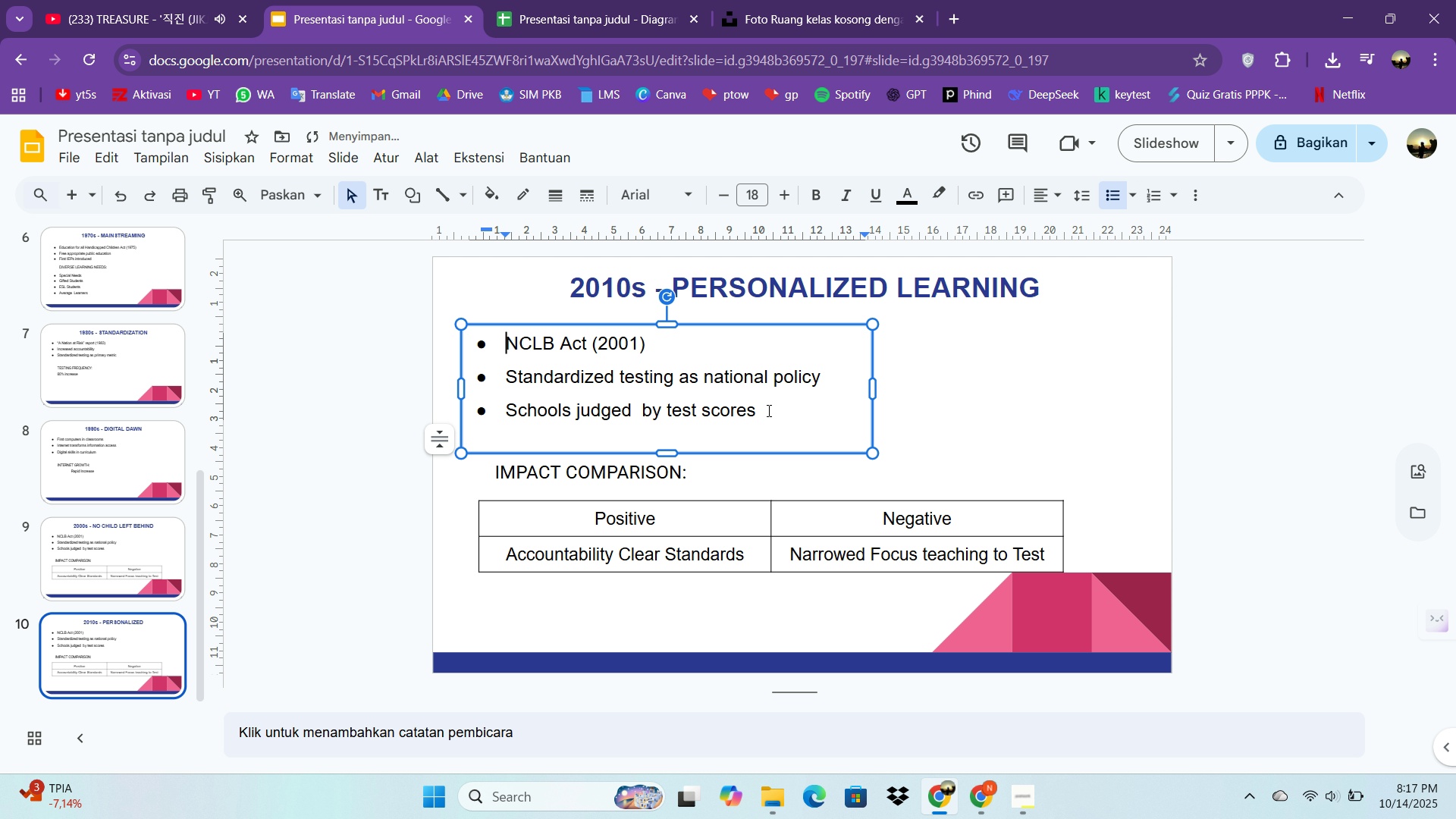 
left_click_drag(start_coordinate=[767, 410], to_coordinate=[514, 341])
 